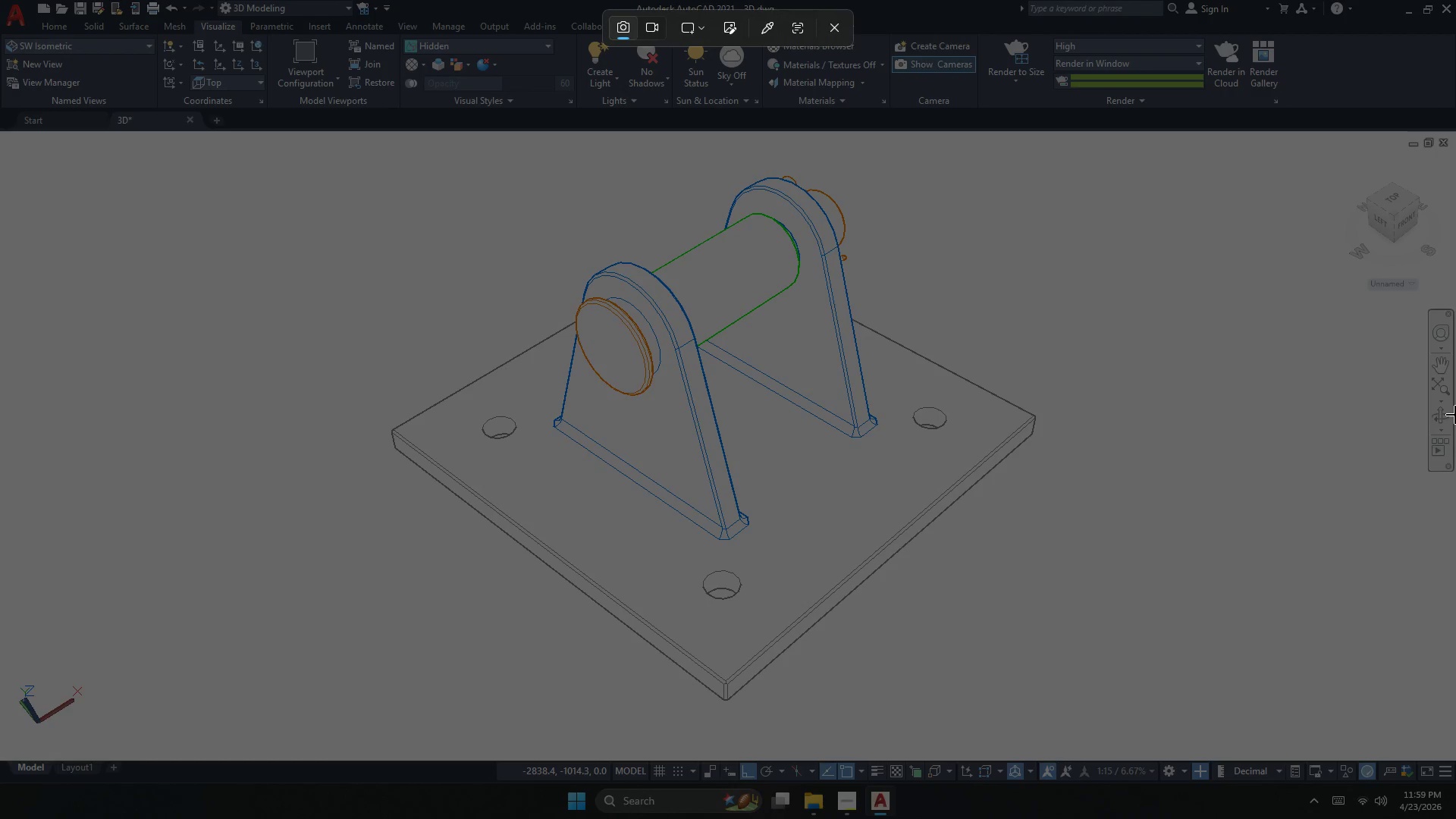 
hold_key(key=S, duration=0.58)
 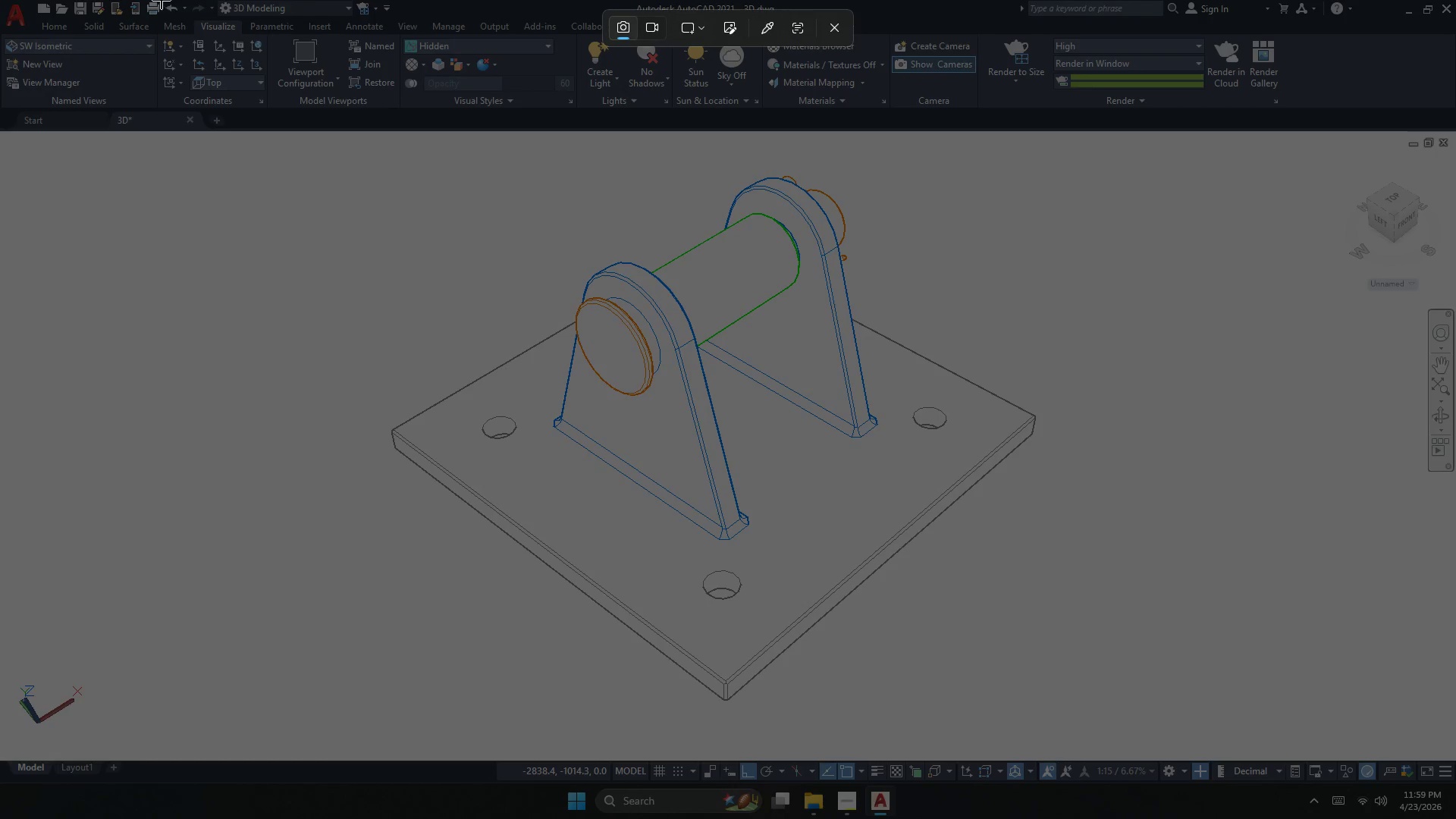 
left_click_drag(start_coordinate=[0, 0], to_coordinate=[1455, 818])
 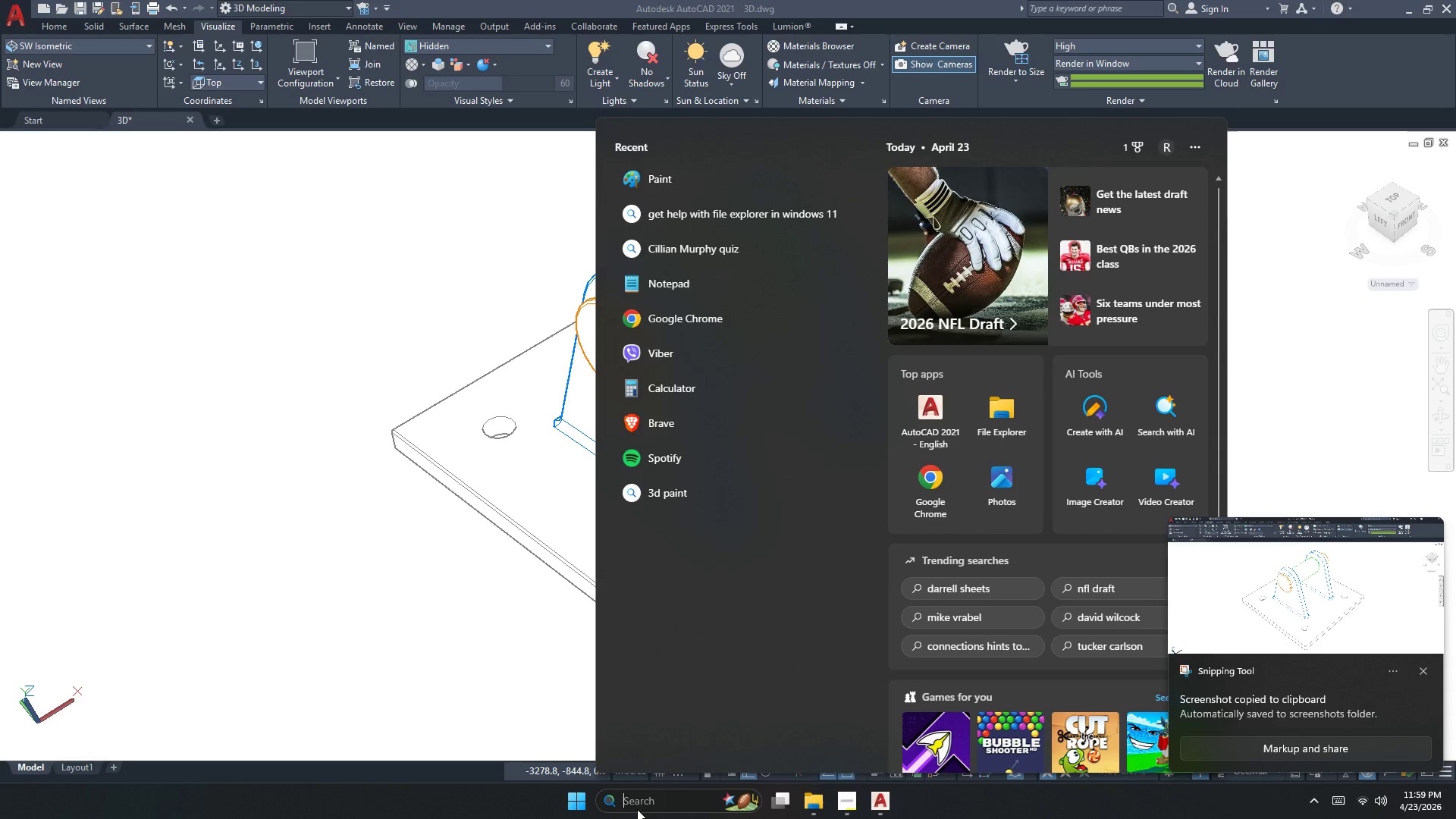 
type(PAINT )
 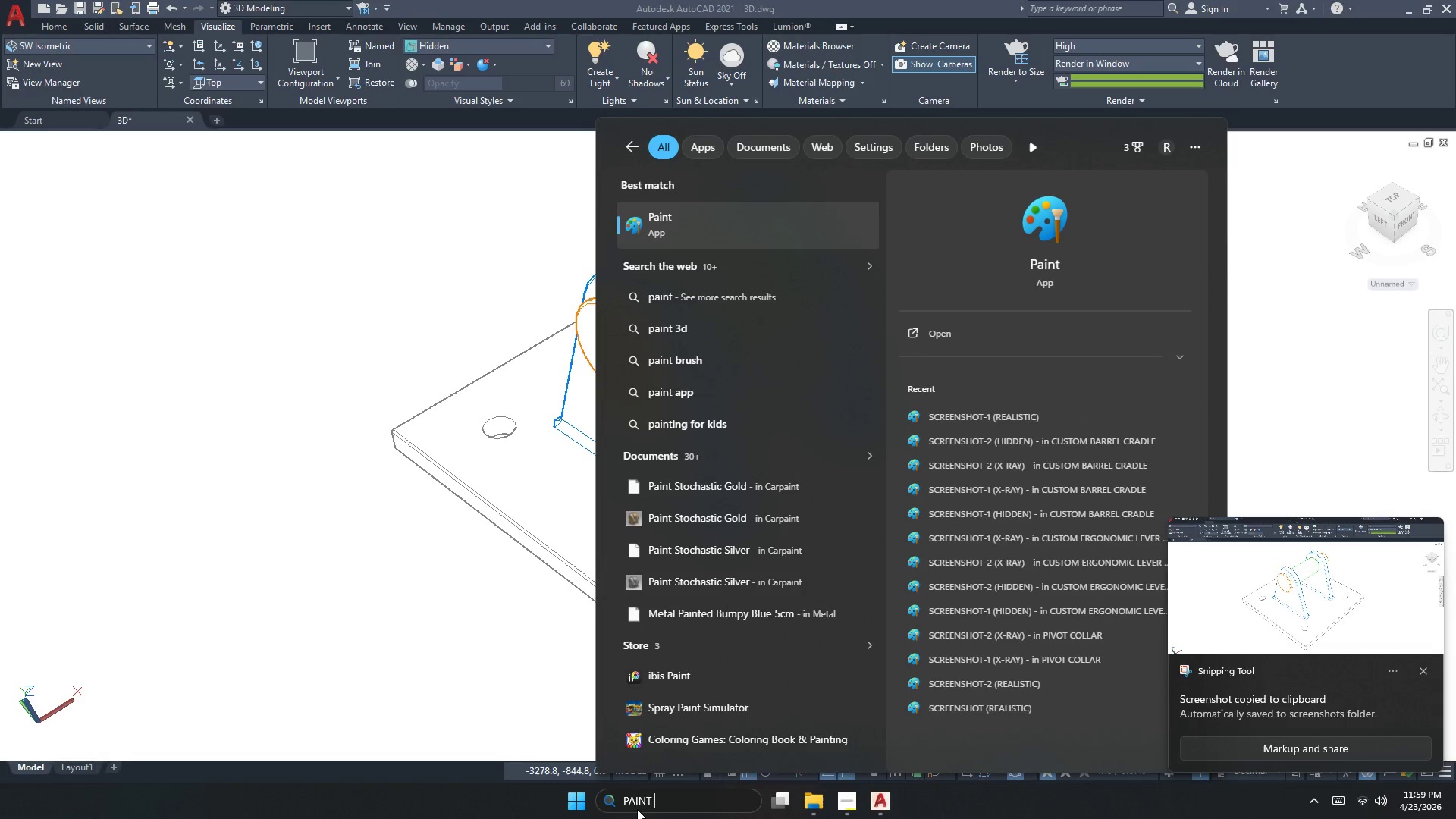 
key(Enter)
 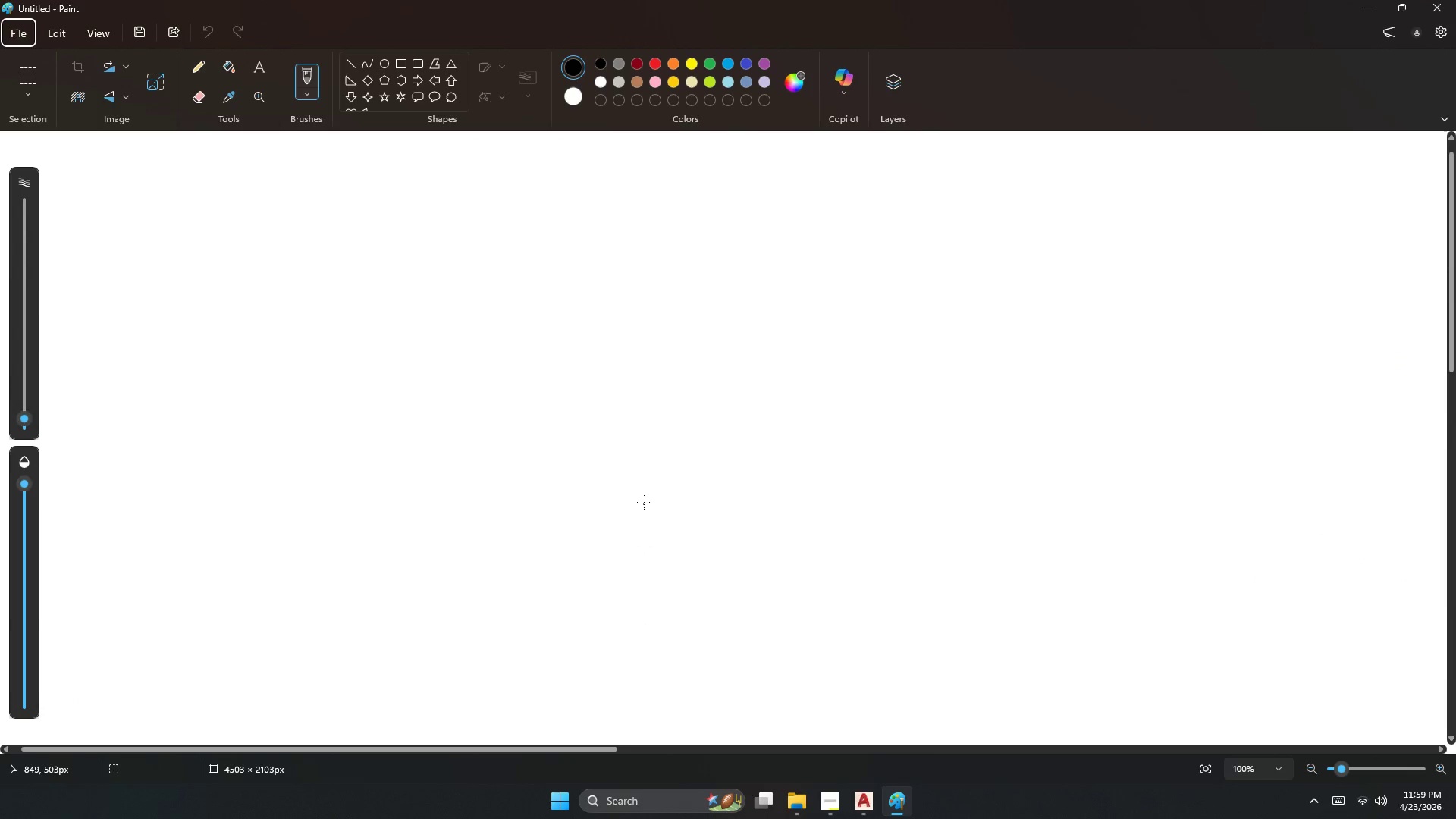 
hold_key(key=ControlLeft, duration=1.66)
 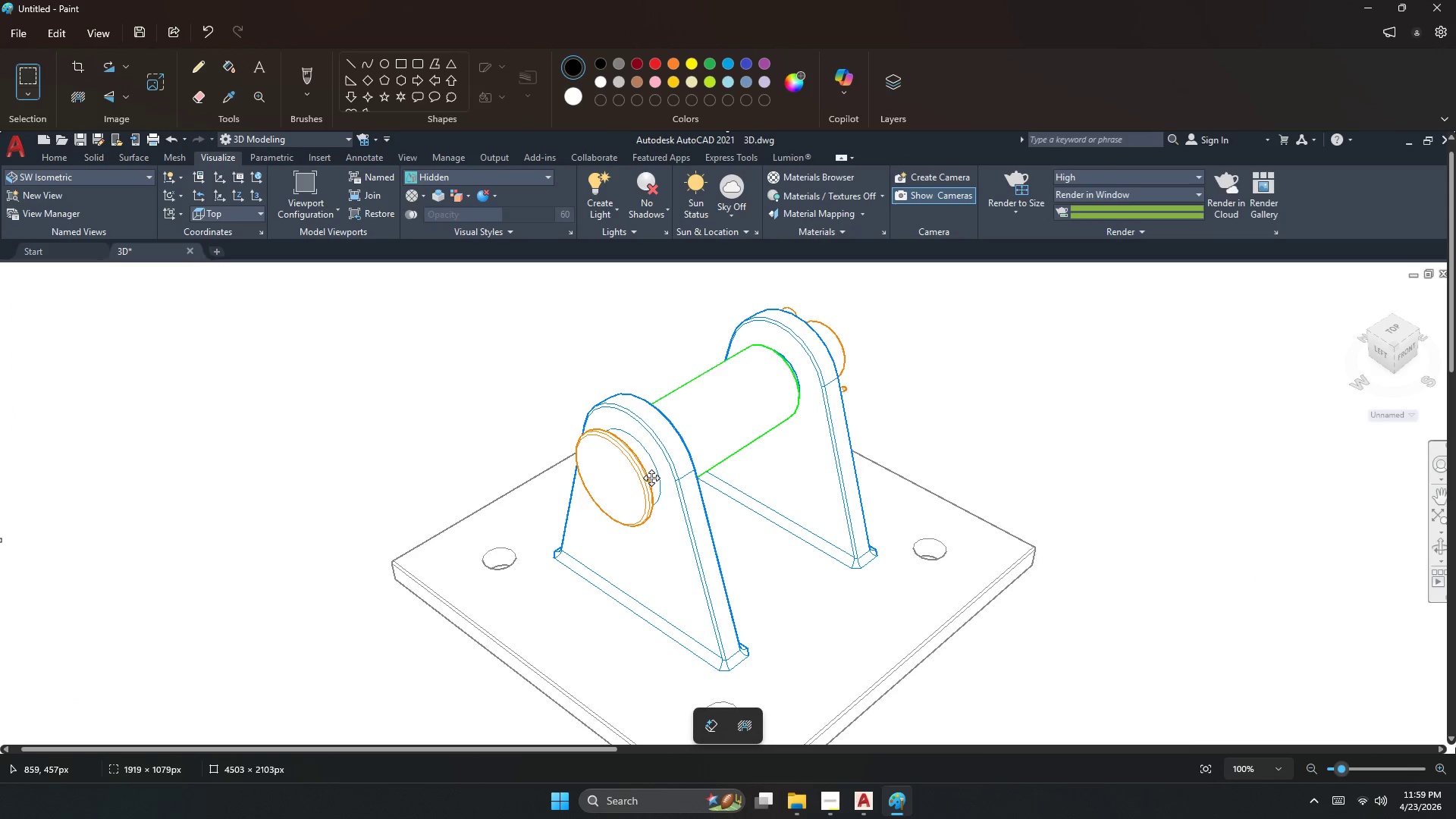 
hold_key(key=V, duration=0.34)
 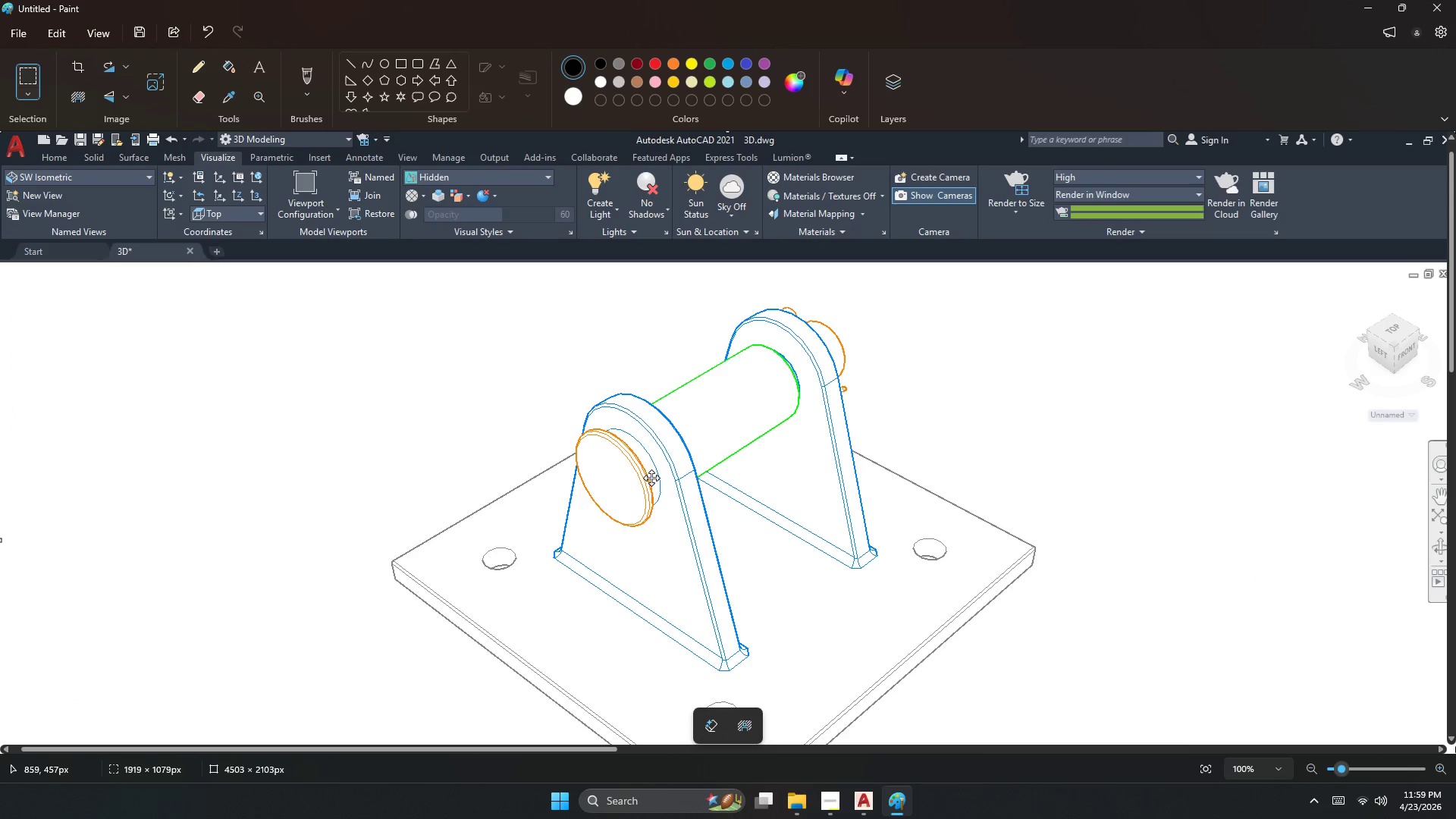 
hold_key(key=ShiftLeft, duration=0.95)
 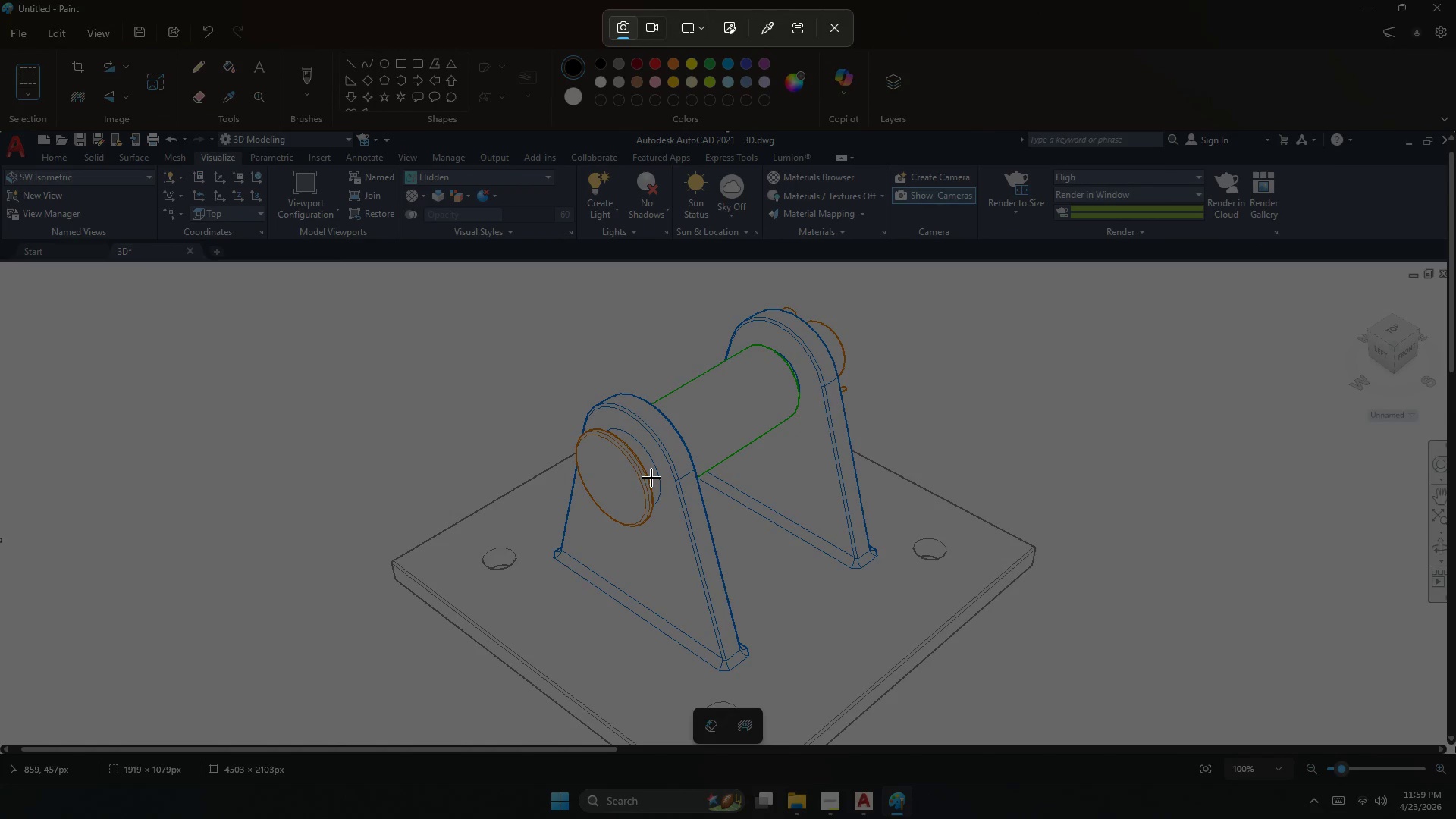 
hold_key(key=MetaLeft, duration=0.92)
 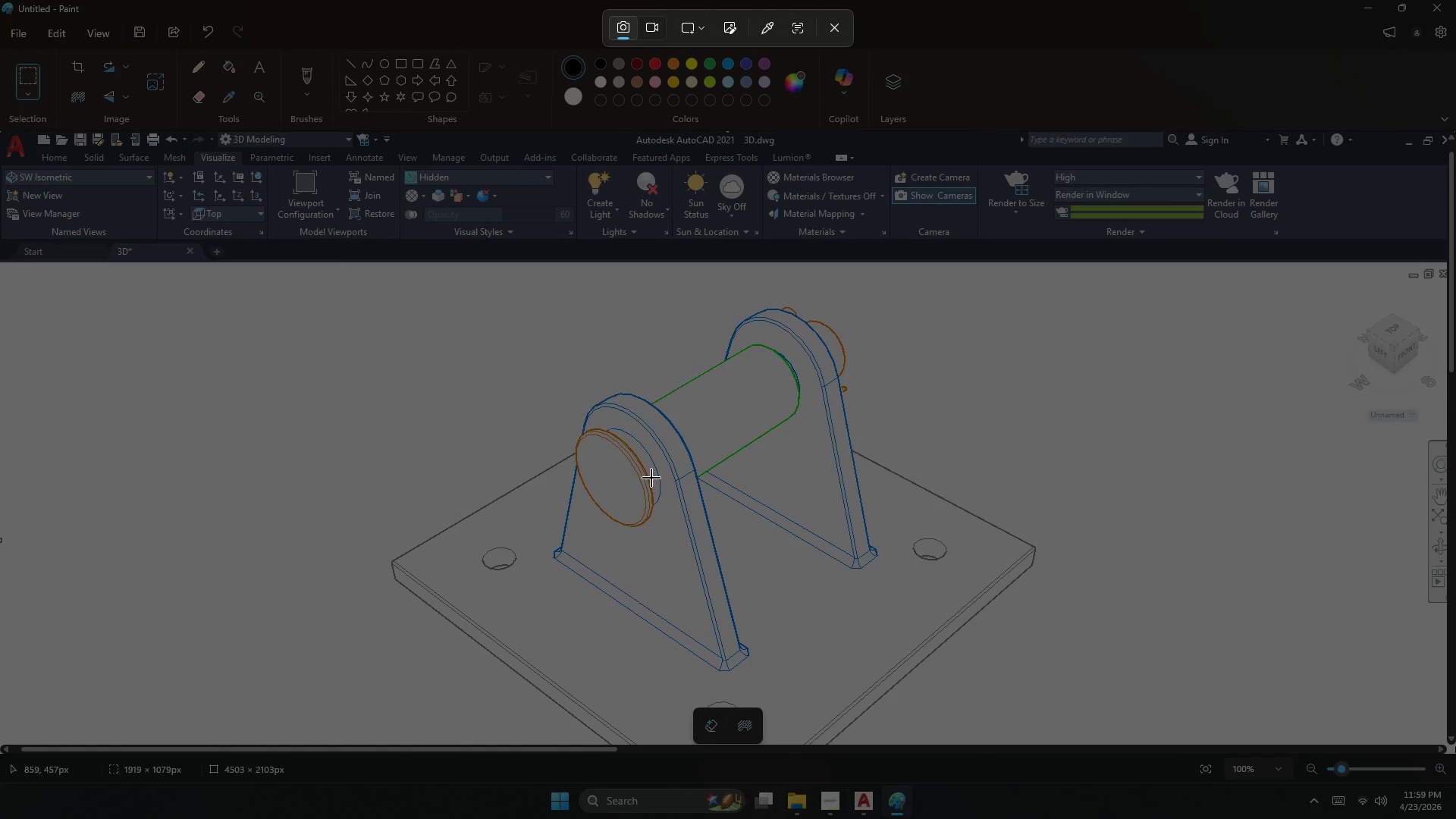 
hold_key(key=S, duration=0.48)
 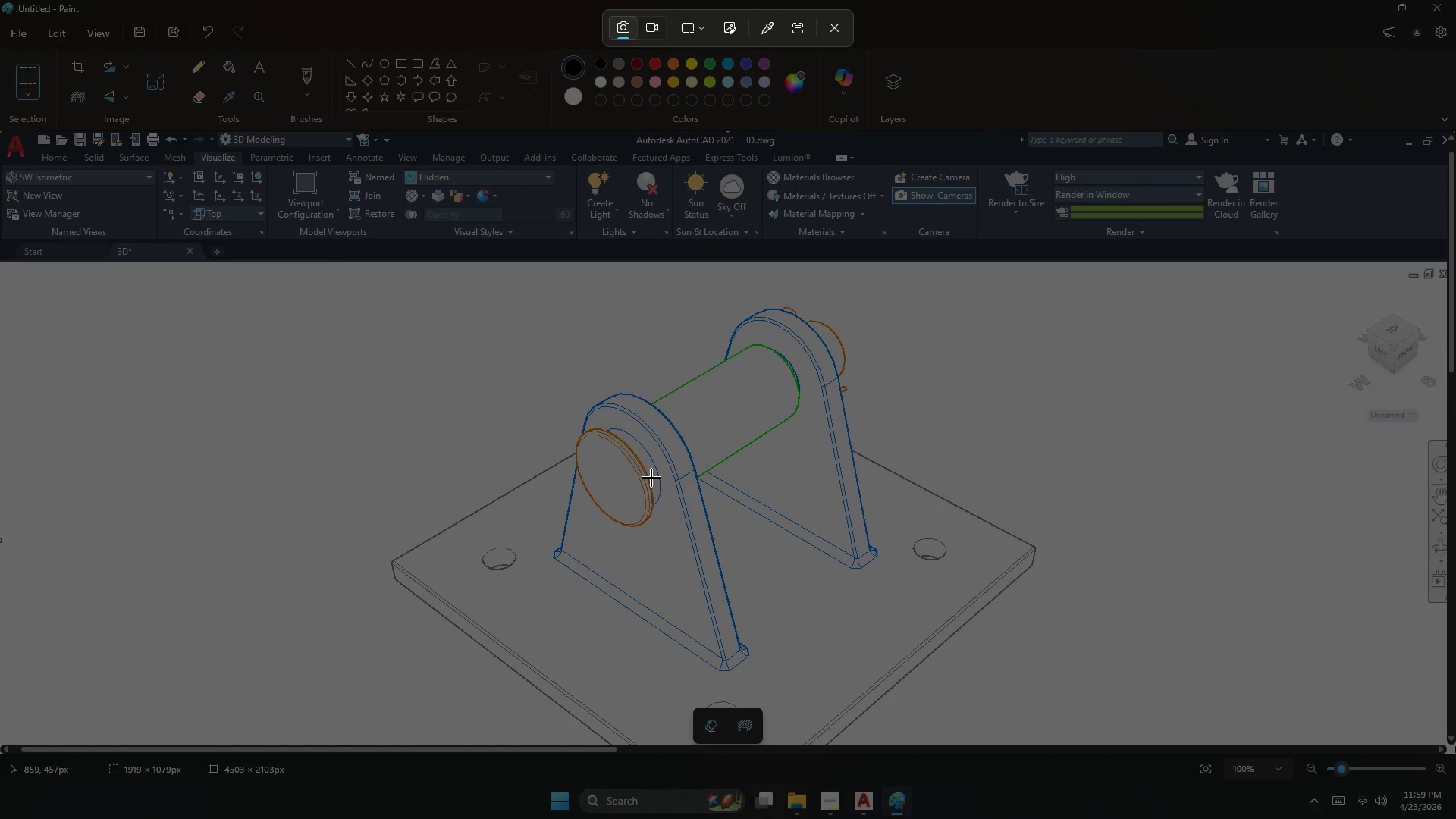 
key(Escape)
 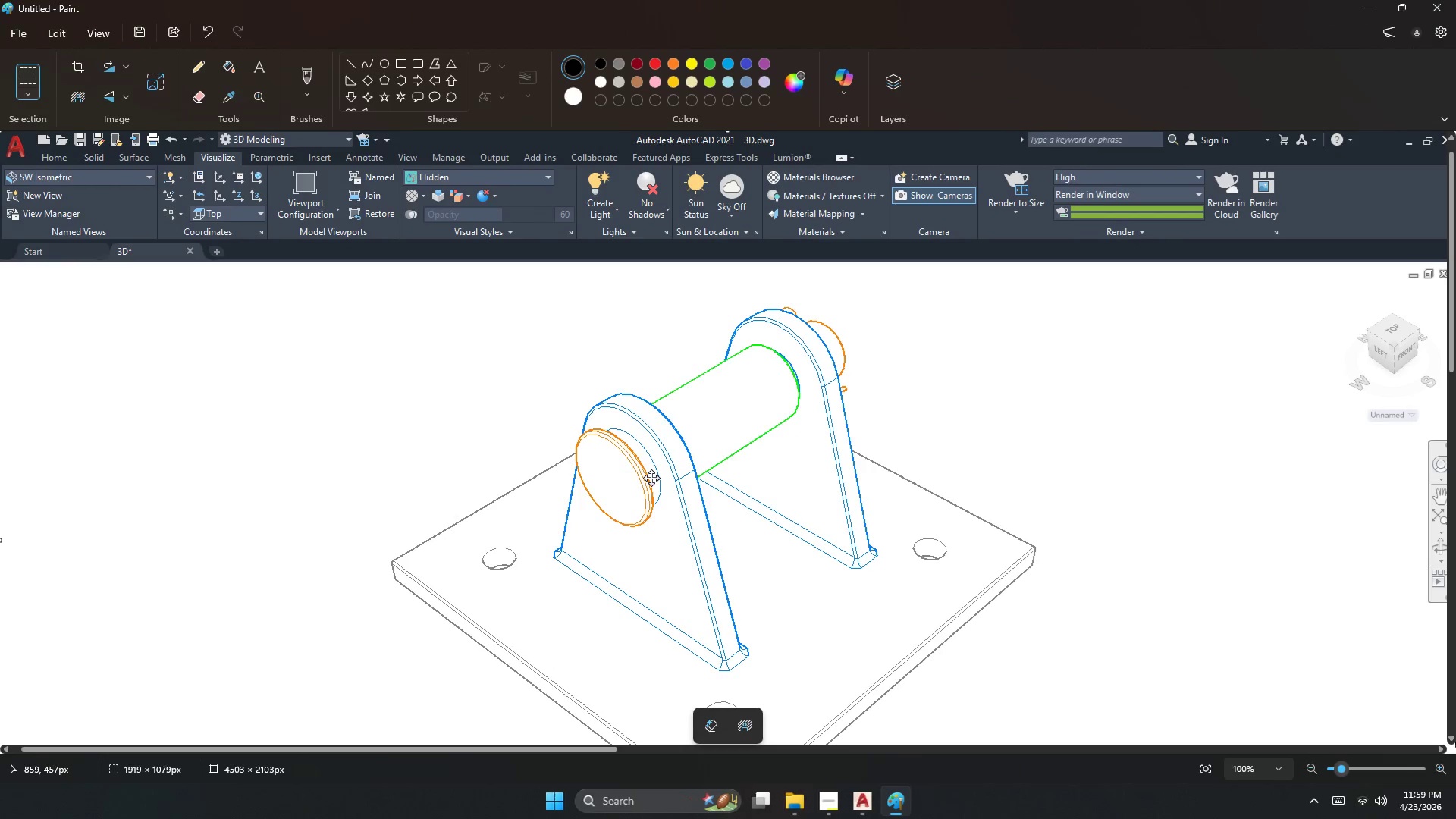 
key(Control+Shift+X)
 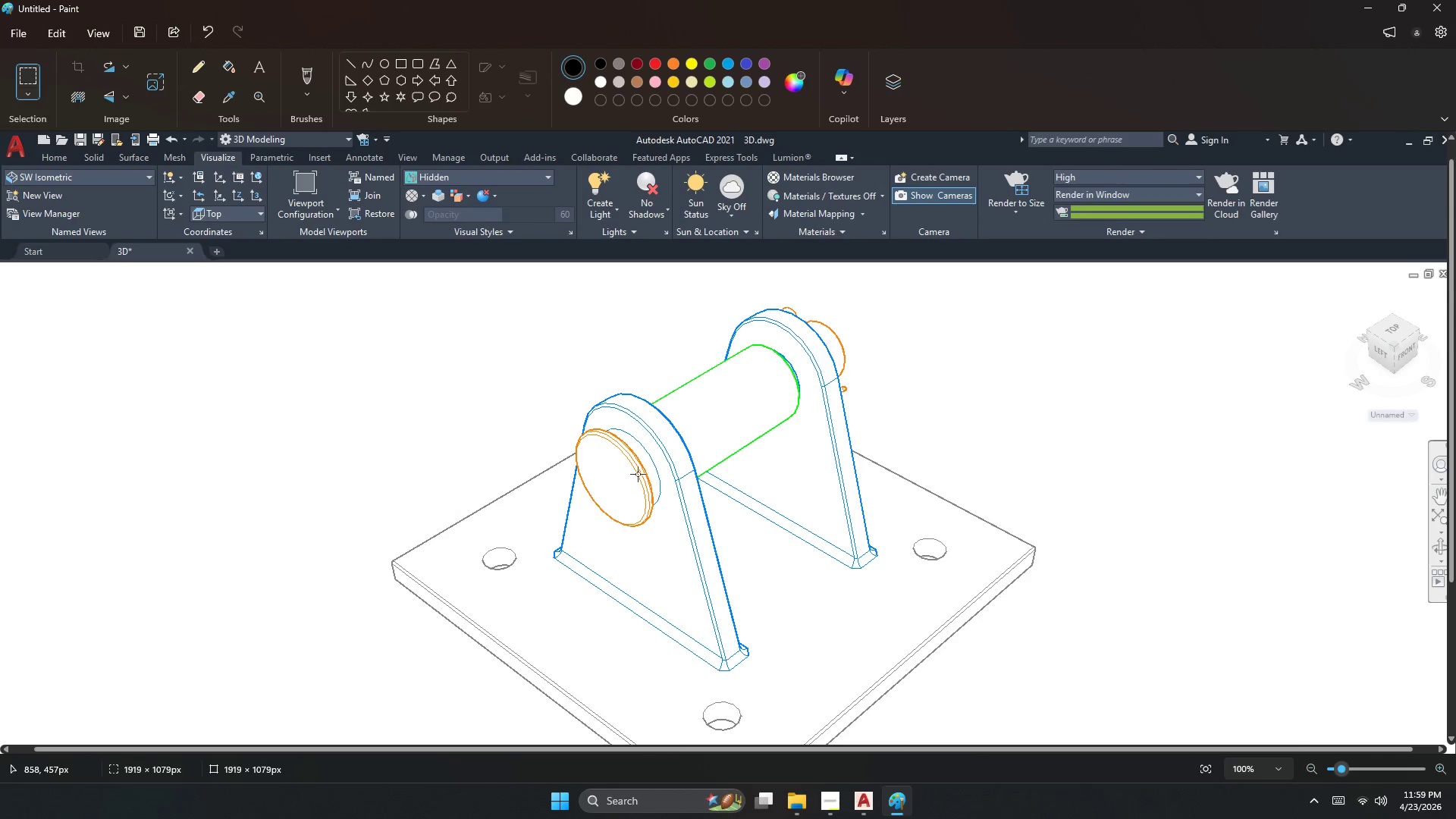 
scroll: coordinate [485, 420], scroll_direction: down, amount: 12.0
 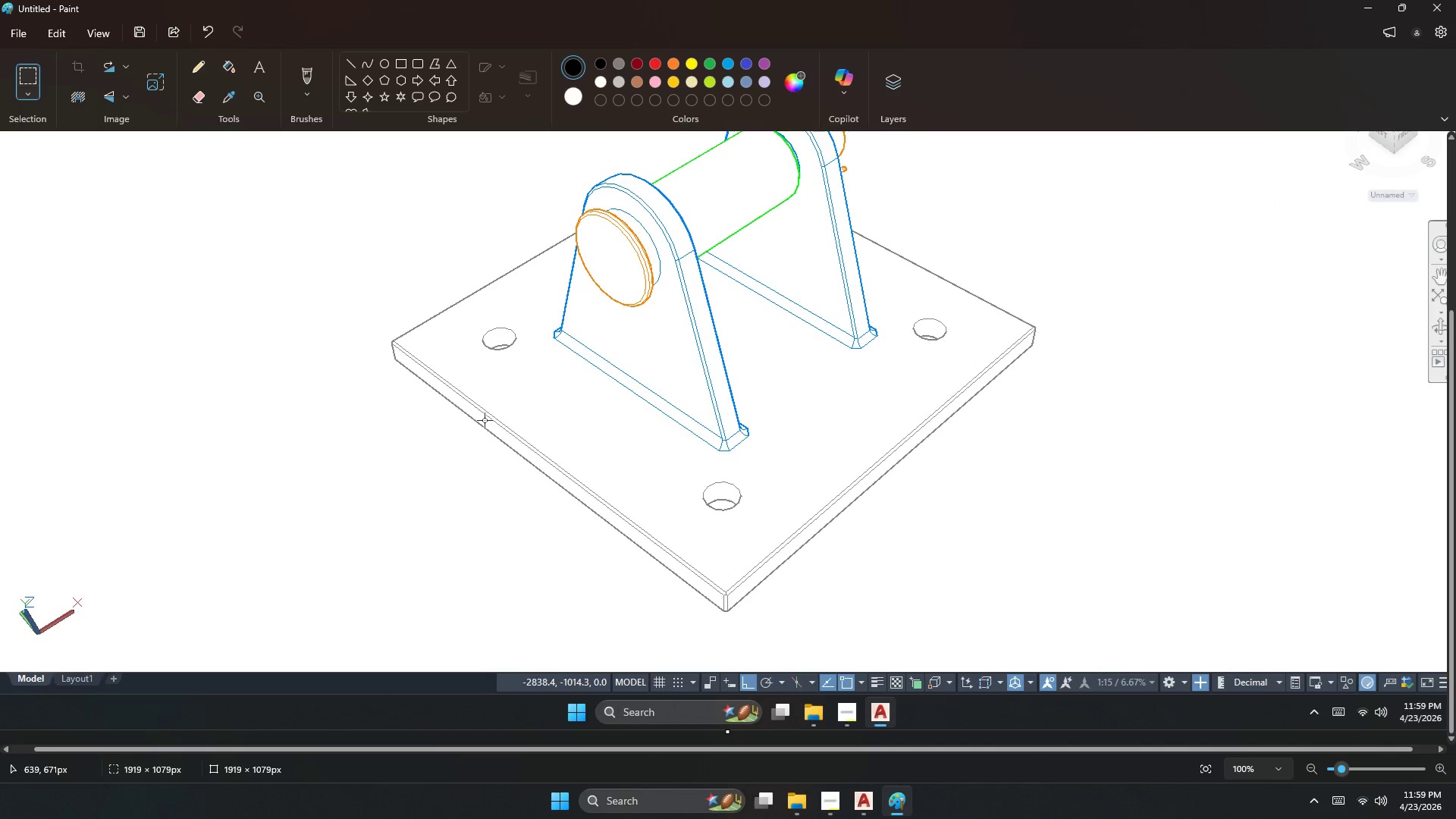 
key(Control+S)
 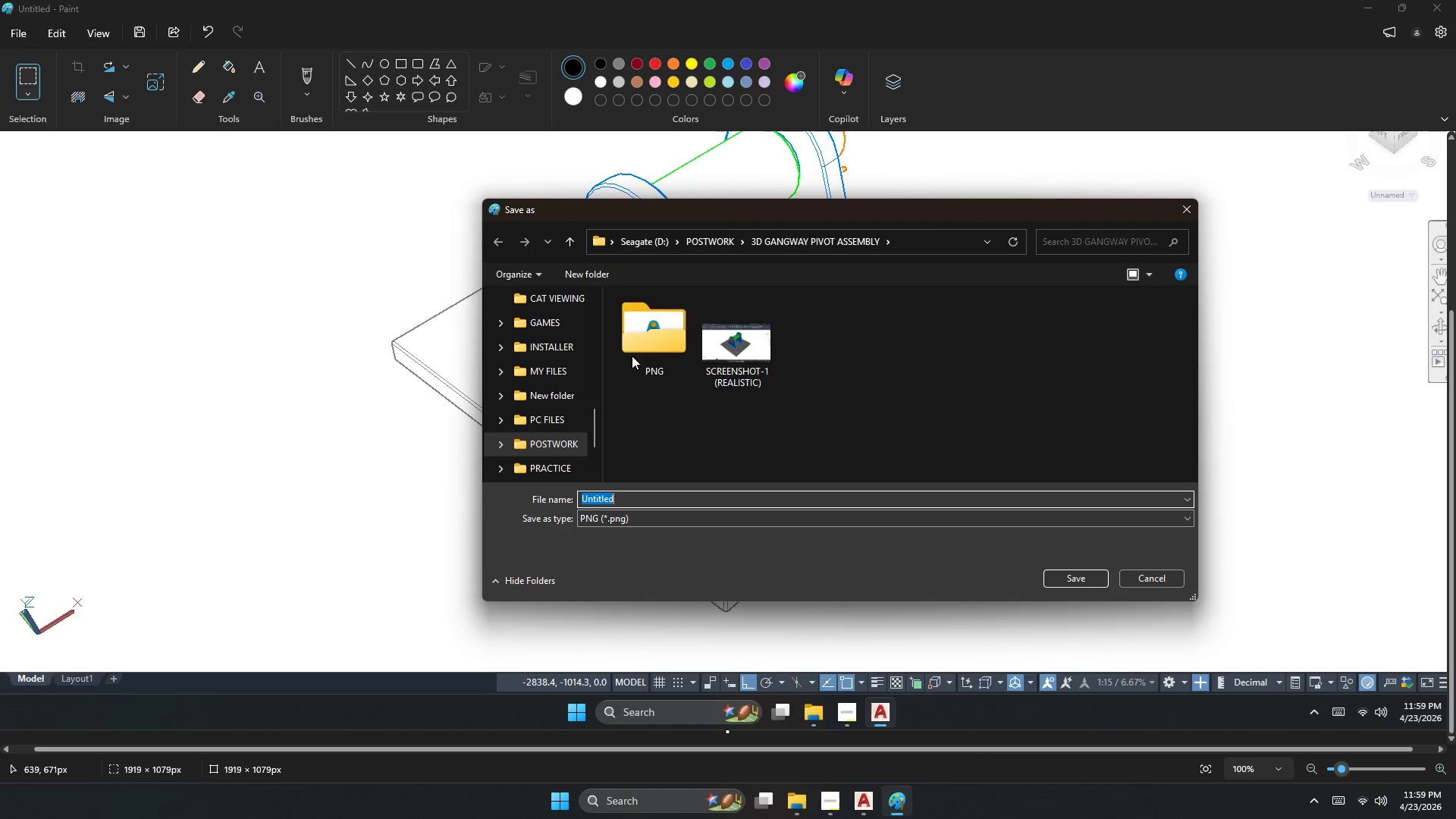 
left_click([727, 366])
 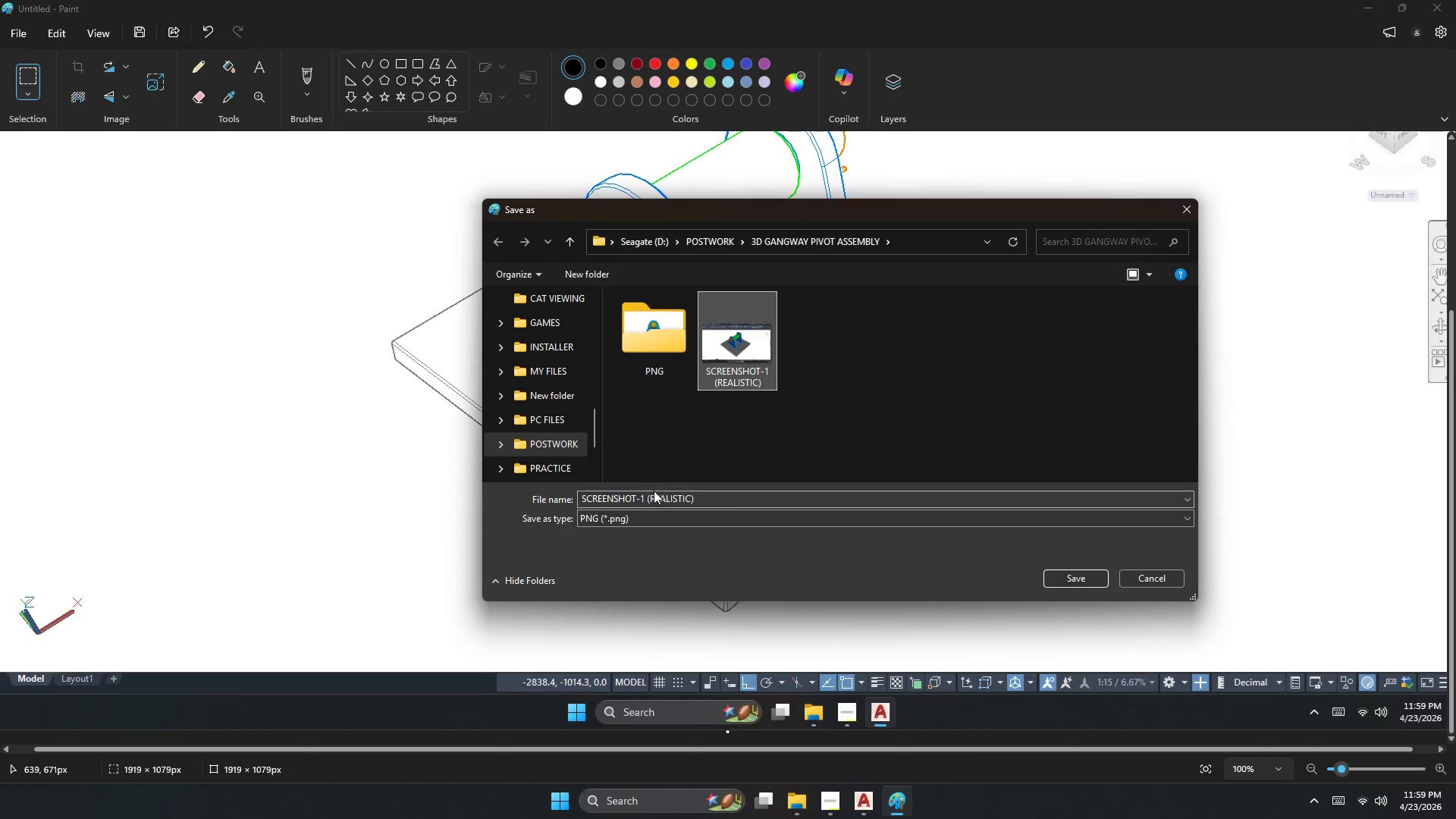 
left_click([664, 500])
 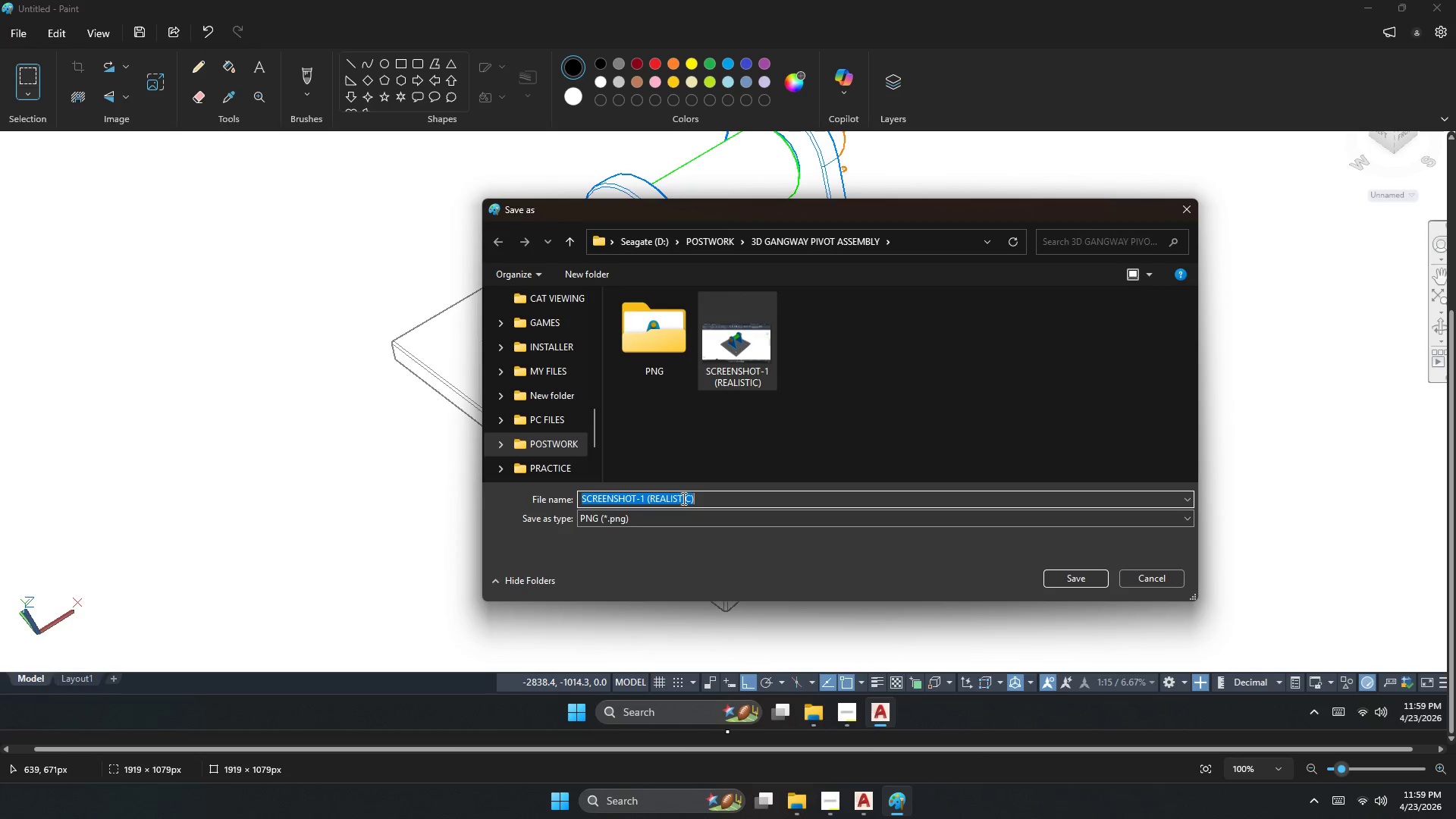 
left_click([686, 498])
 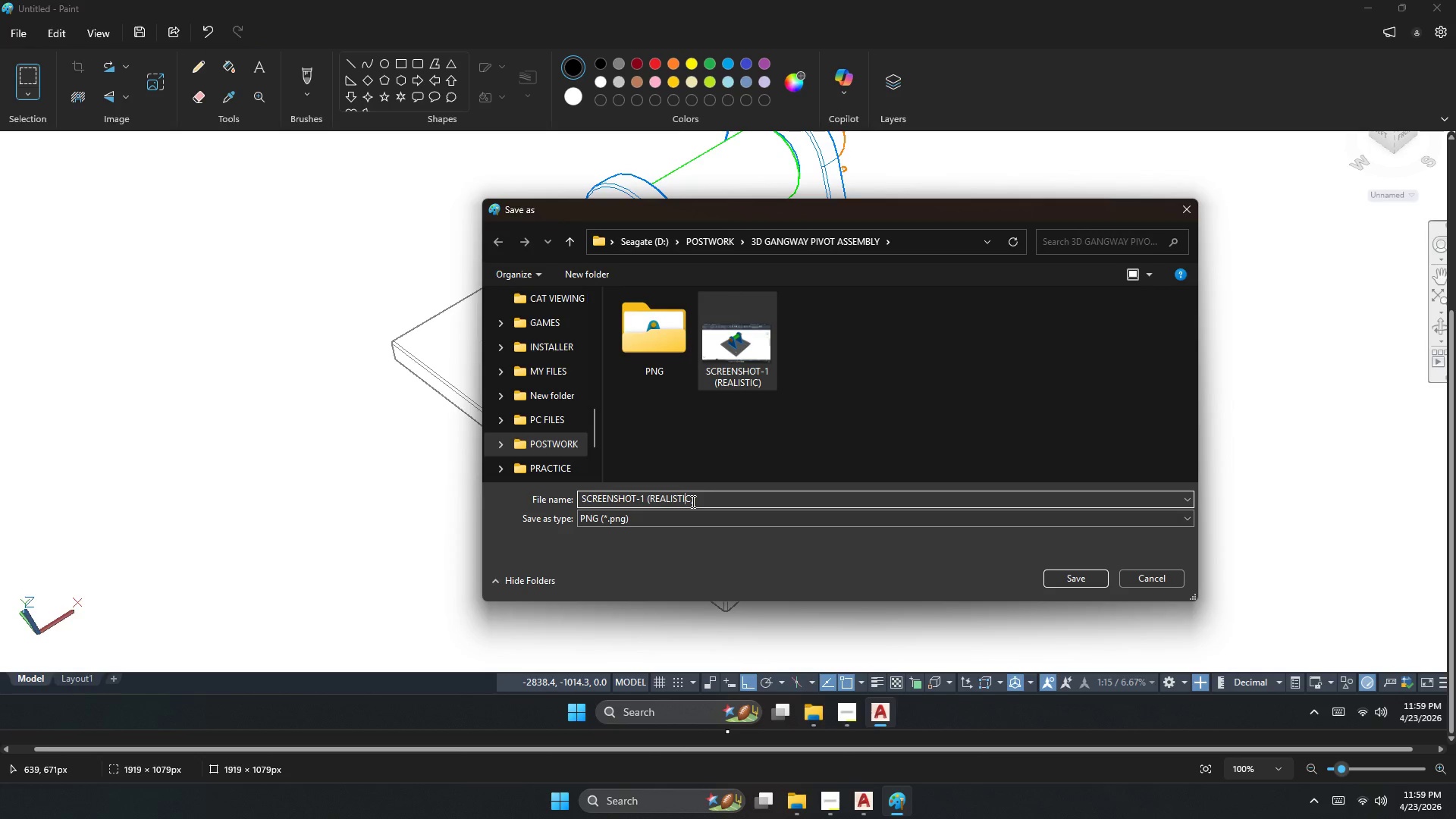 
left_click([687, 501])
 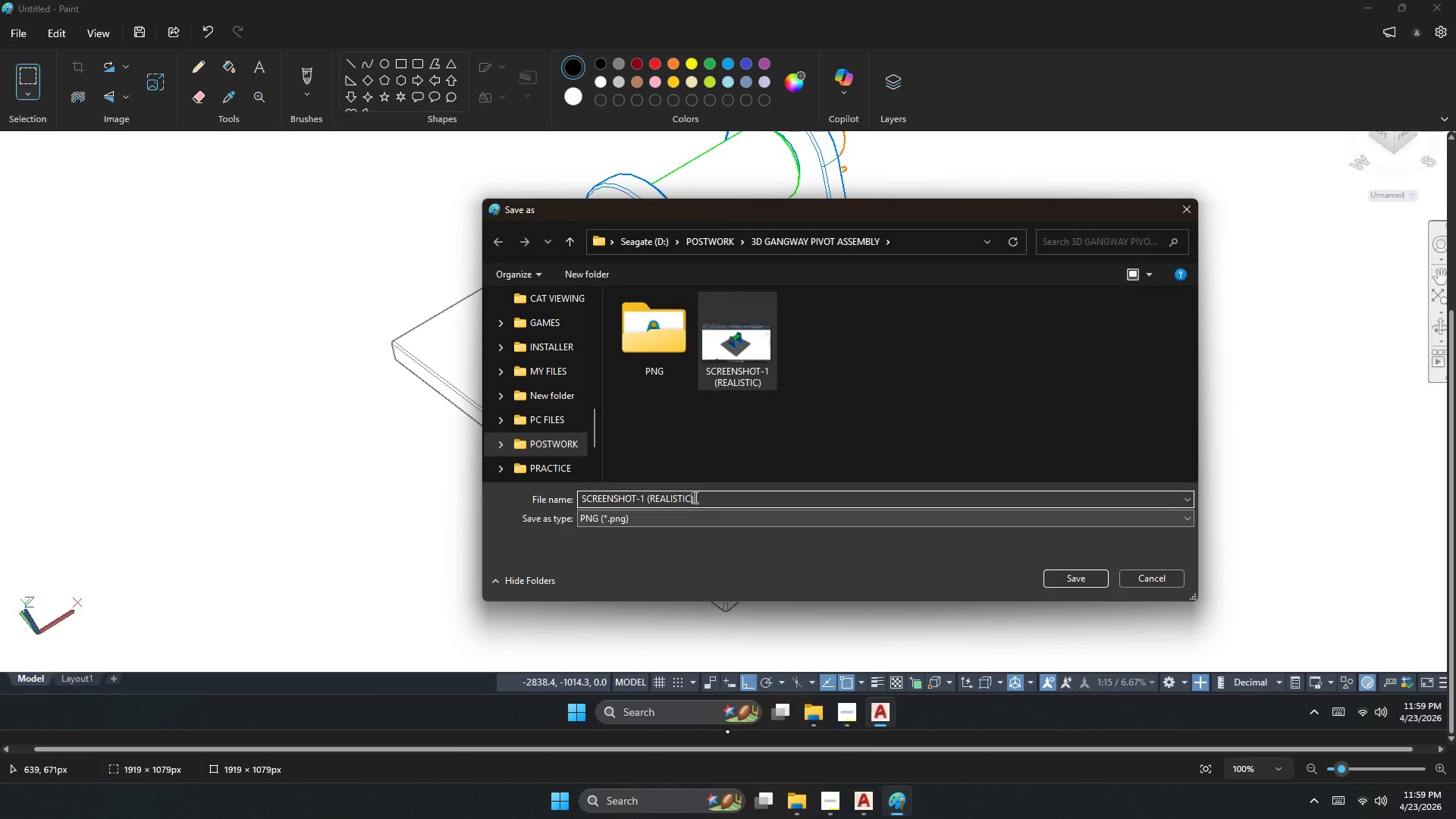 
key(Backspace)
key(Backspace)
key(Backspace)
key(Backspace)
key(Backspace)
key(Backspace)
key(Backspace)
key(Backspace)
key(Backspace)
type(HIDDEN)
 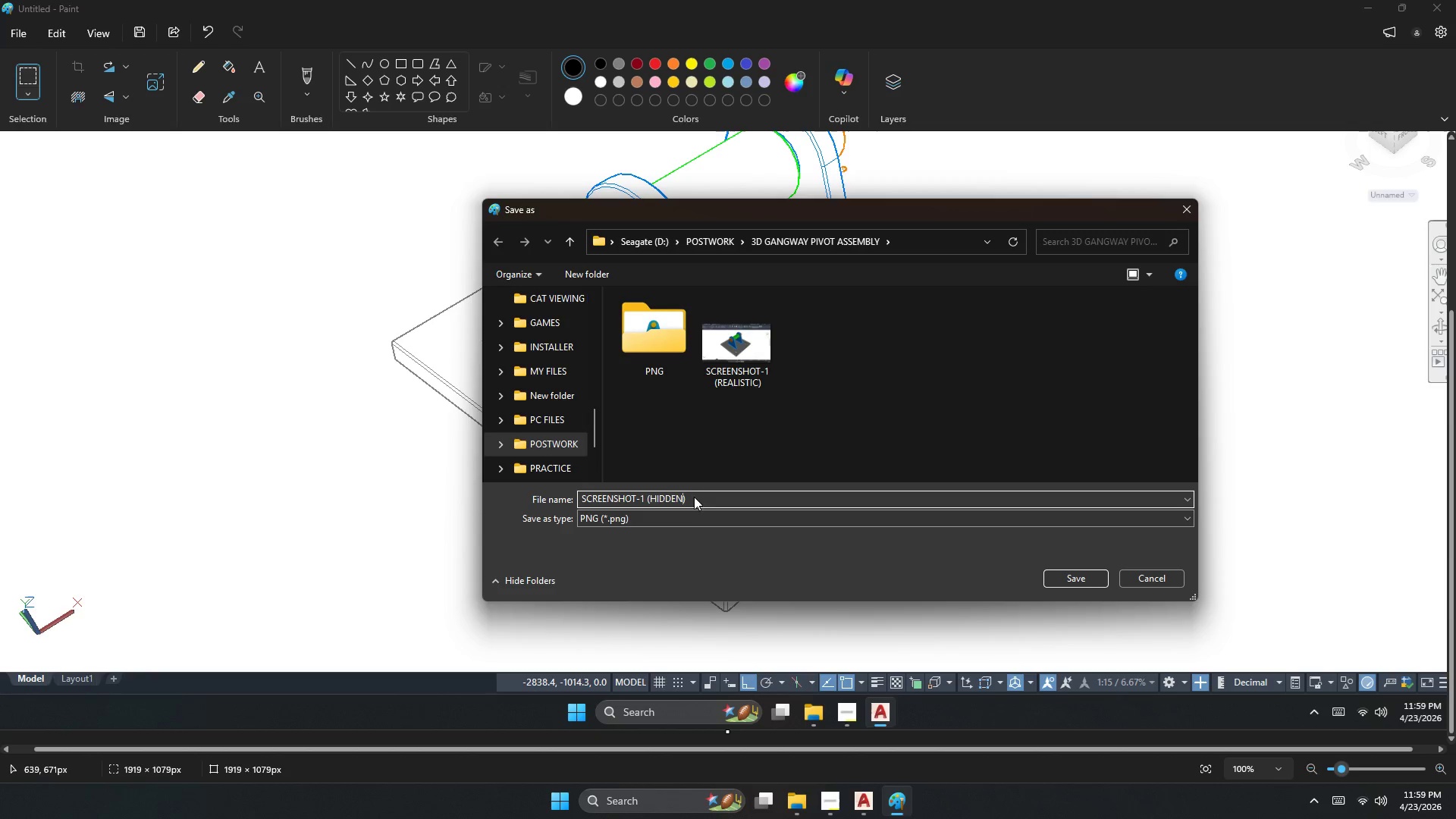 
left_click([1071, 576])
 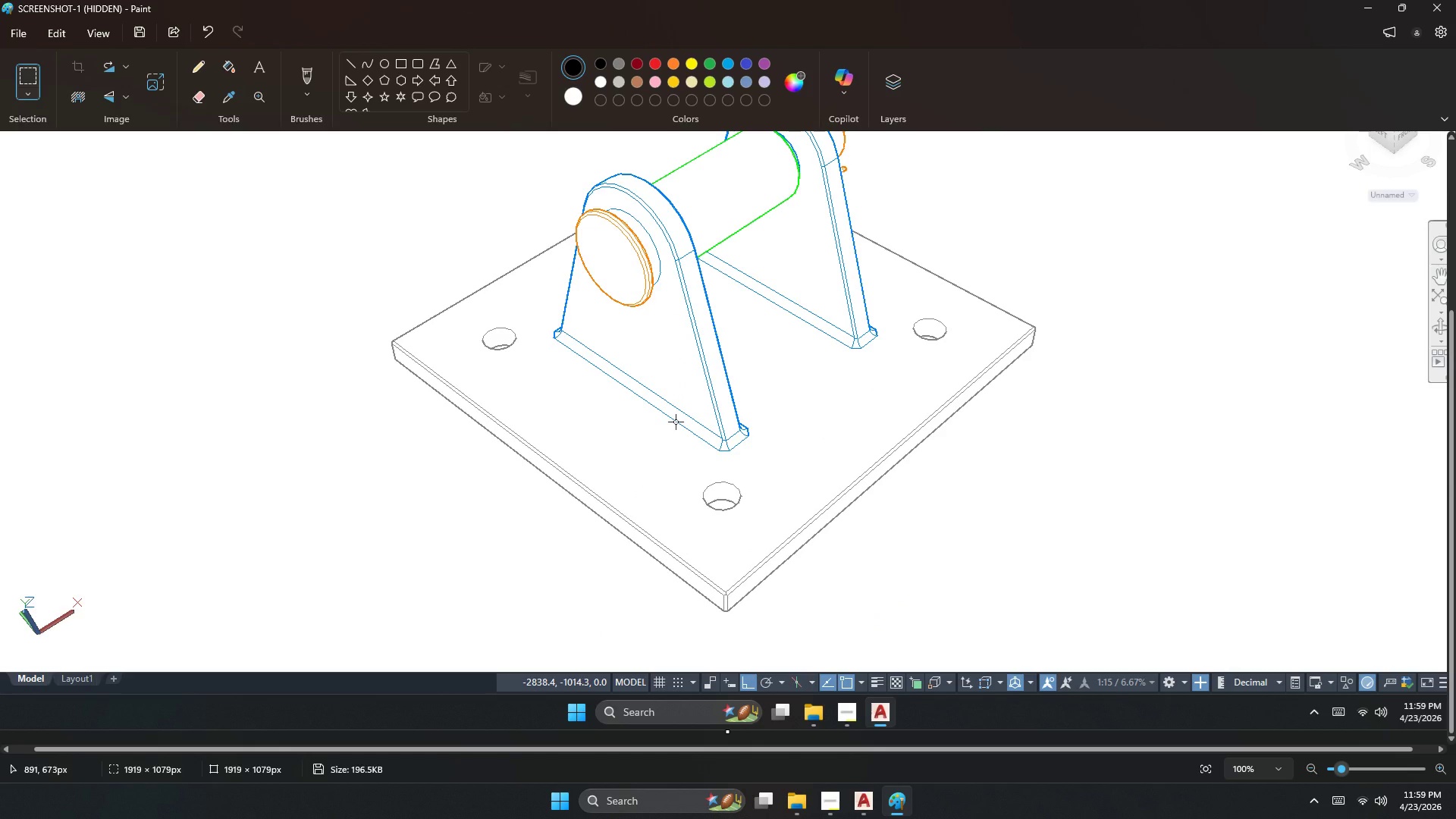 
left_click([1455, 0])
 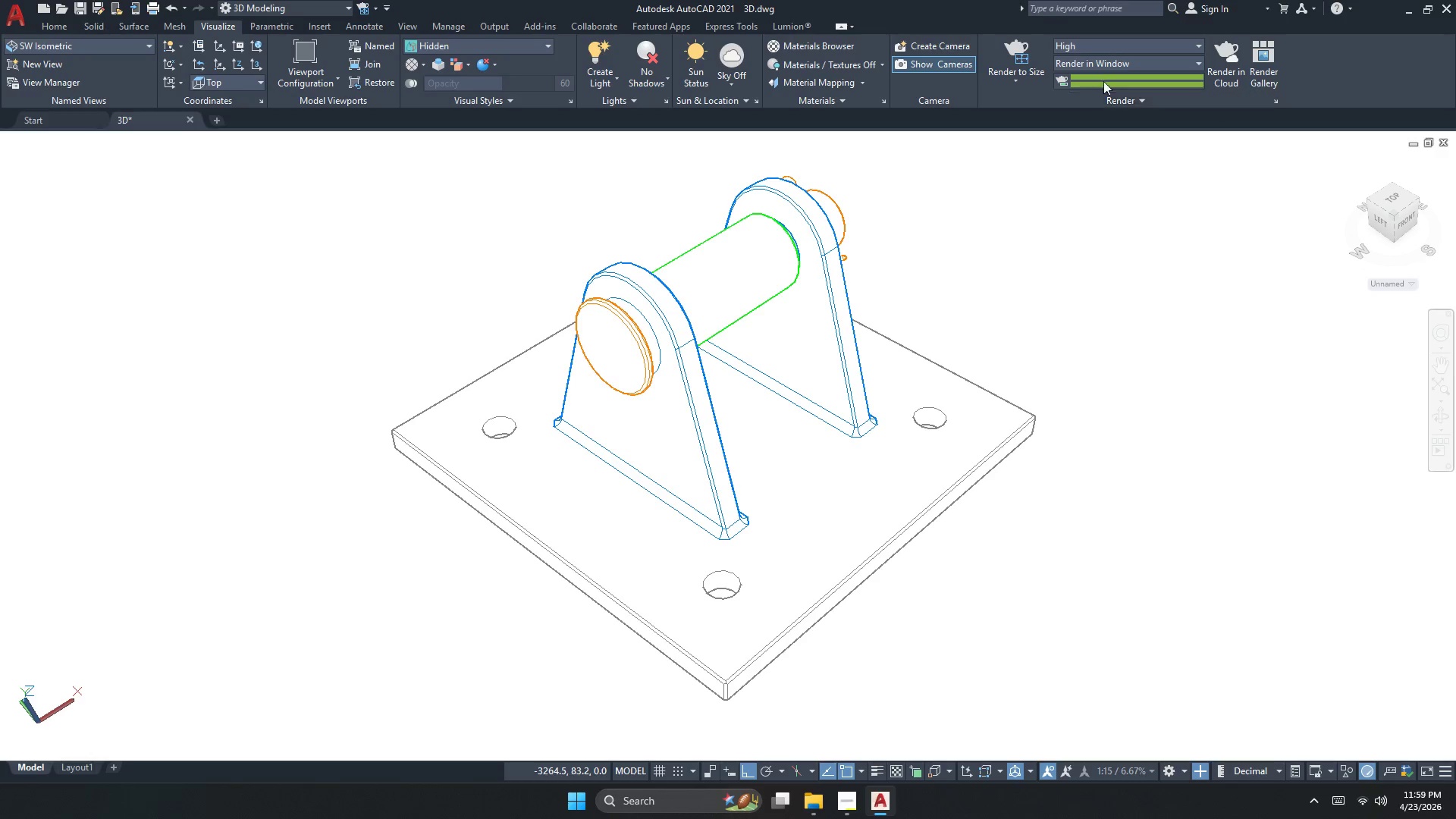 
double_click([1079, 96])
 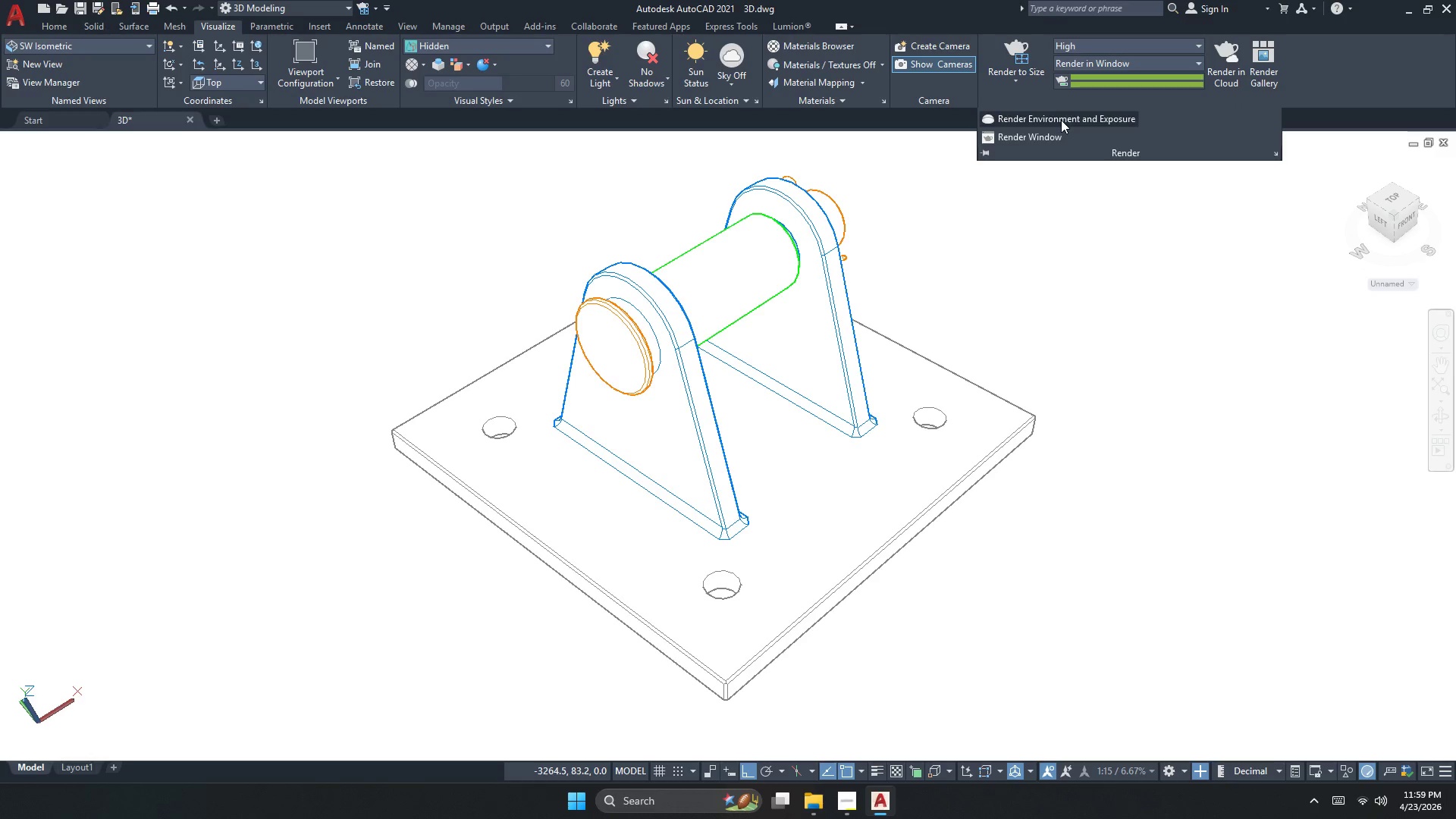 
left_click([1061, 120])
 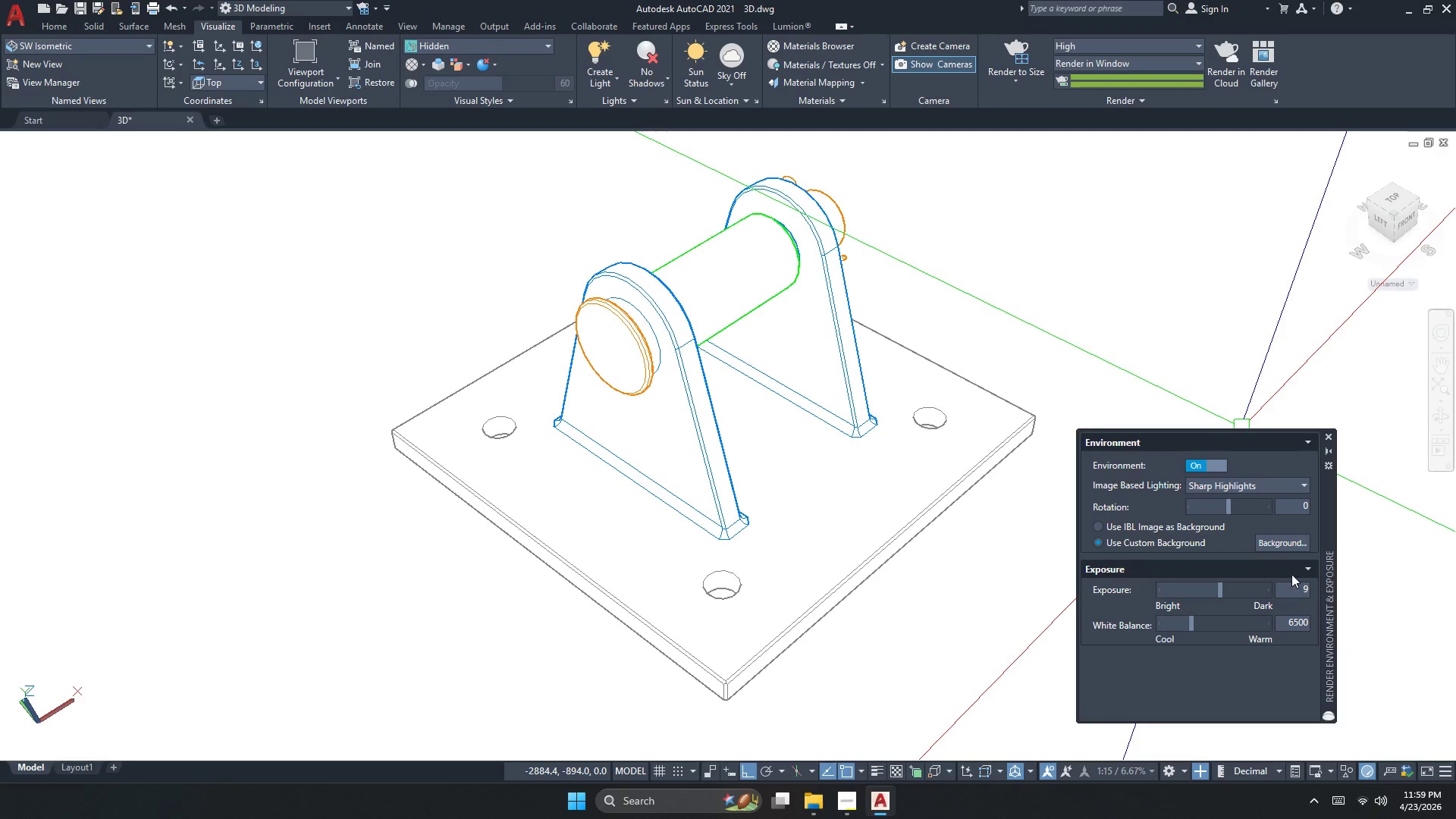 
left_click([1280, 542])
 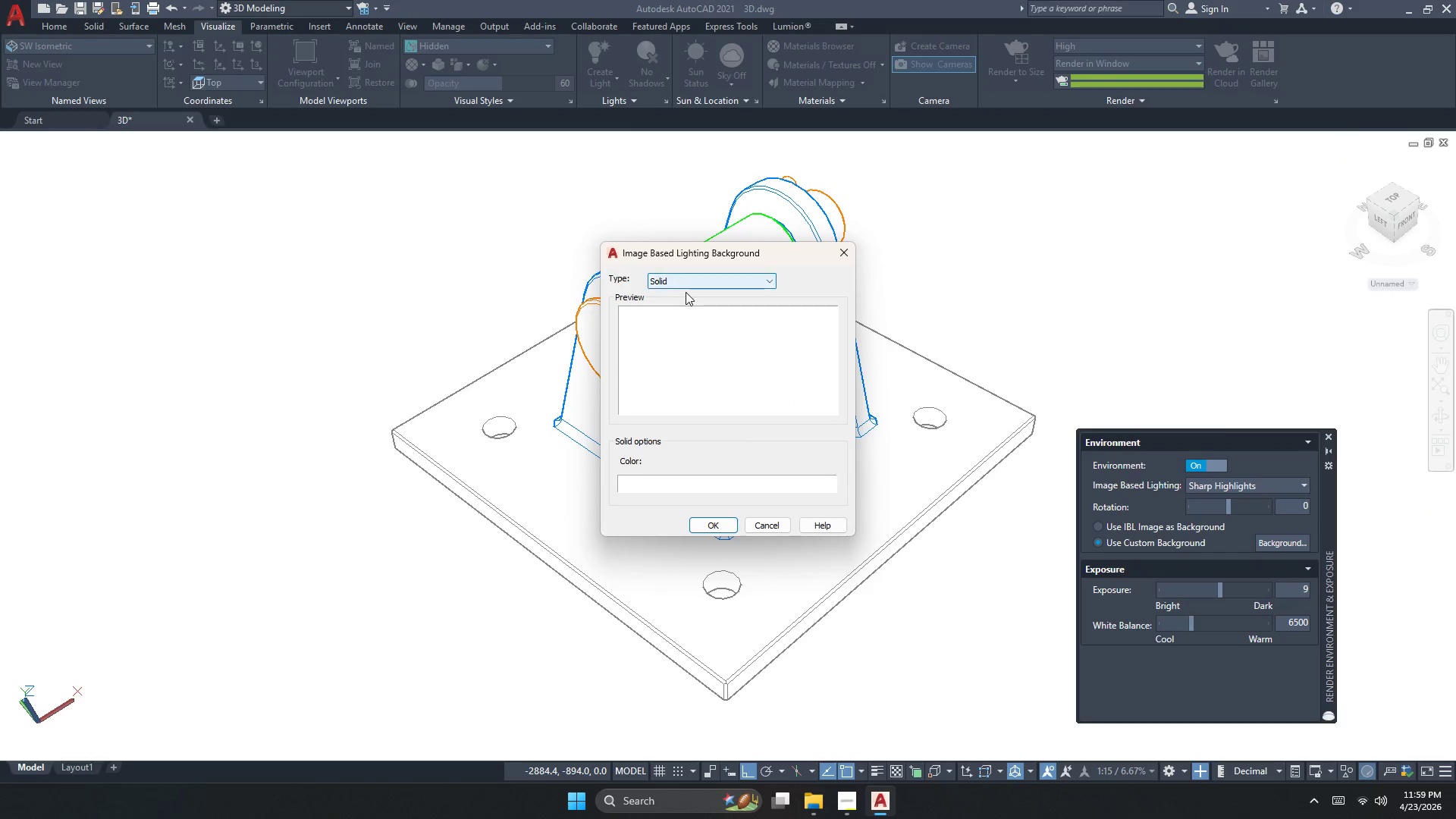 
left_click([691, 282])
 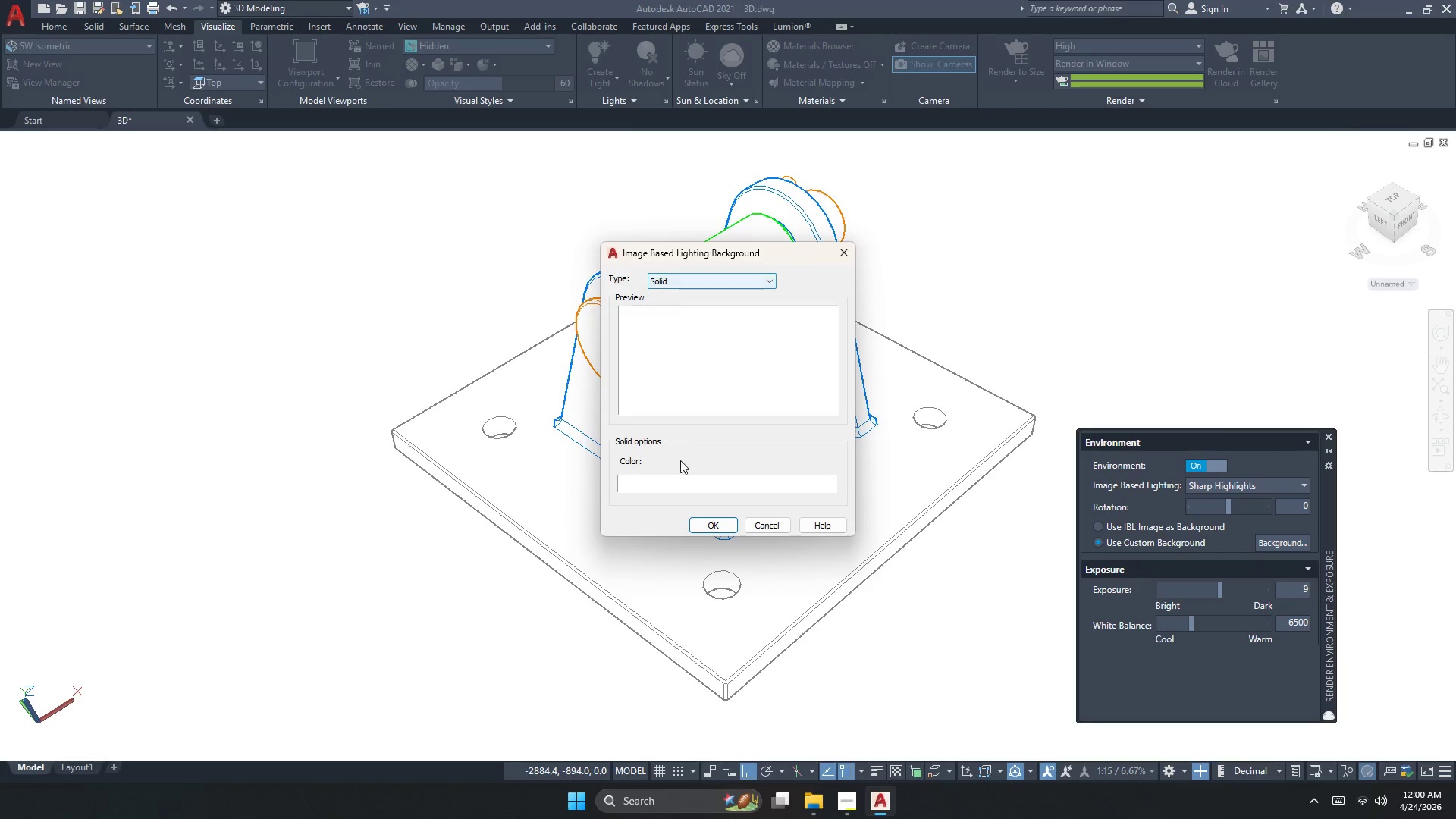 
double_click([683, 477])
 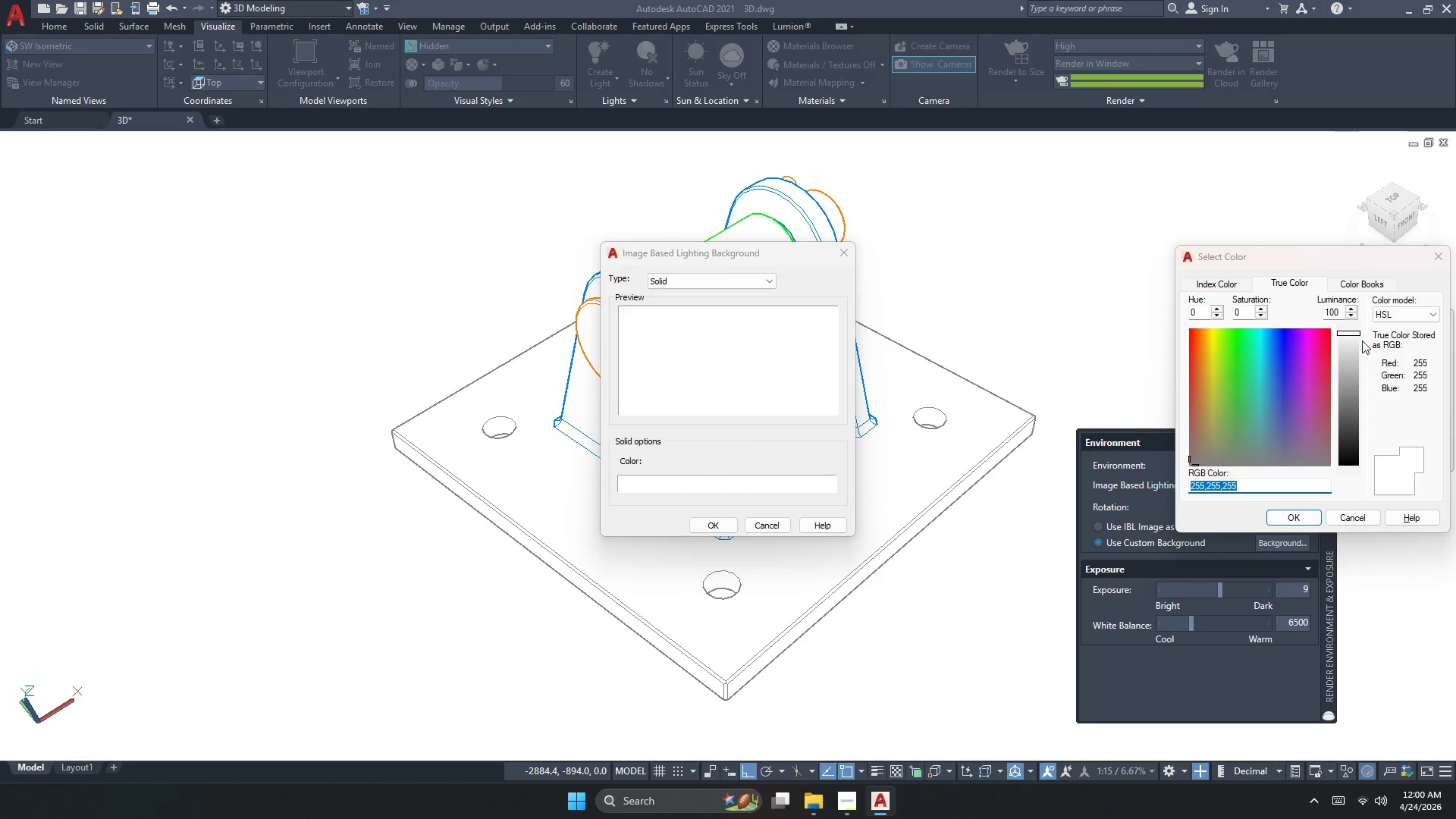 
left_click_drag(start_coordinate=[1357, 331], to_coordinate=[1352, 466])
 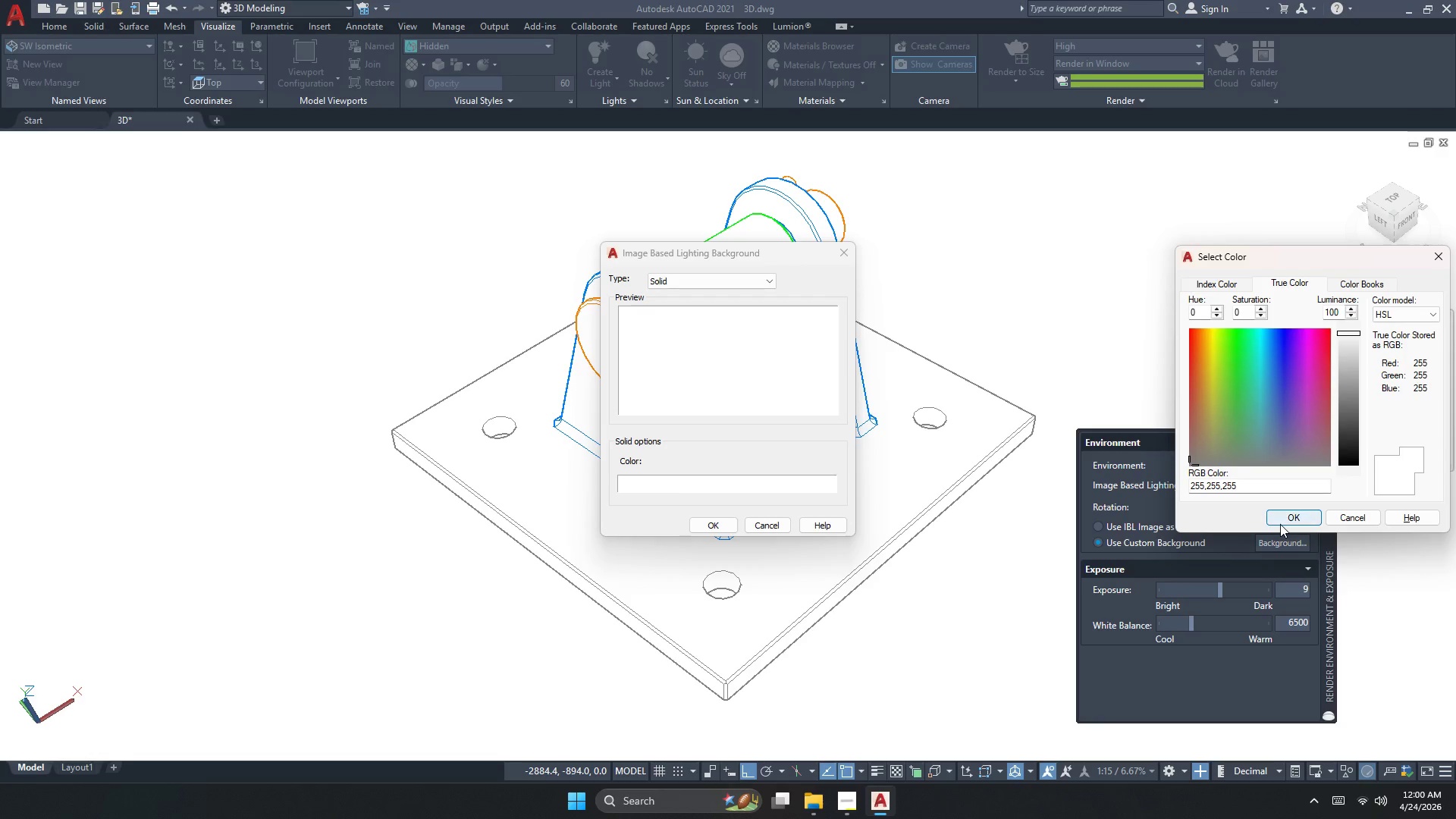 
double_click([1280, 524])
 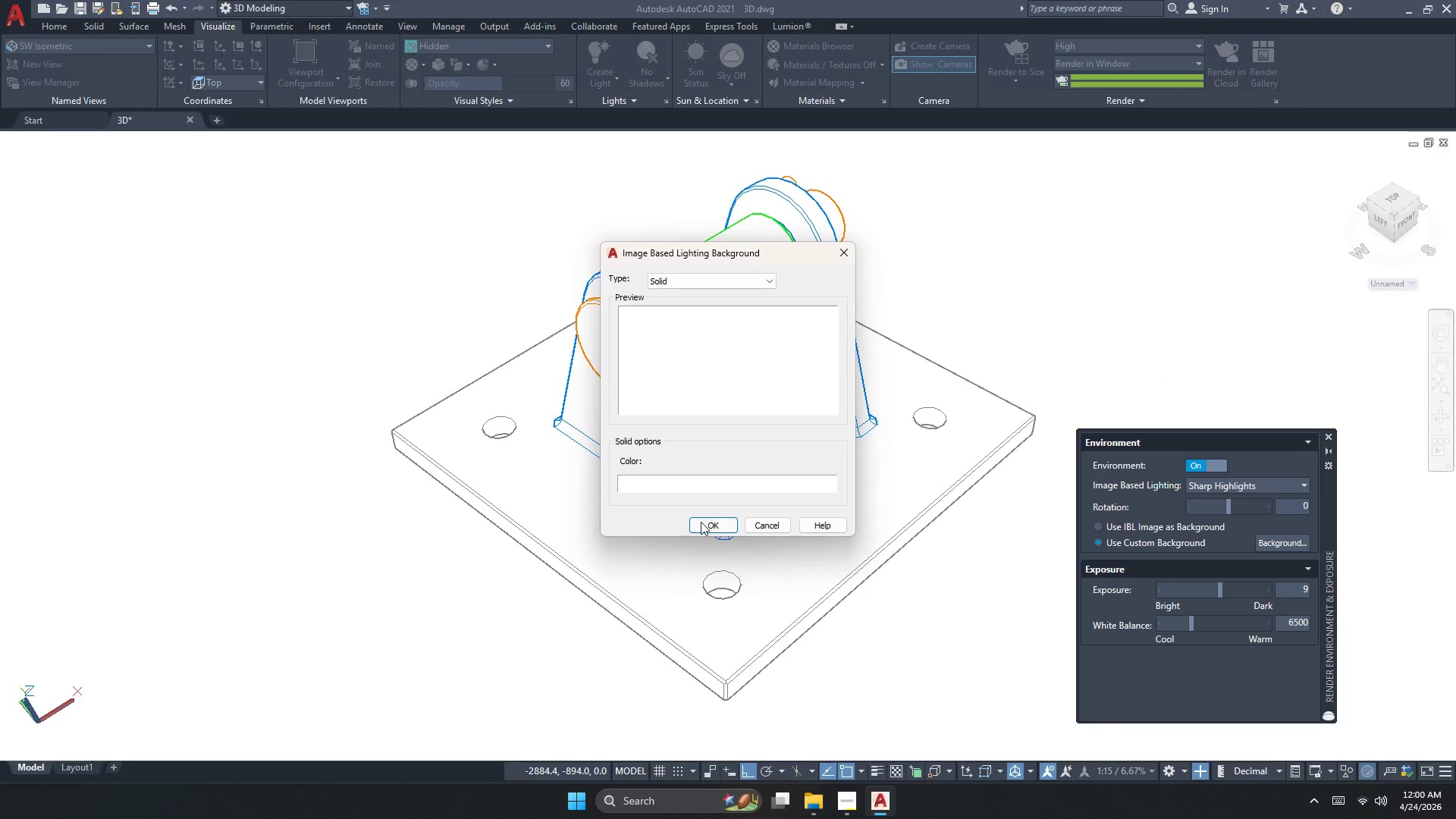 
left_click([712, 484])
 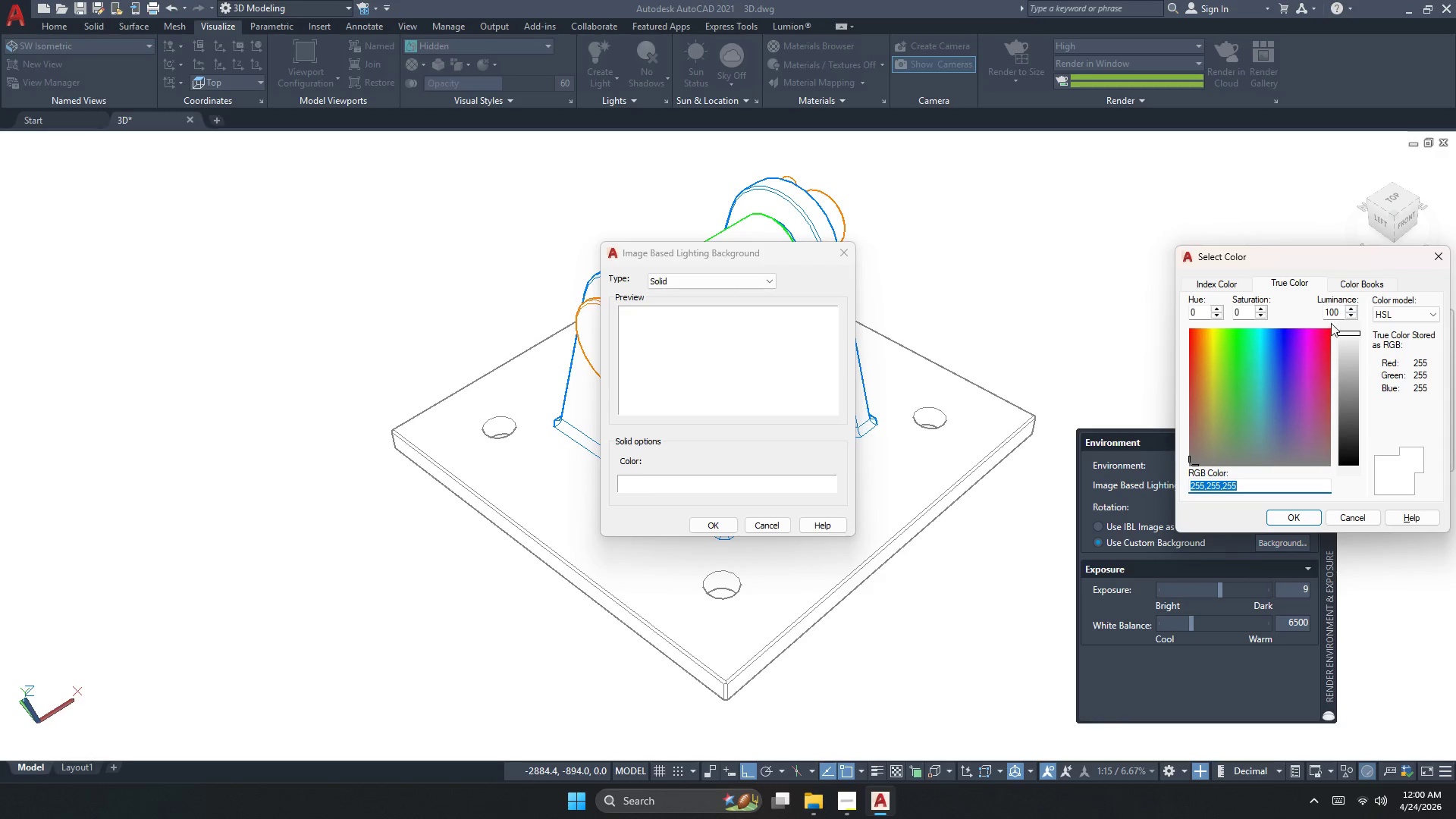 
left_click_drag(start_coordinate=[1349, 332], to_coordinate=[1351, 463])
 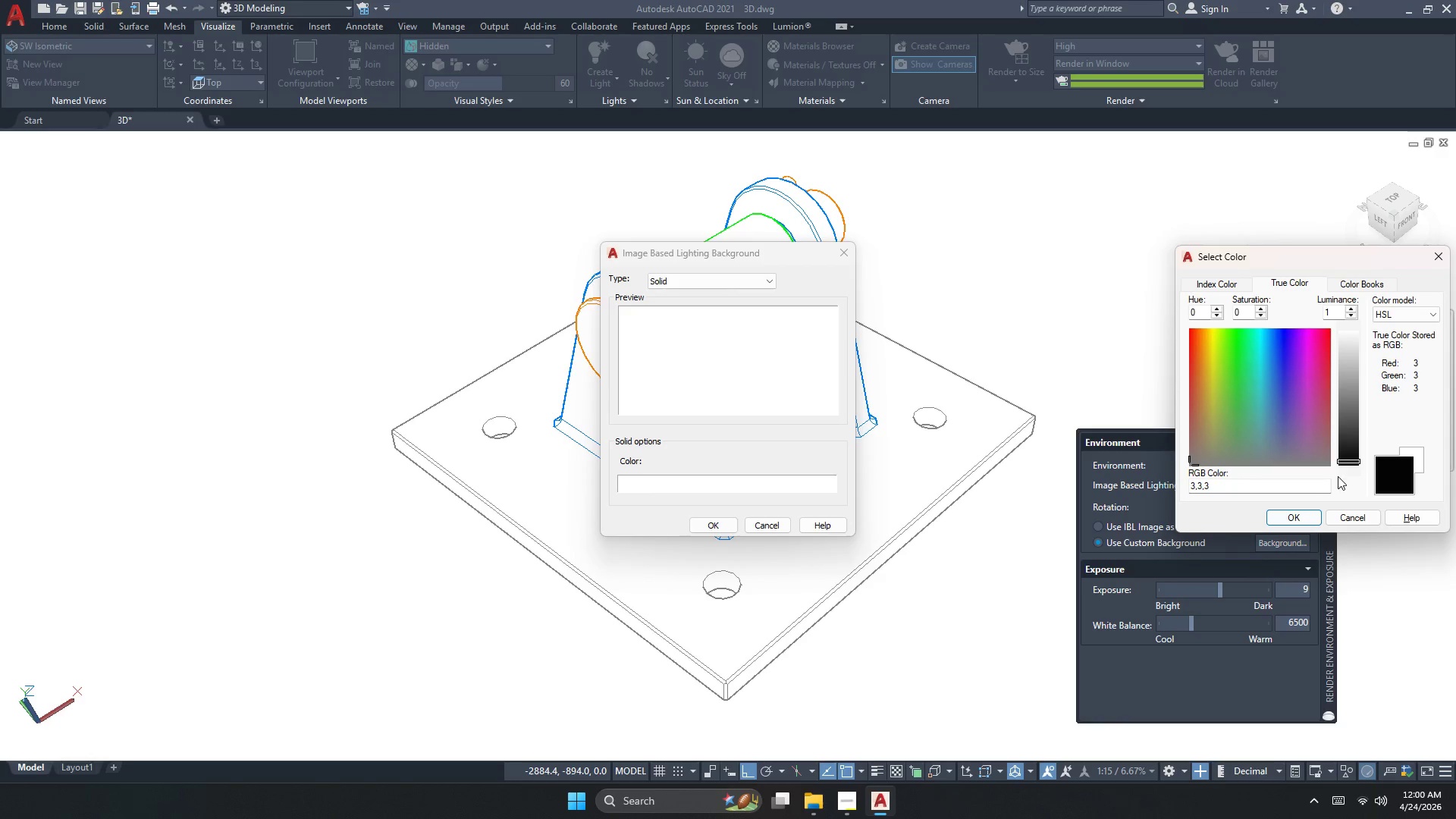 
left_click_drag(start_coordinate=[1348, 464], to_coordinate=[1345, 478])
 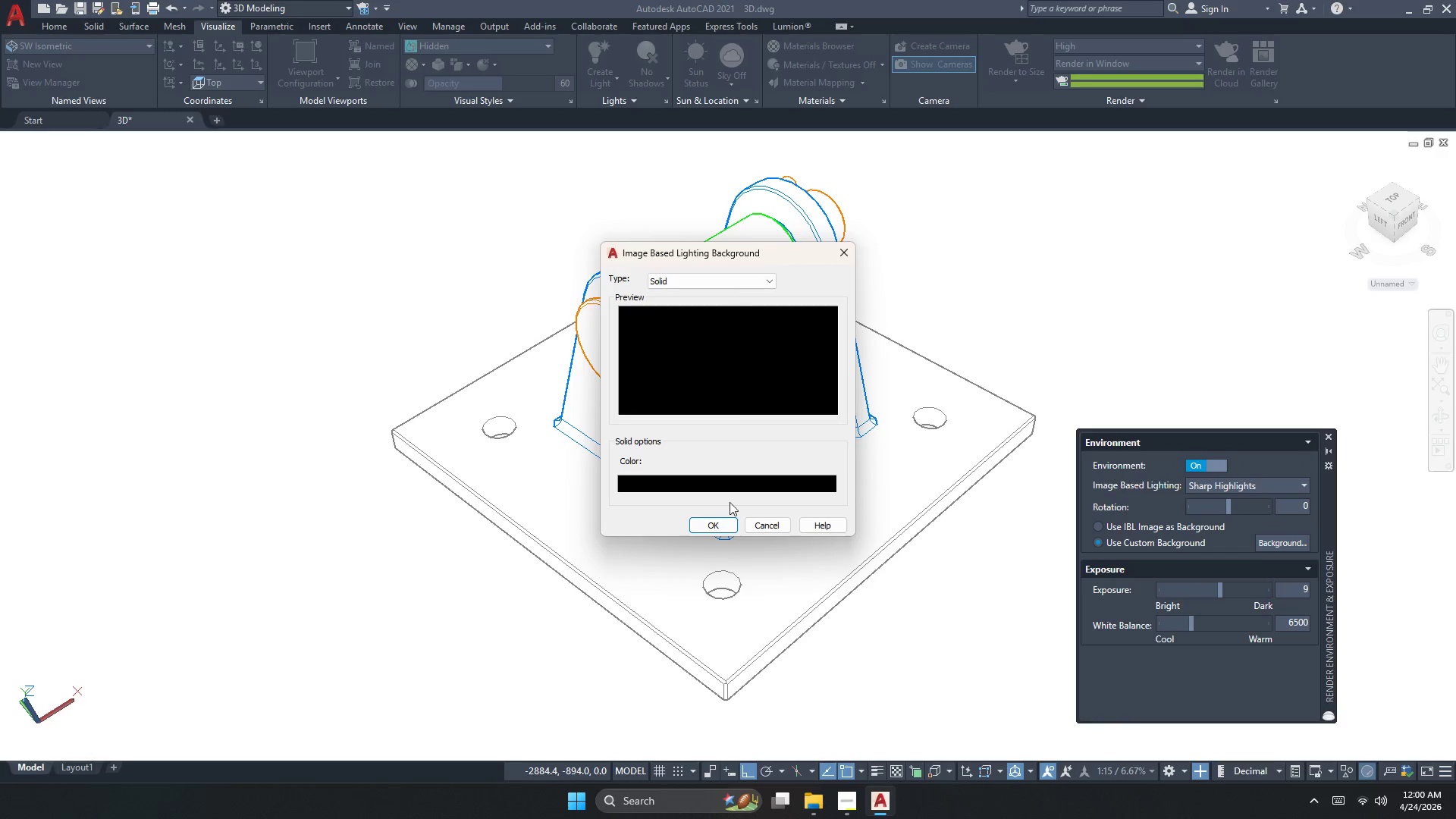 
left_click([713, 522])
 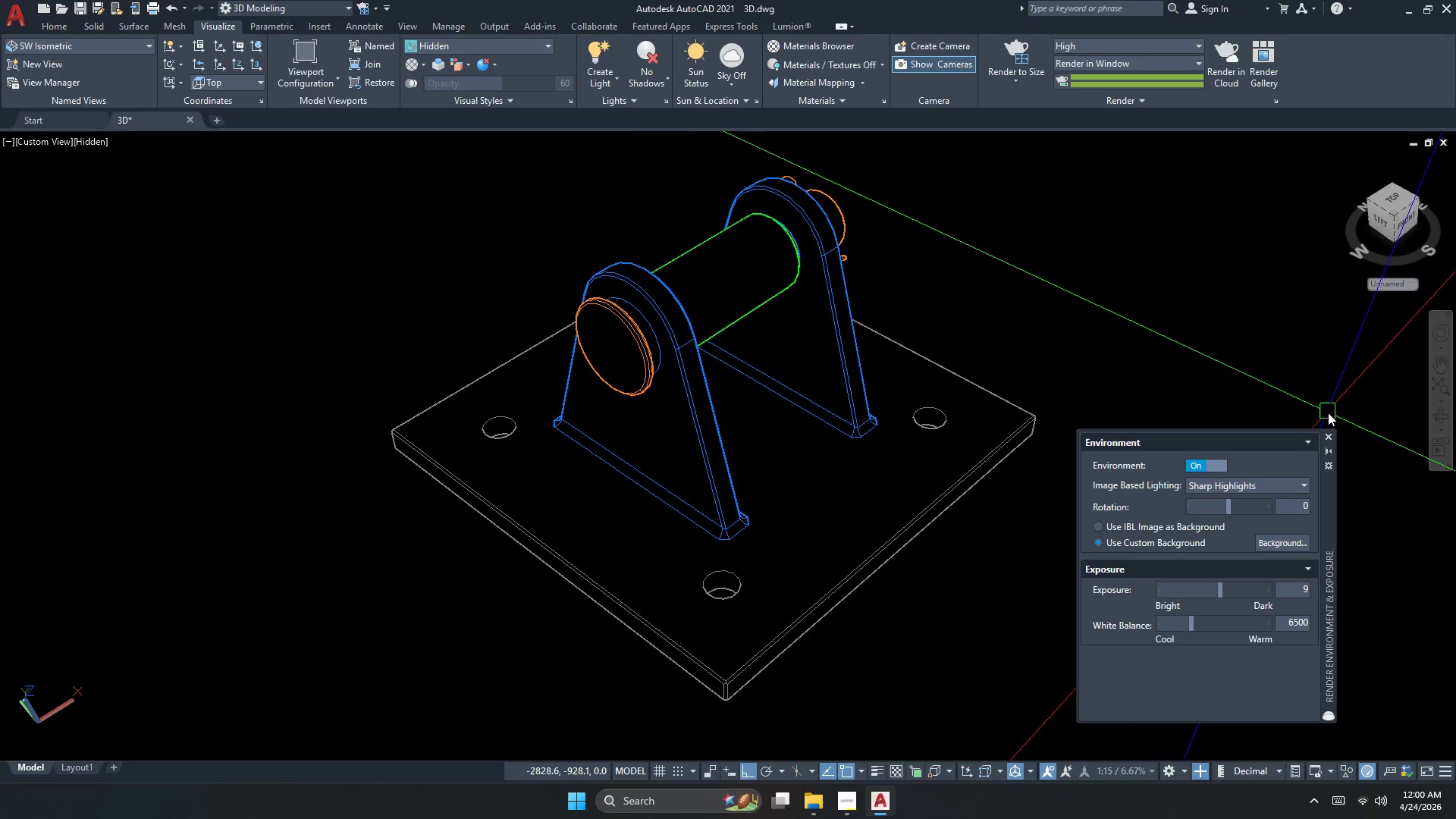 
left_click([1329, 436])
 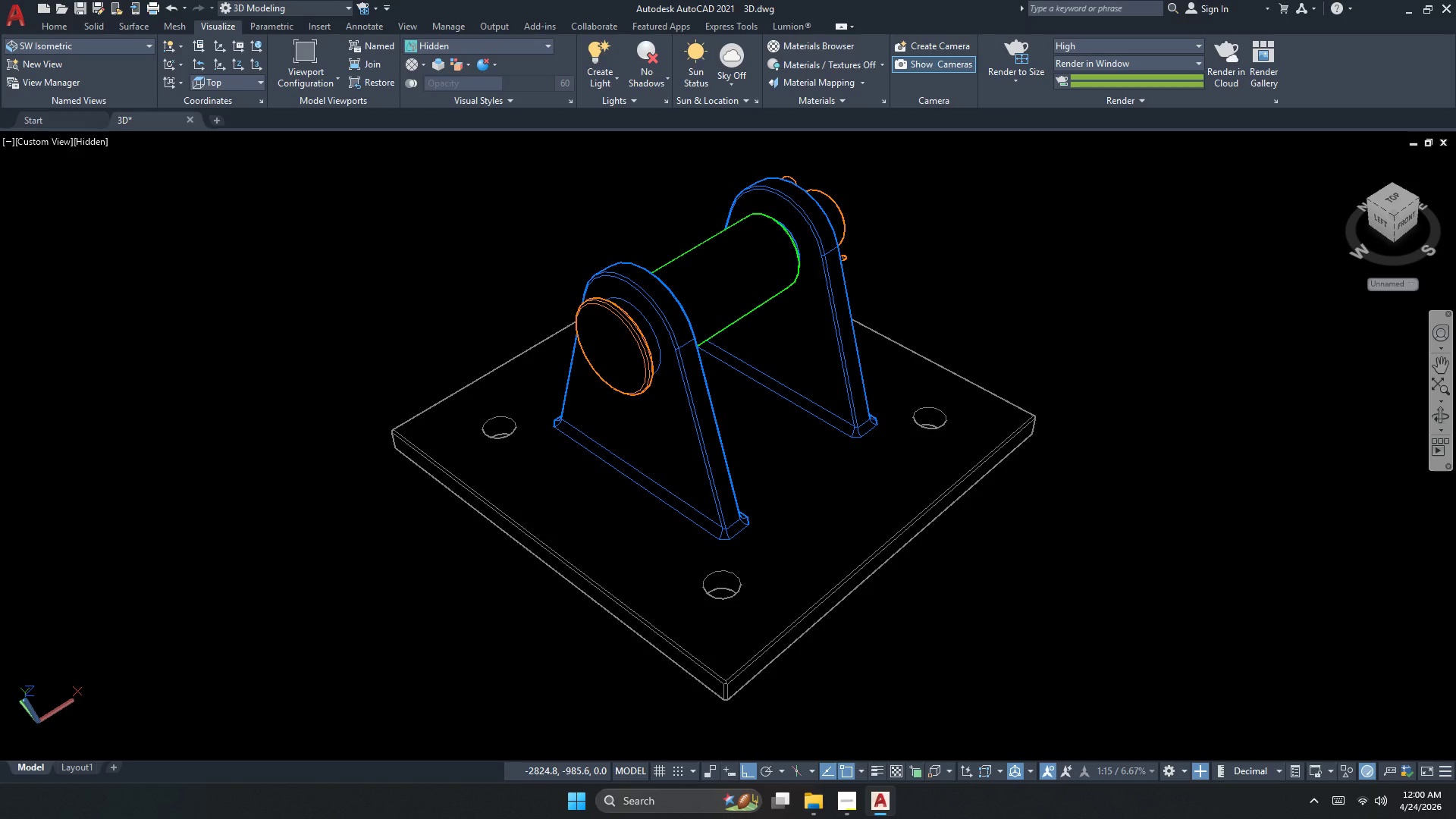 
key(Meta+Shift+S)
 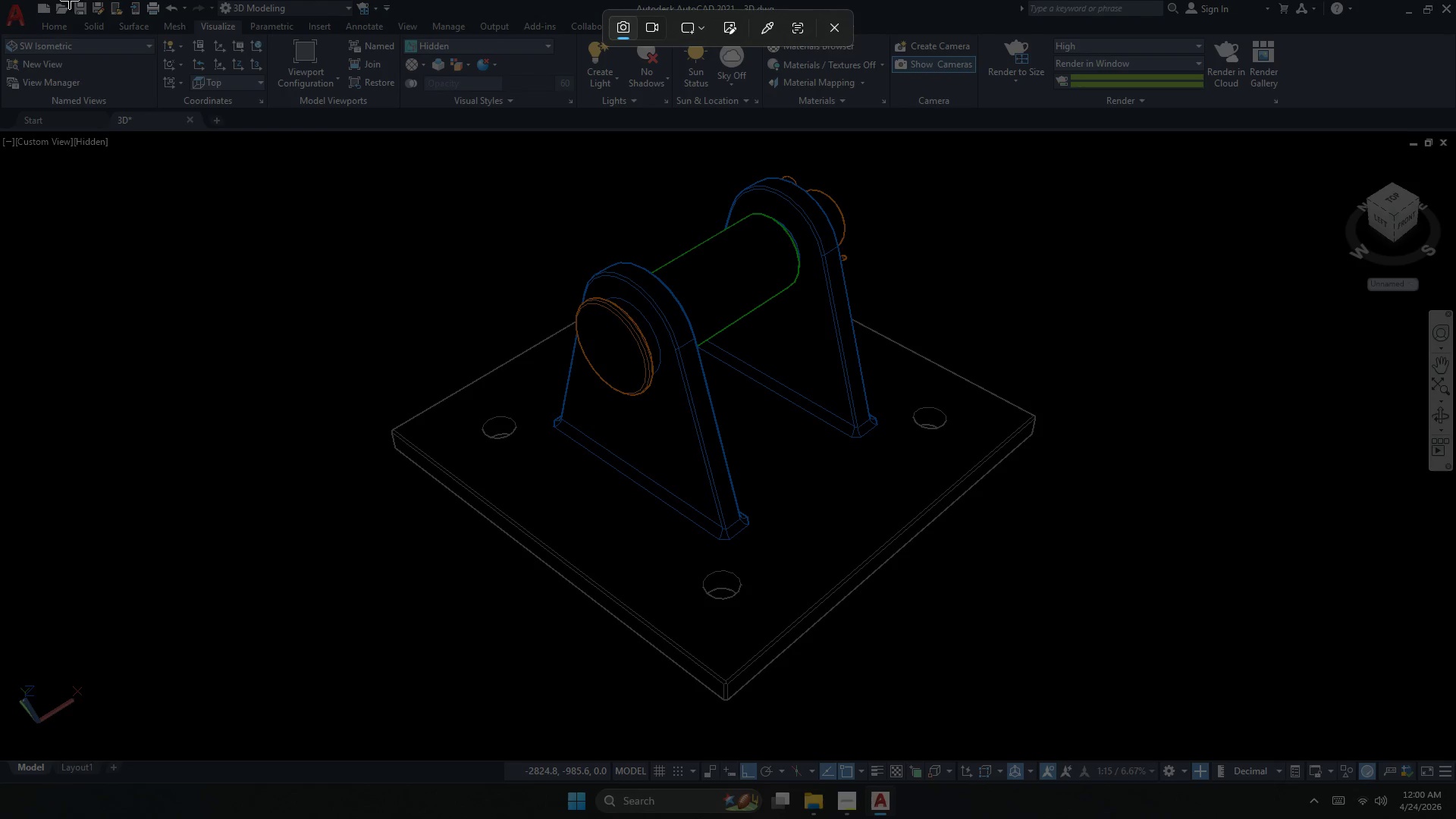 
left_click_drag(start_coordinate=[0, 0], to_coordinate=[1455, 818])
 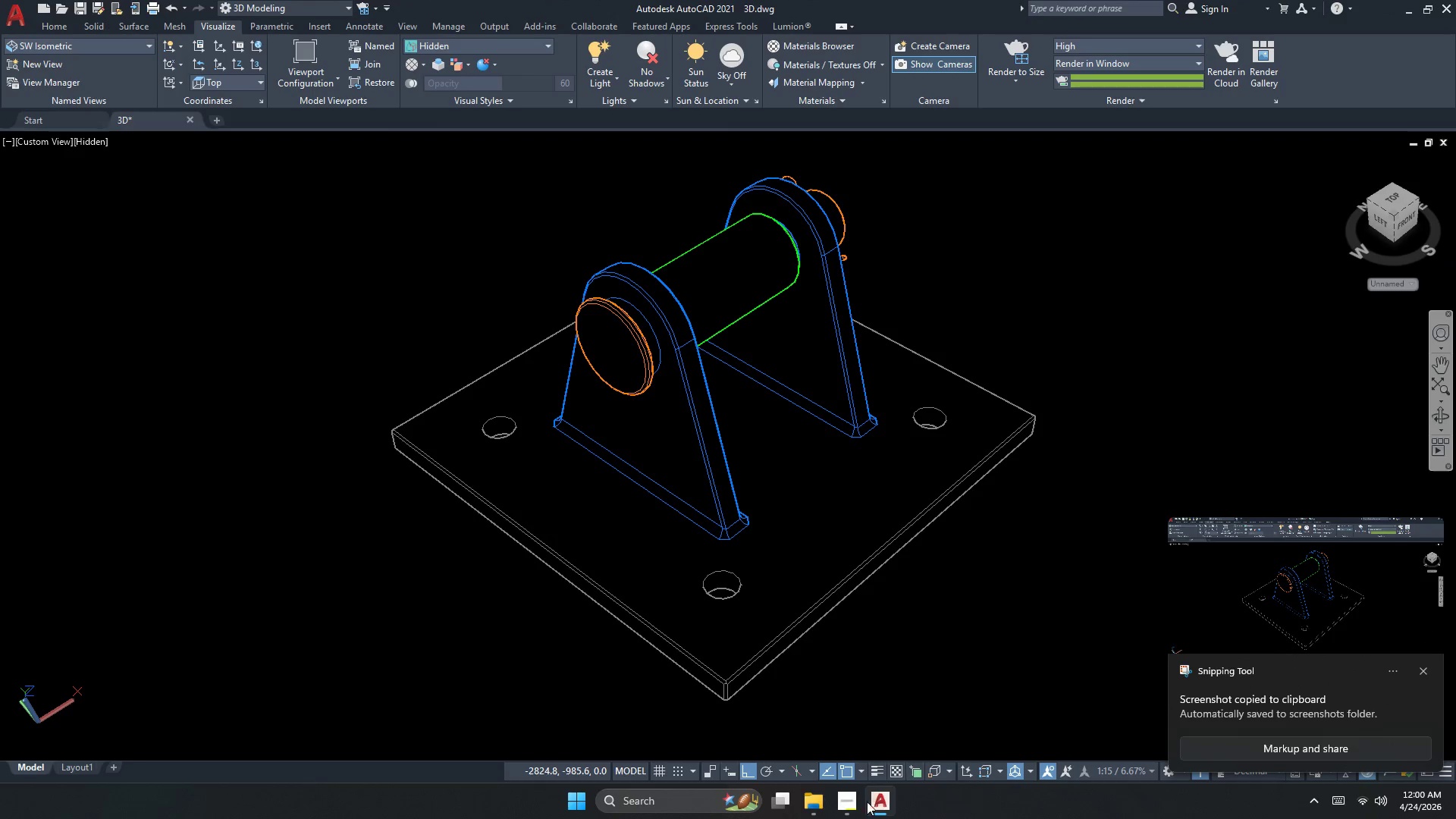 
left_click([683, 794])
 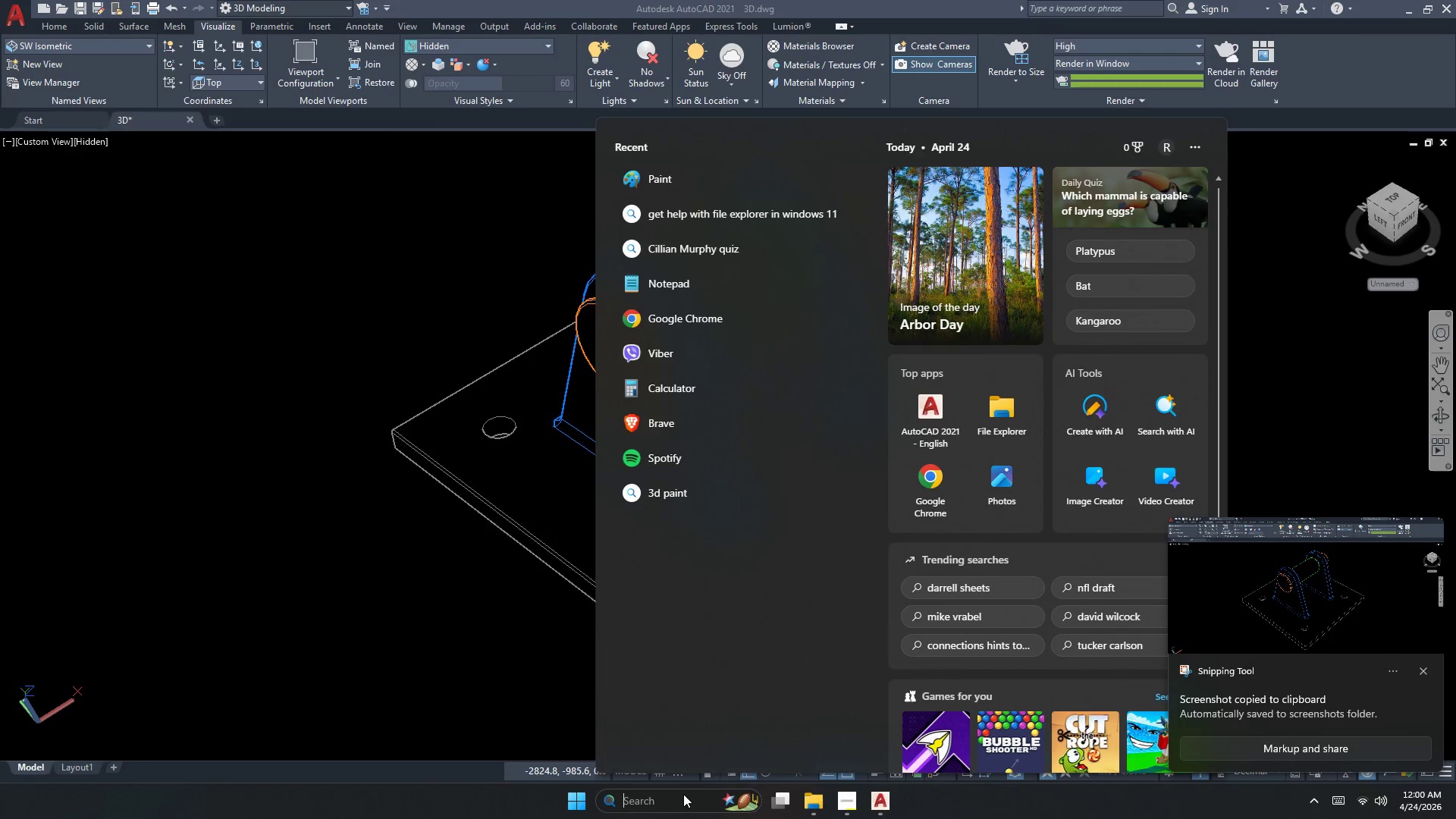 
type(PAINT )
 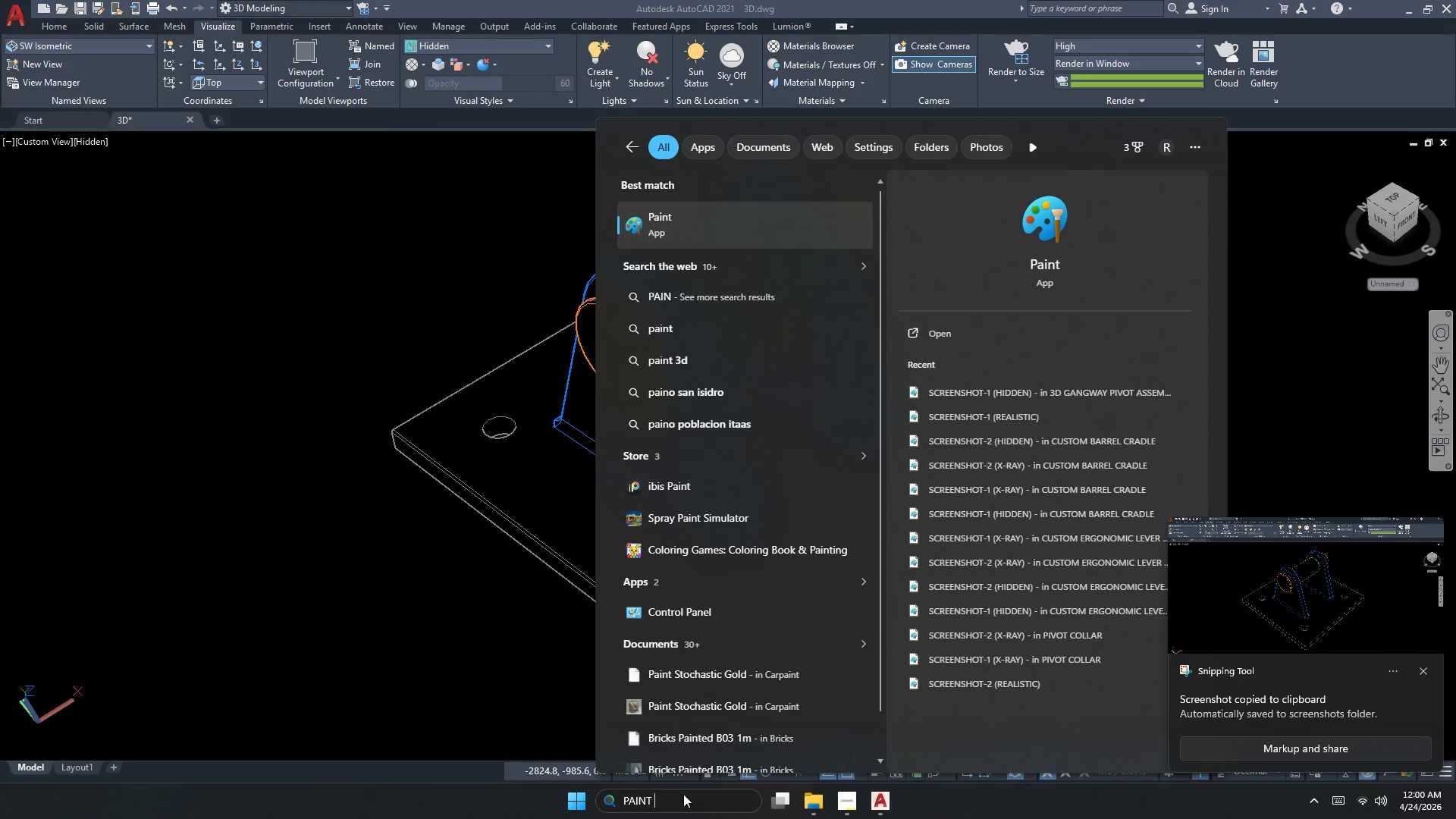 
key(Enter)
 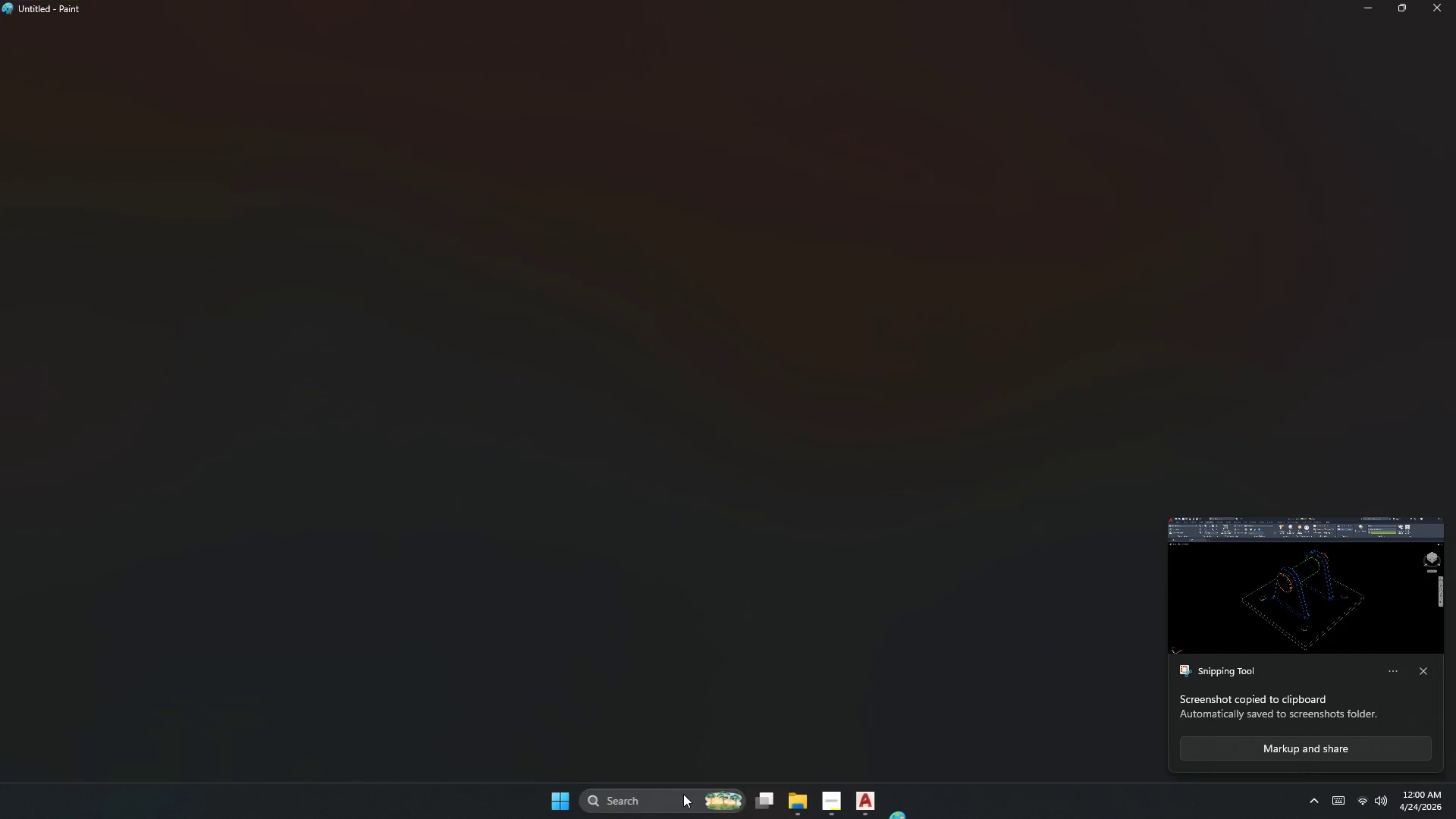 
key(Control+V)
 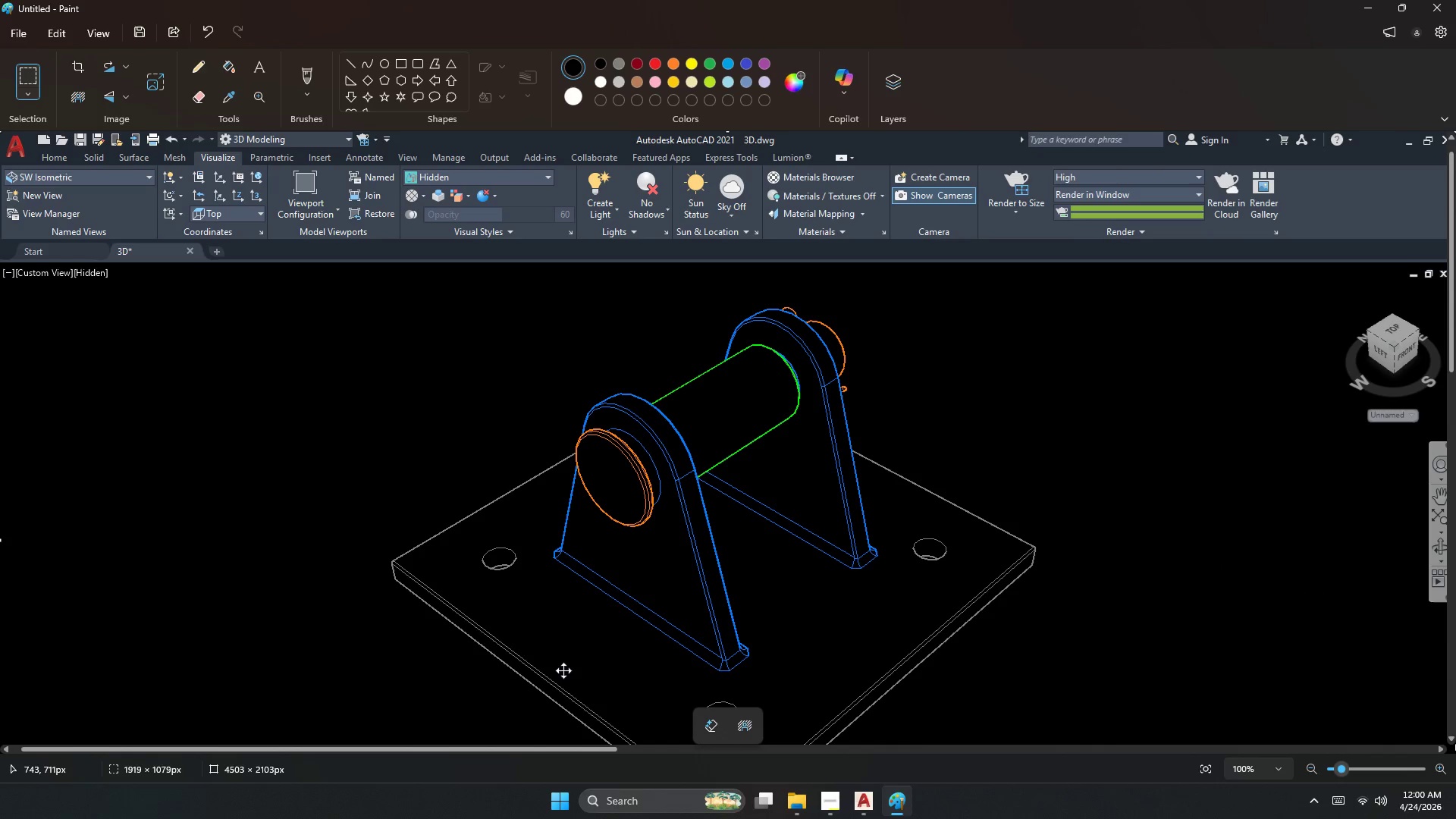 
hold_key(key=MetaLeft, duration=1.06)
 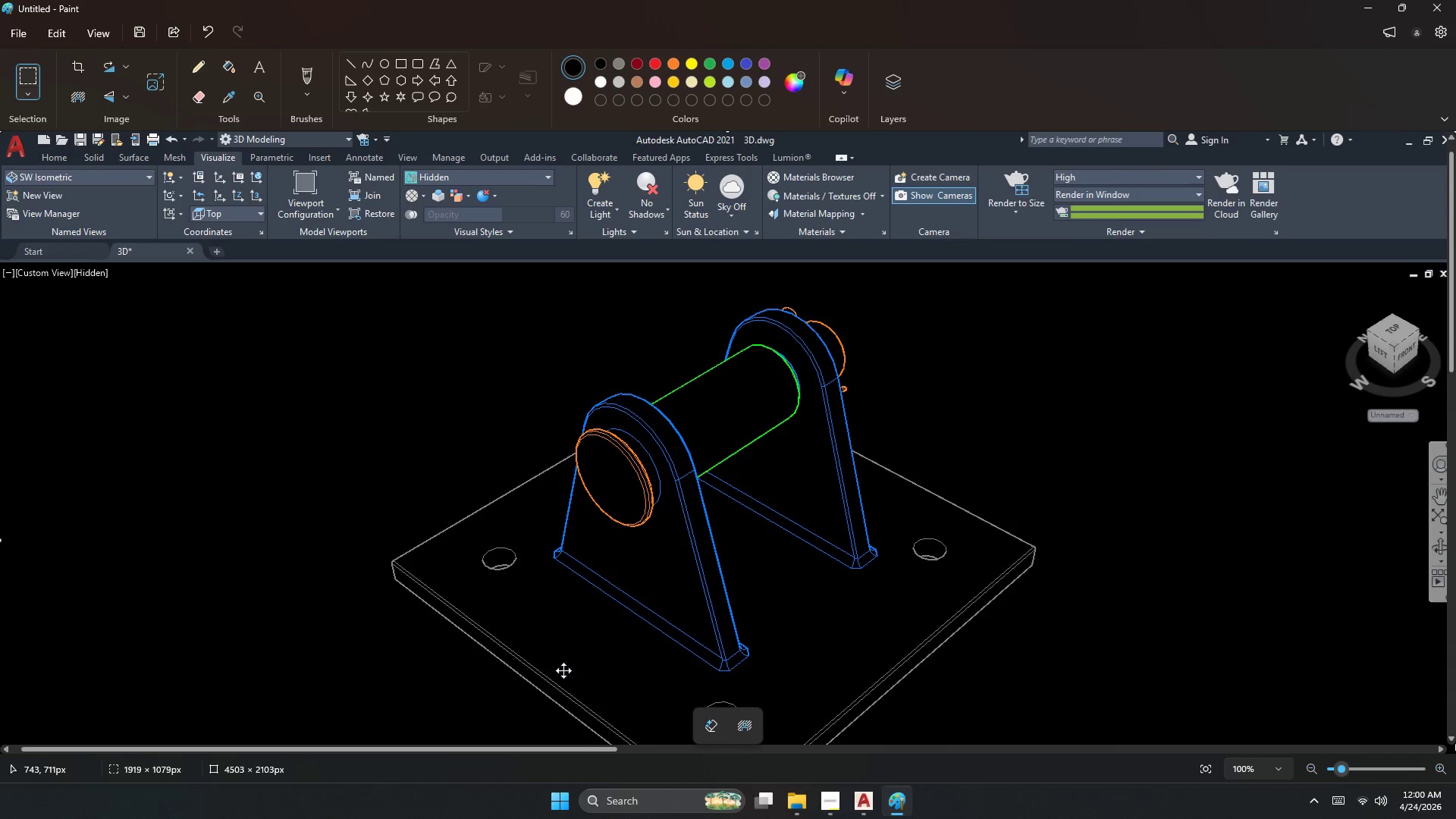 
hold_key(key=ShiftLeft, duration=1.01)
 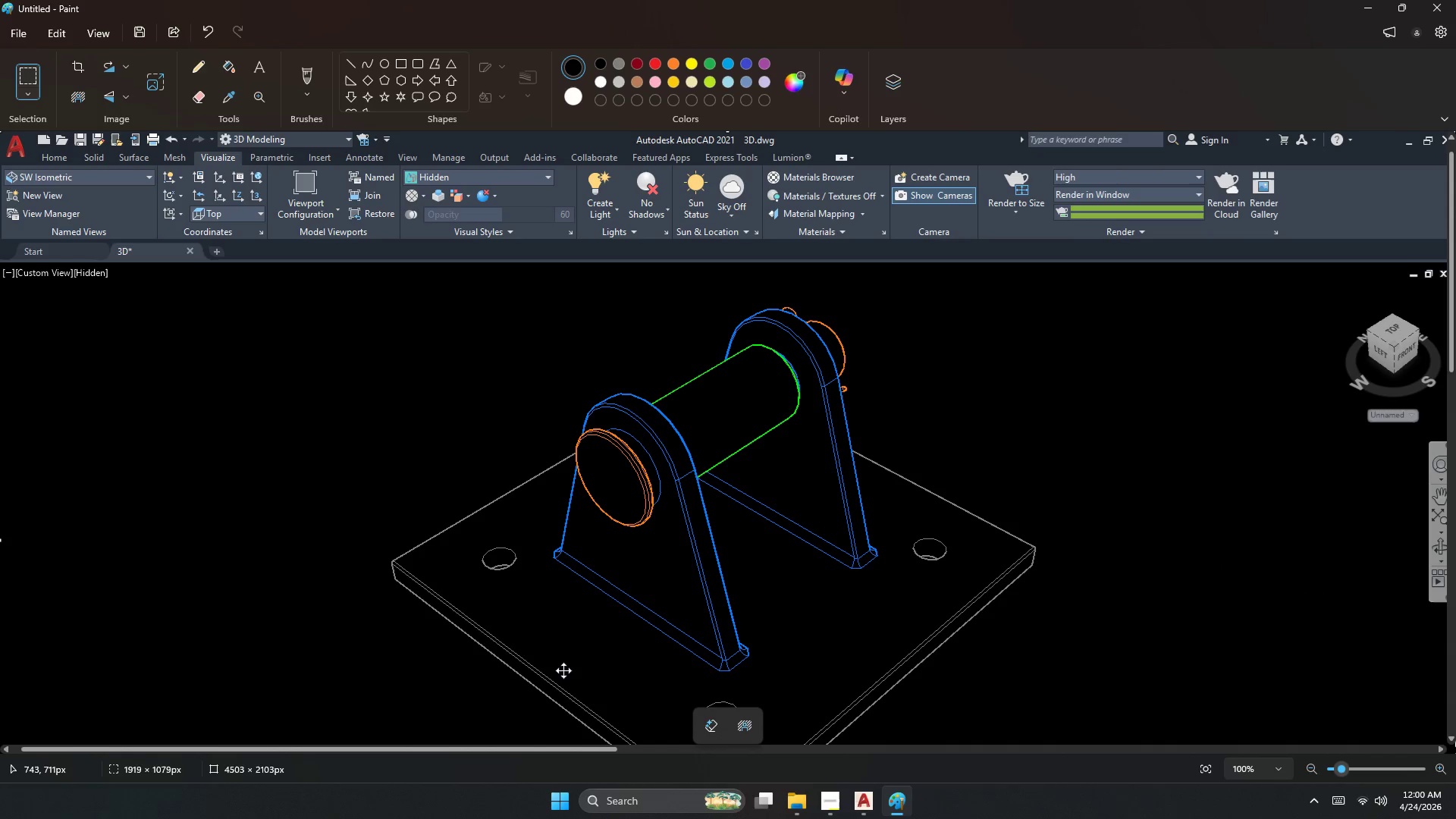 
key(Control+Shift+X)
 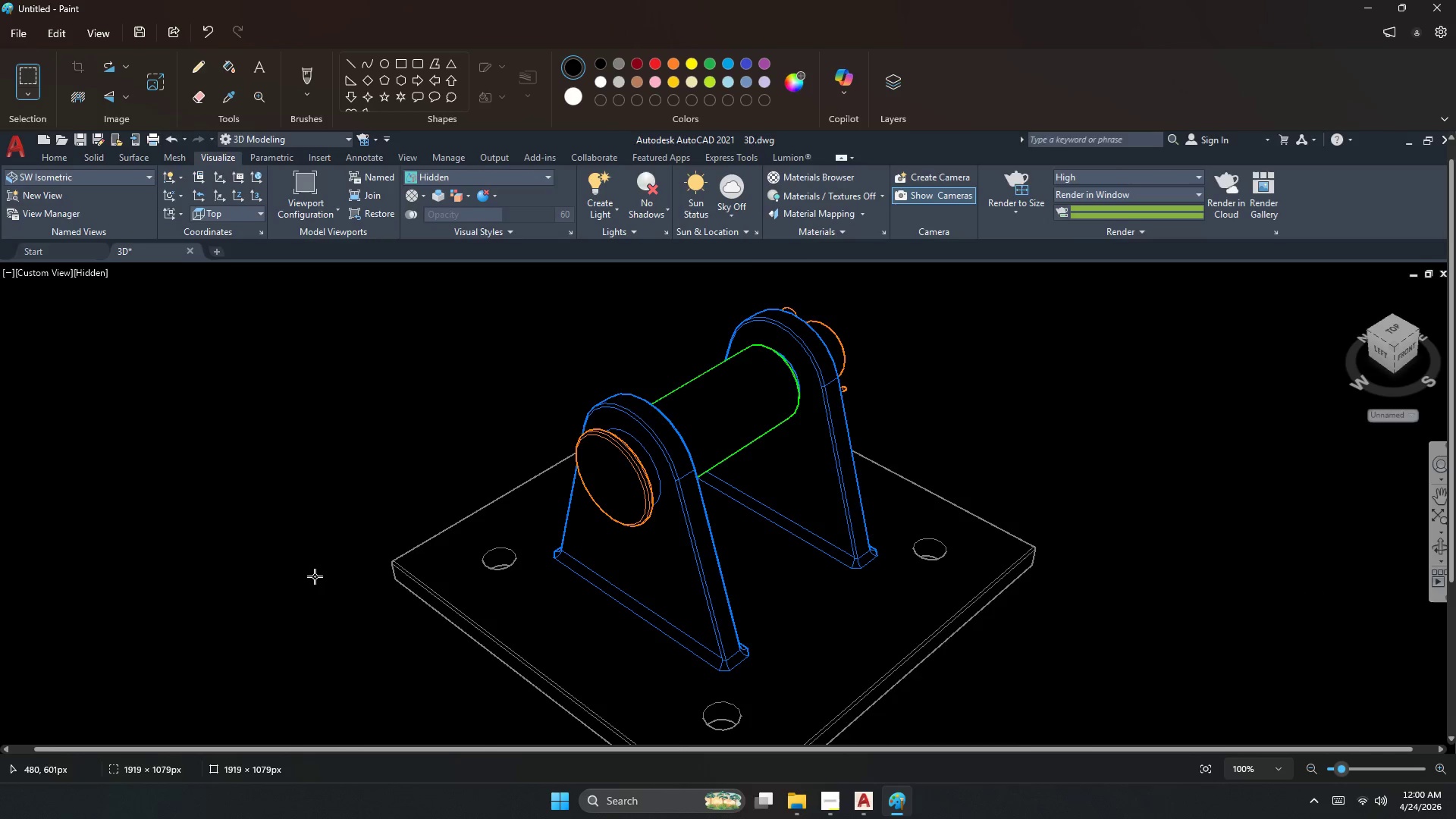 
scroll: coordinate [311, 556], scroll_direction: down, amount: 11.0
 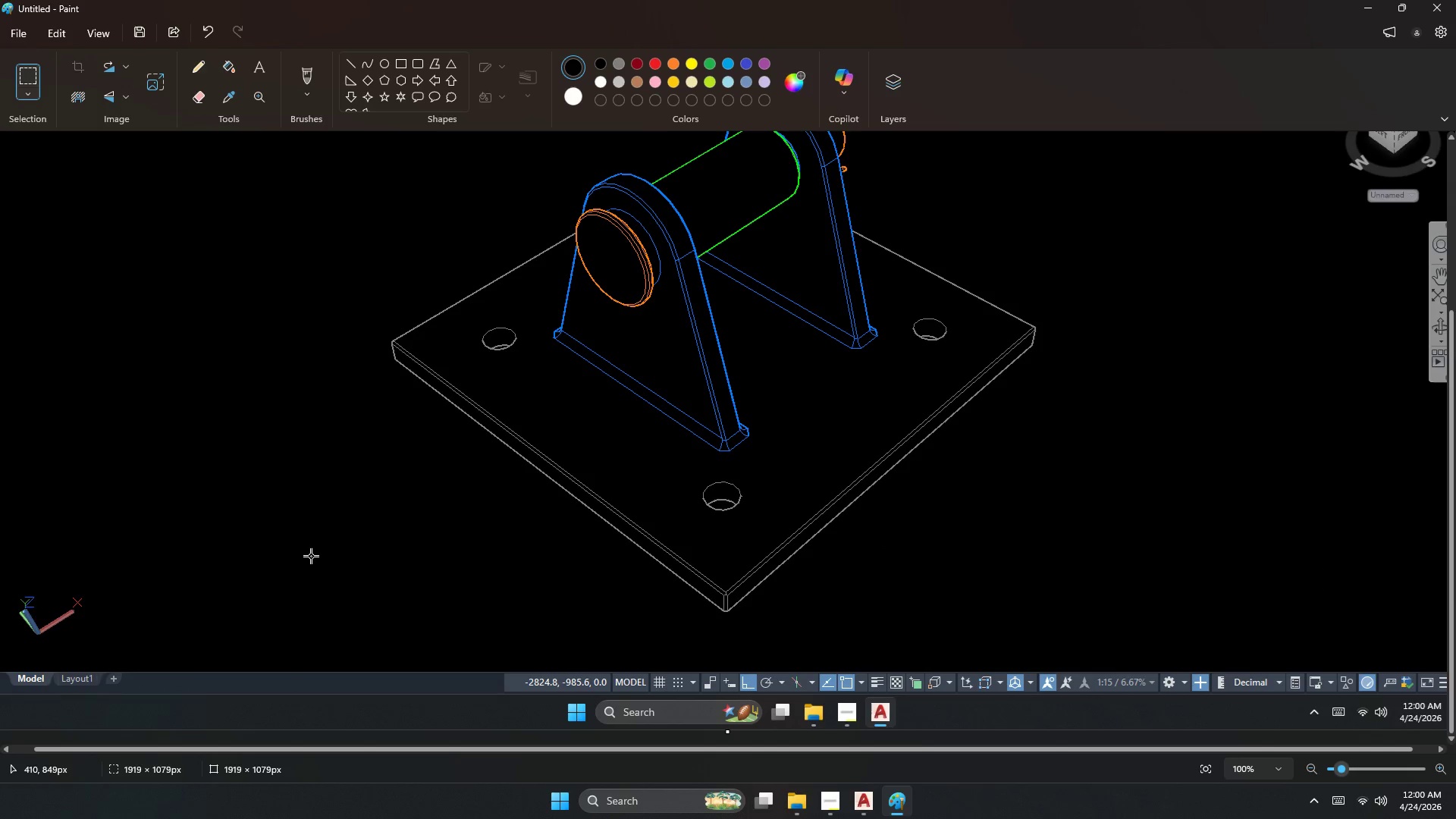 
key(Control+S)
 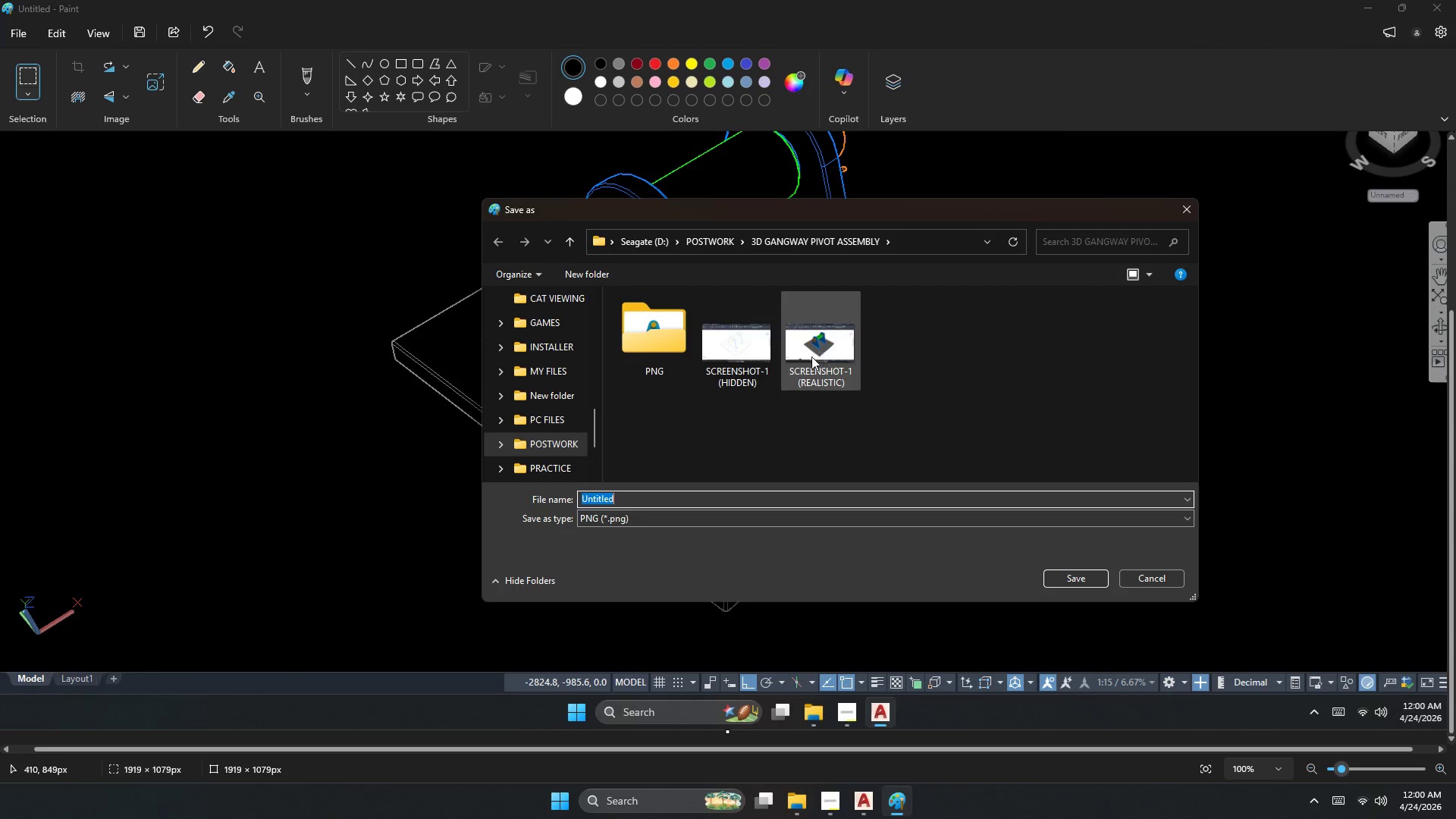 
left_click([739, 352])
 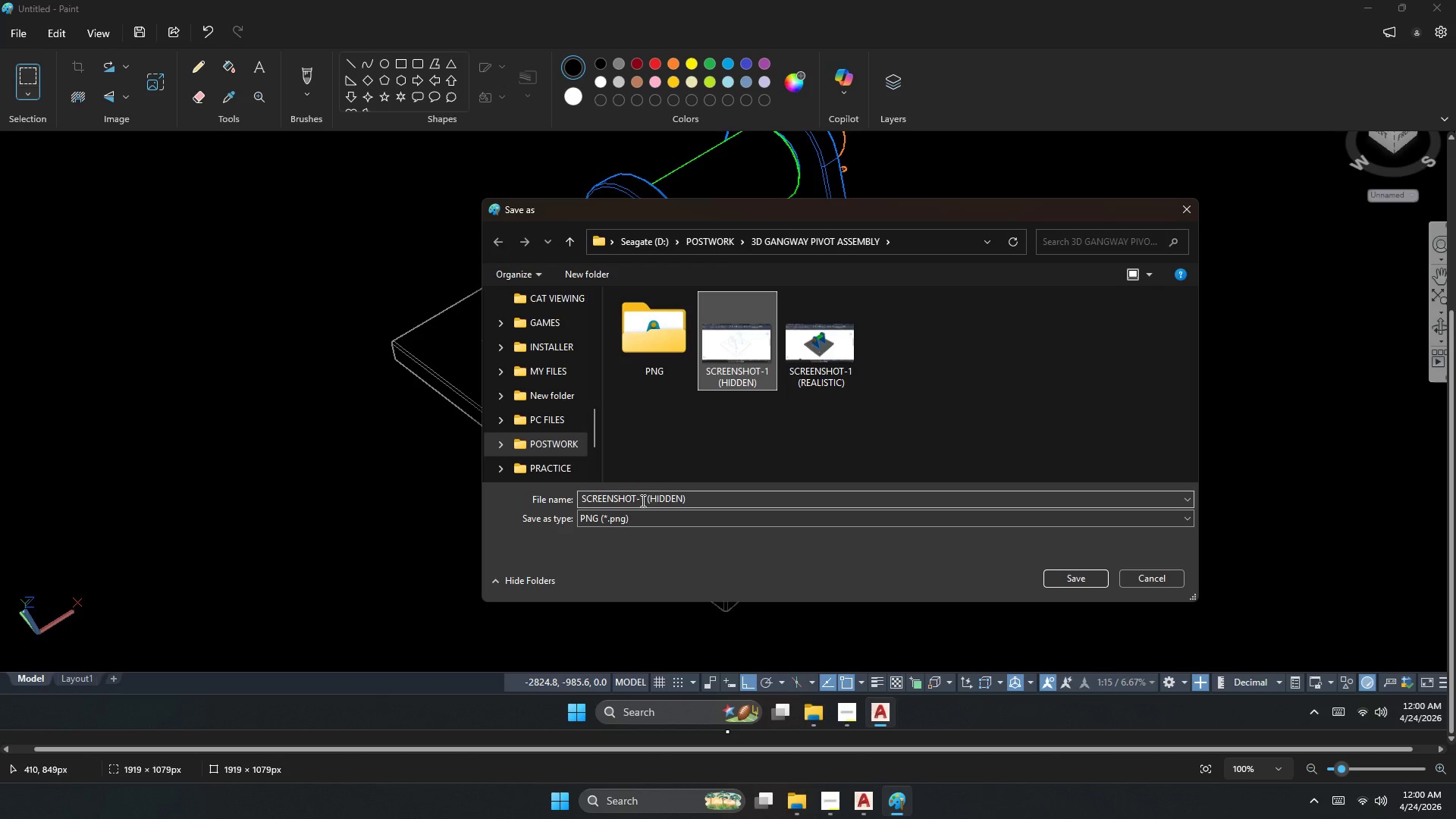 
double_click([646, 500])
 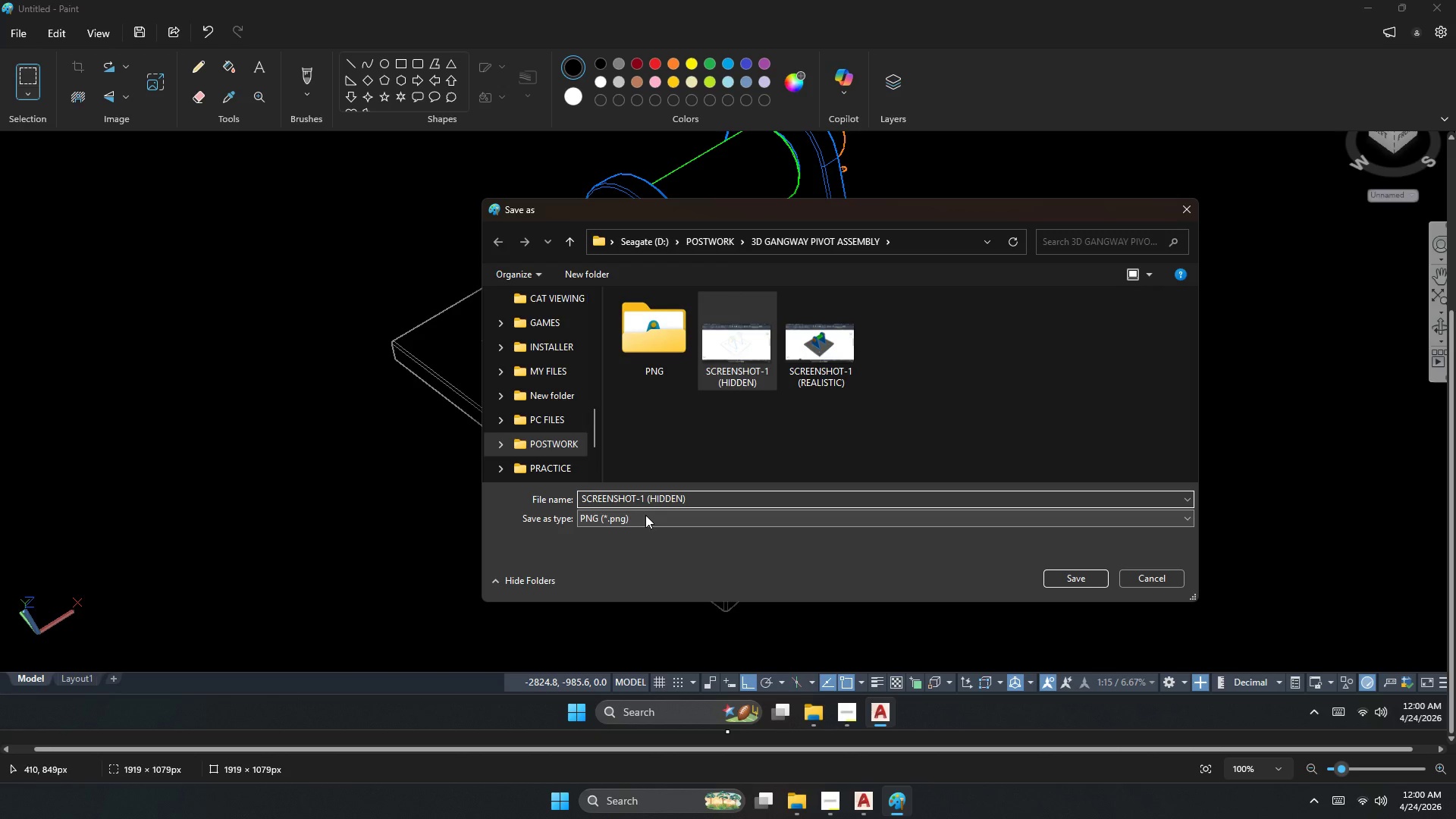 
key(Backspace)
 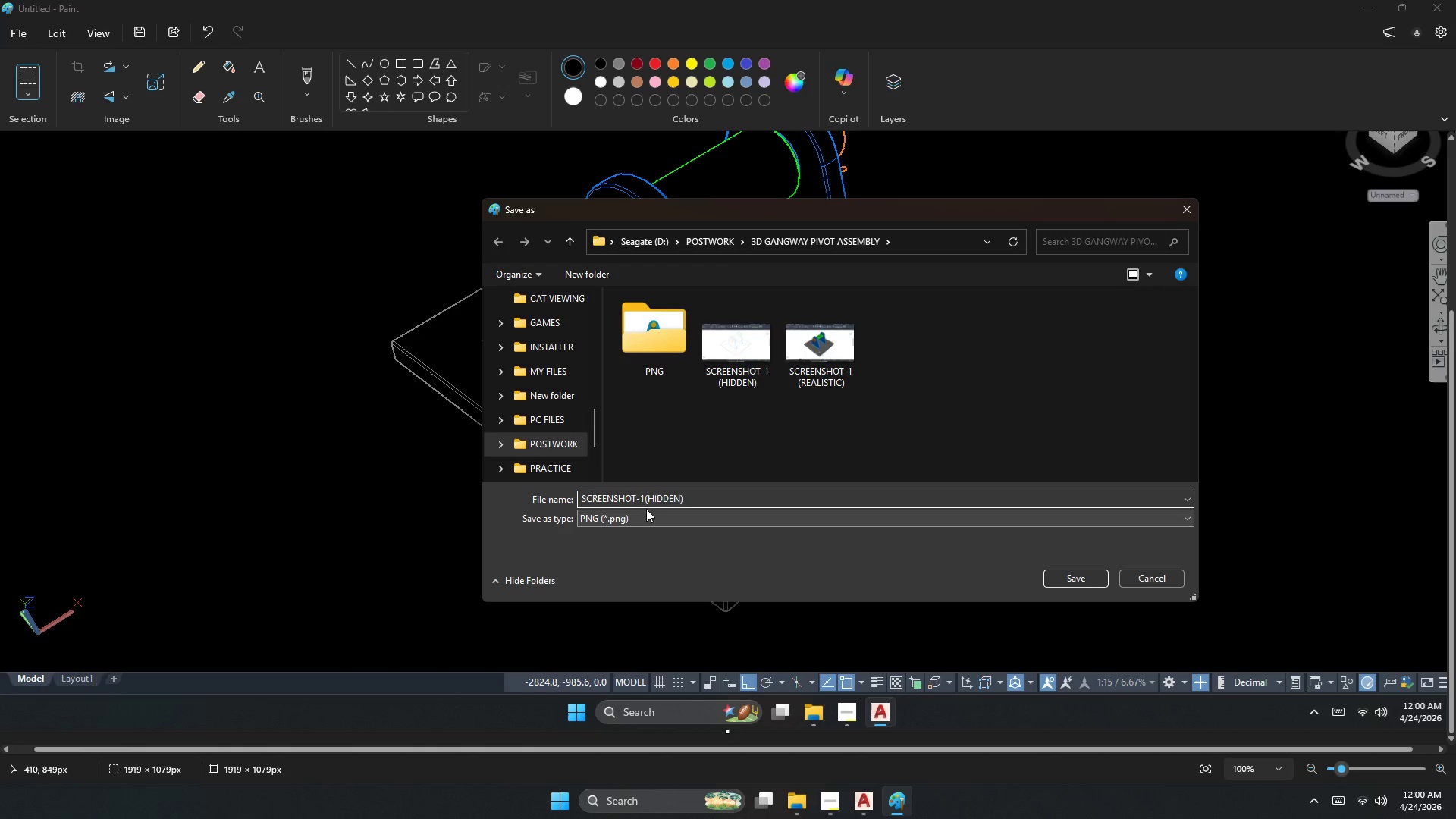 
key(Backspace)
 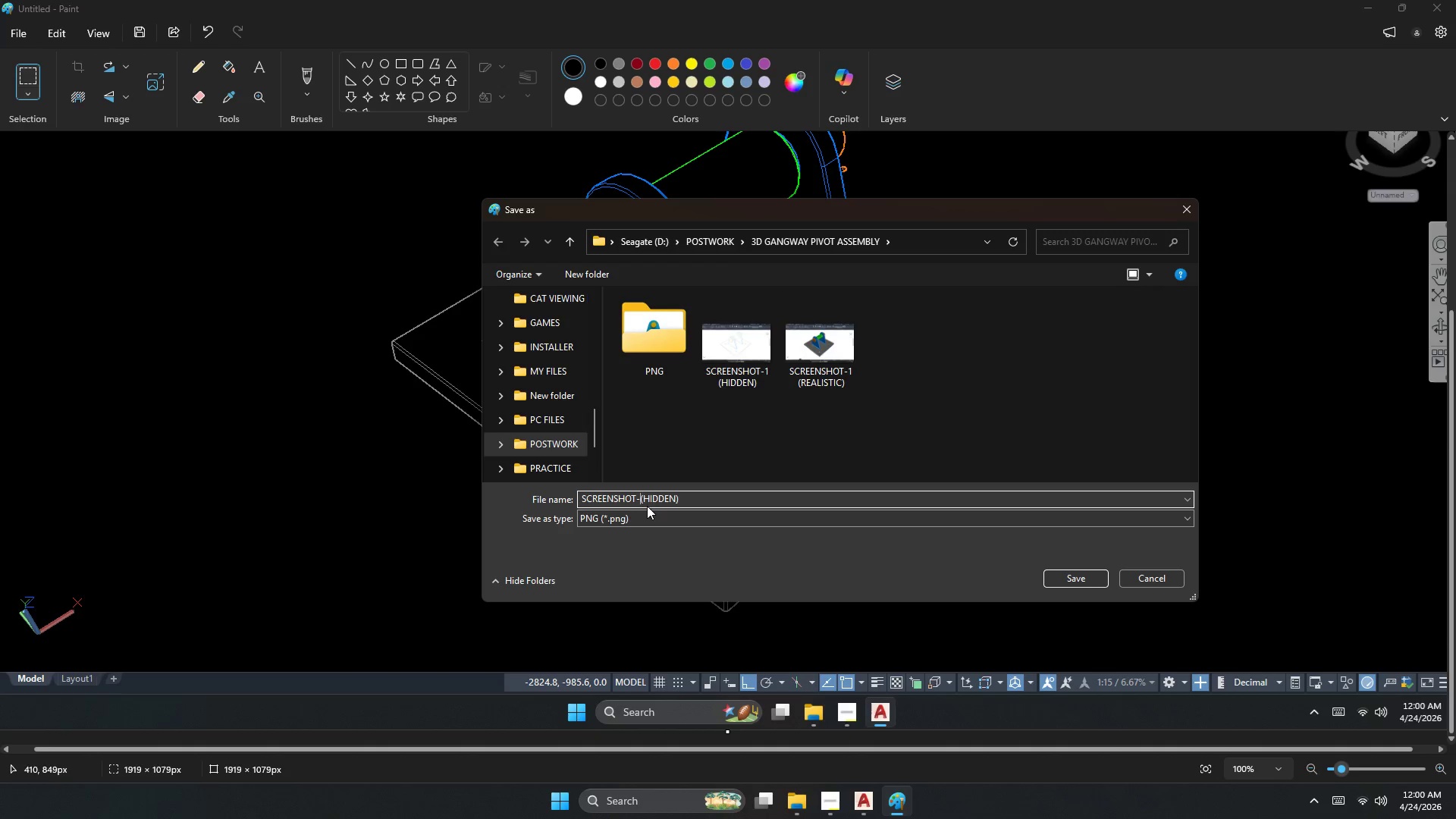 
key(Numpad1)
 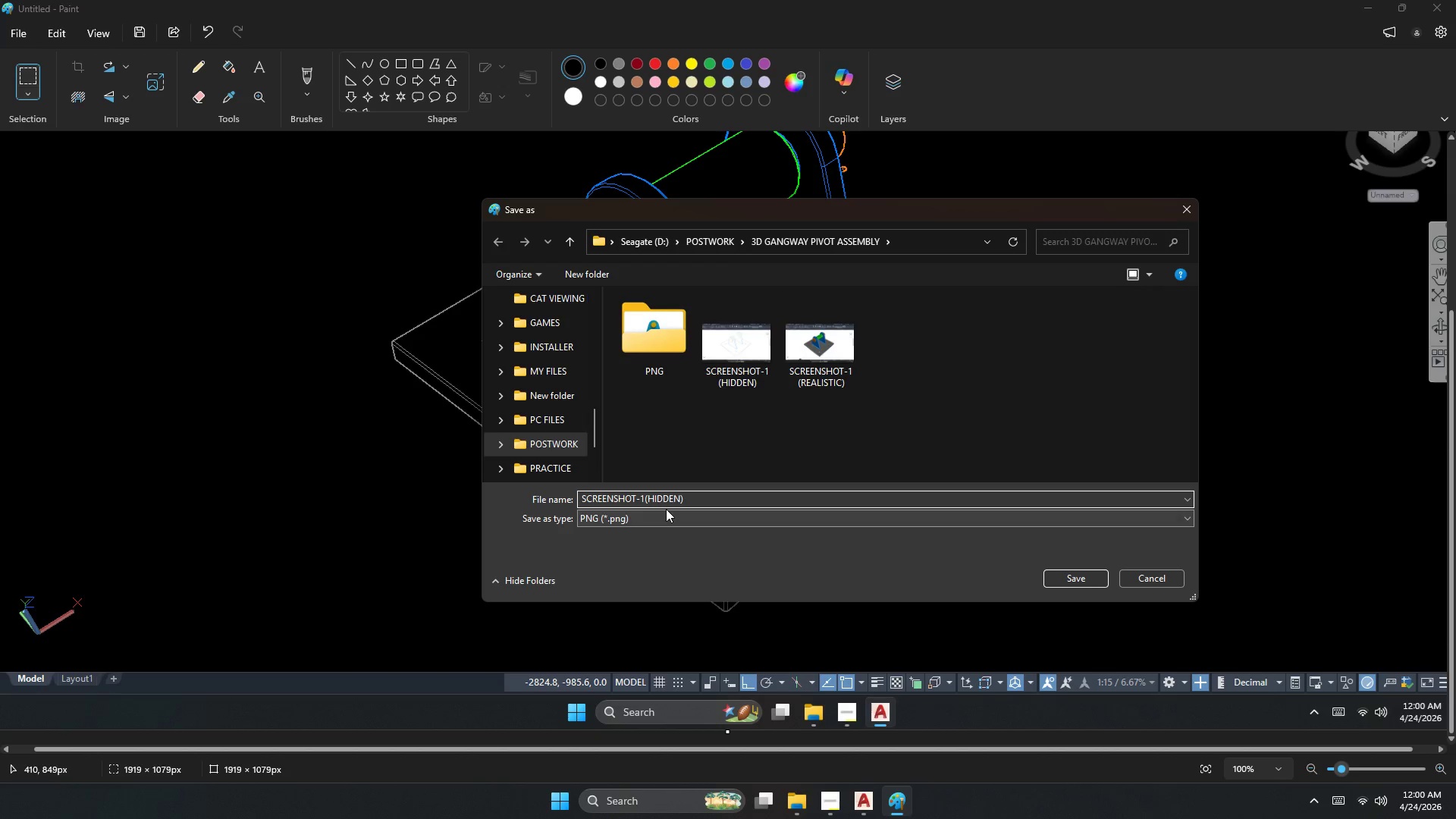 
key(Backspace)
 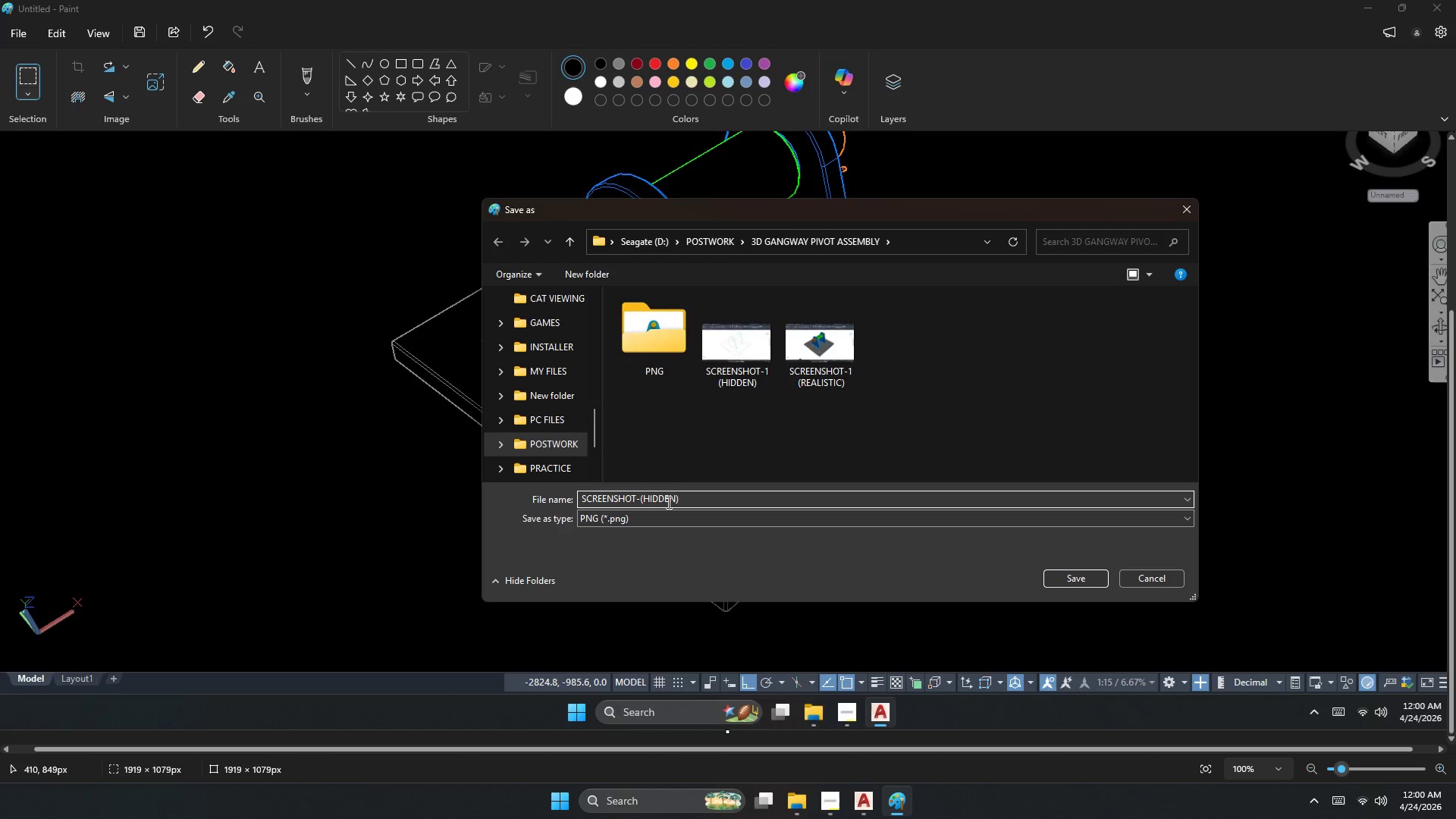 
key(Numpad2)
 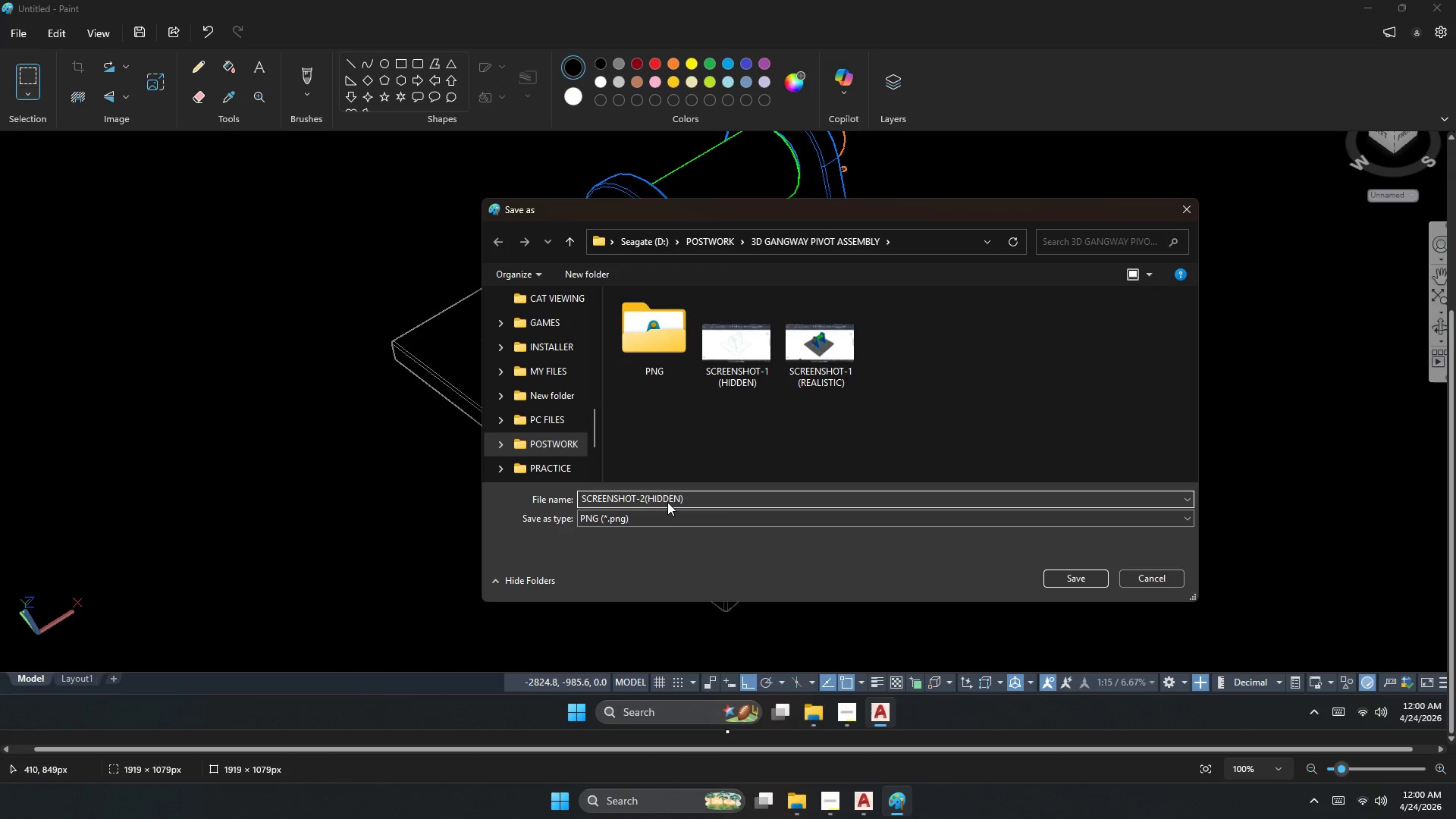 
key(Space)
 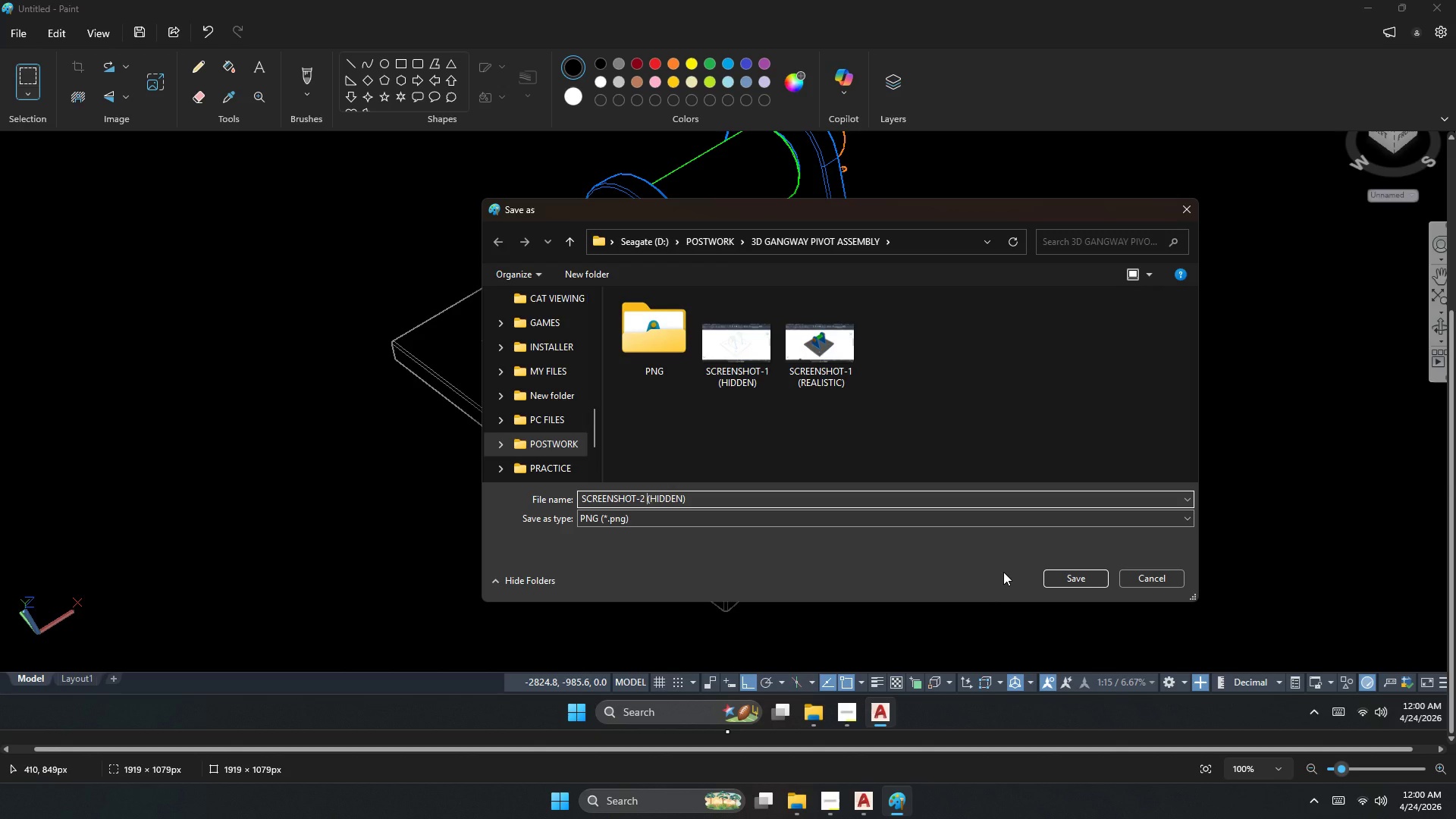 
wait(16.25)
 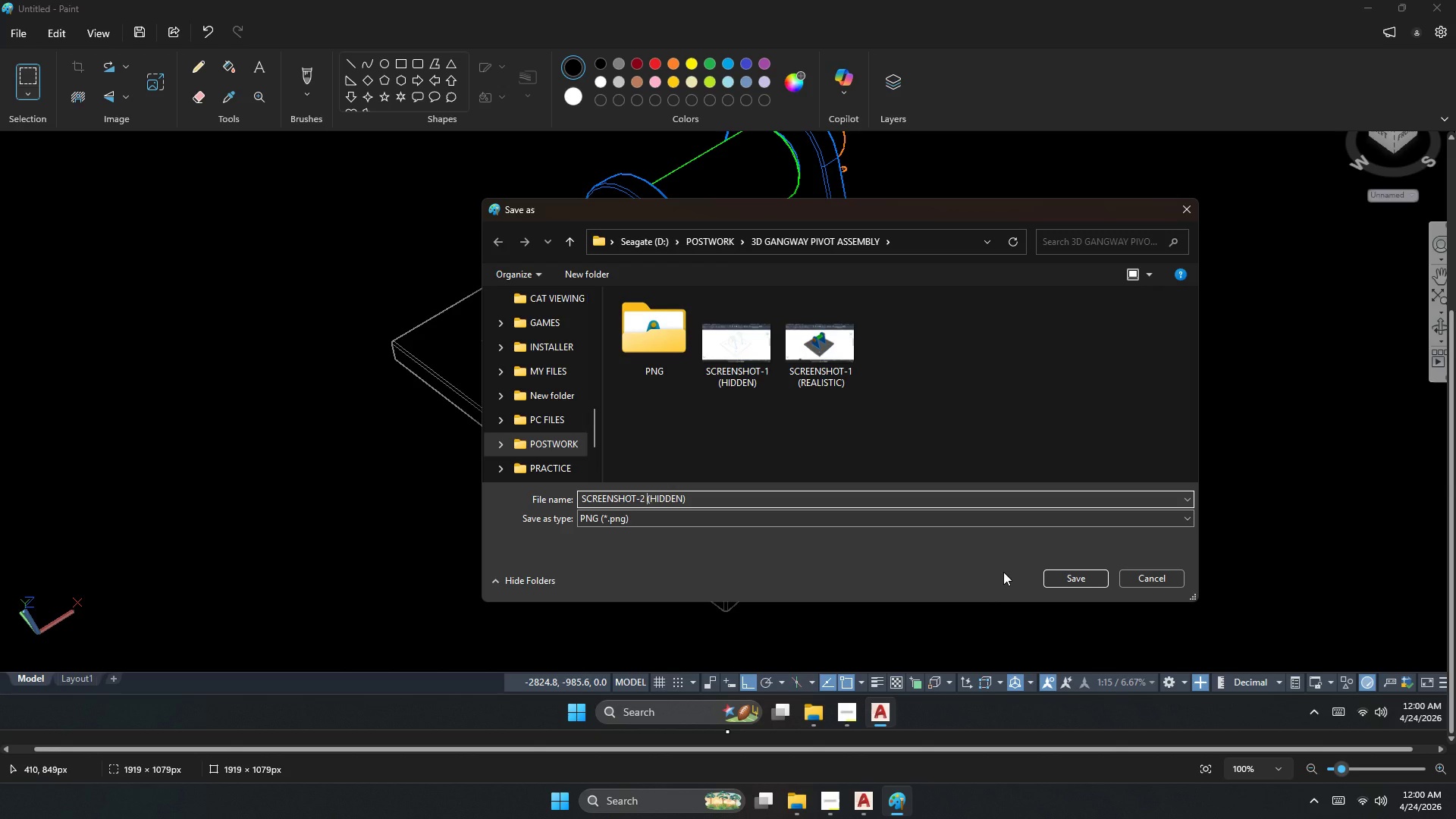 
left_click([1068, 579])
 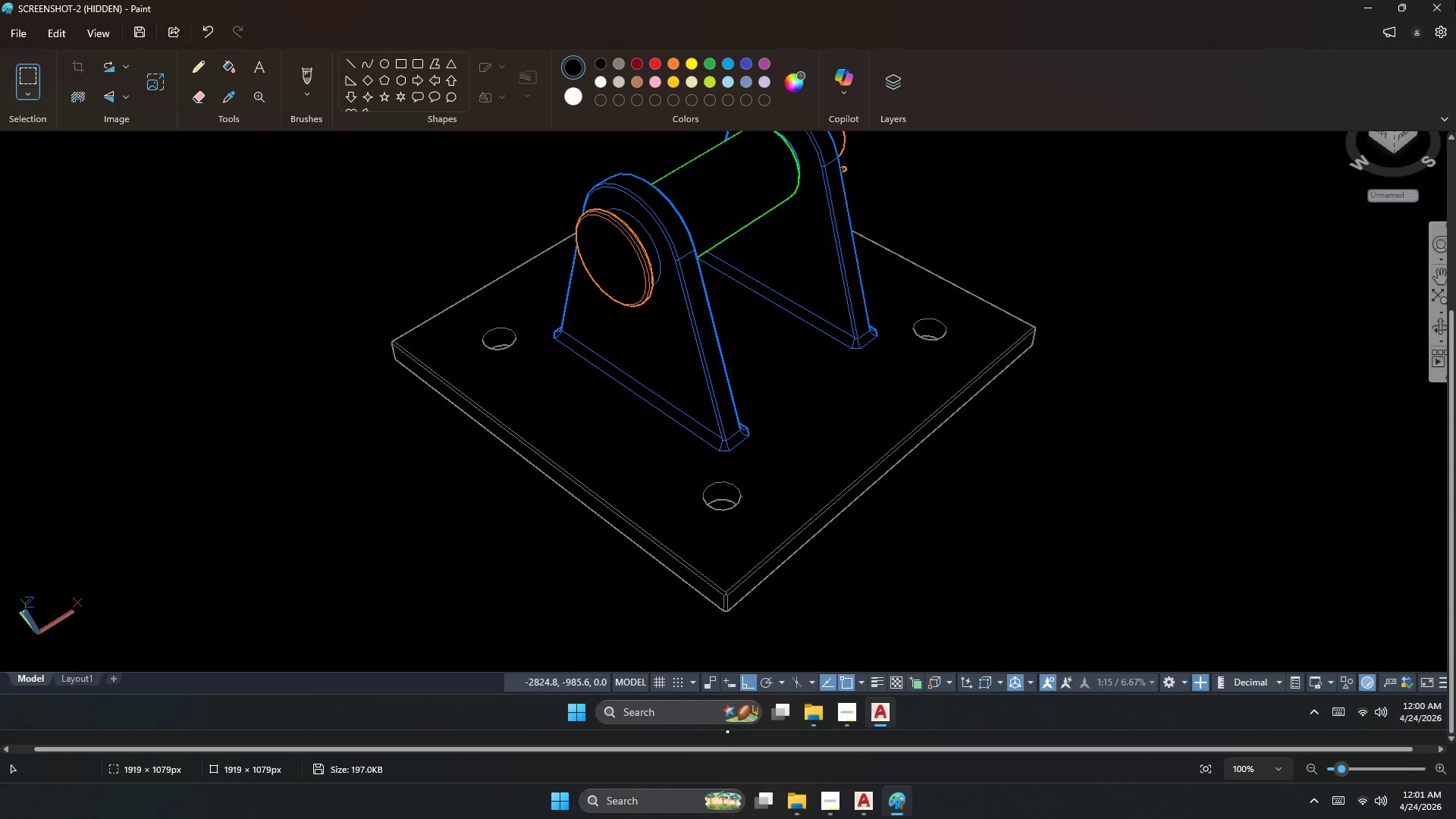 
left_click([1455, 0])
 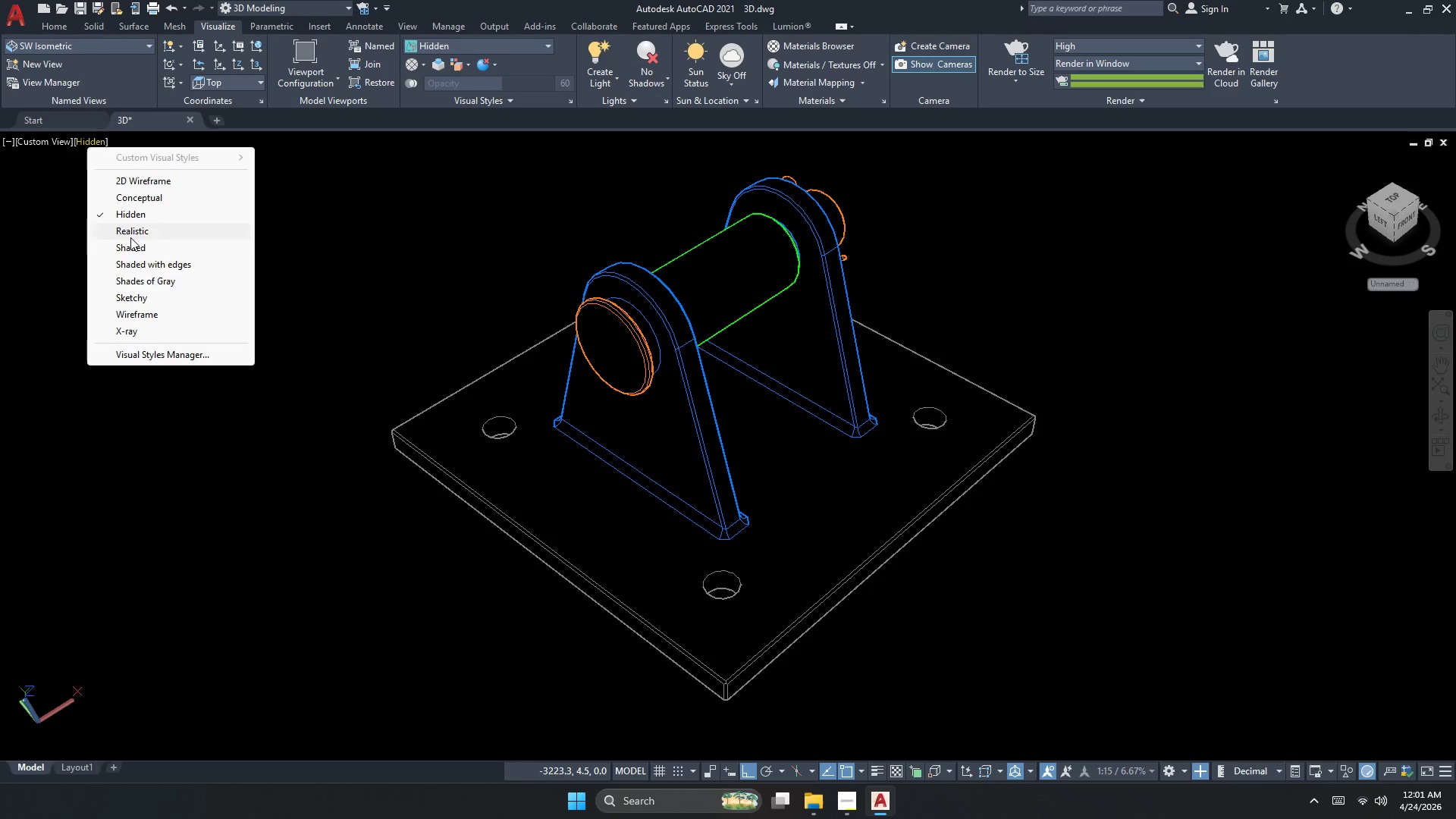 
left_click([137, 228])
 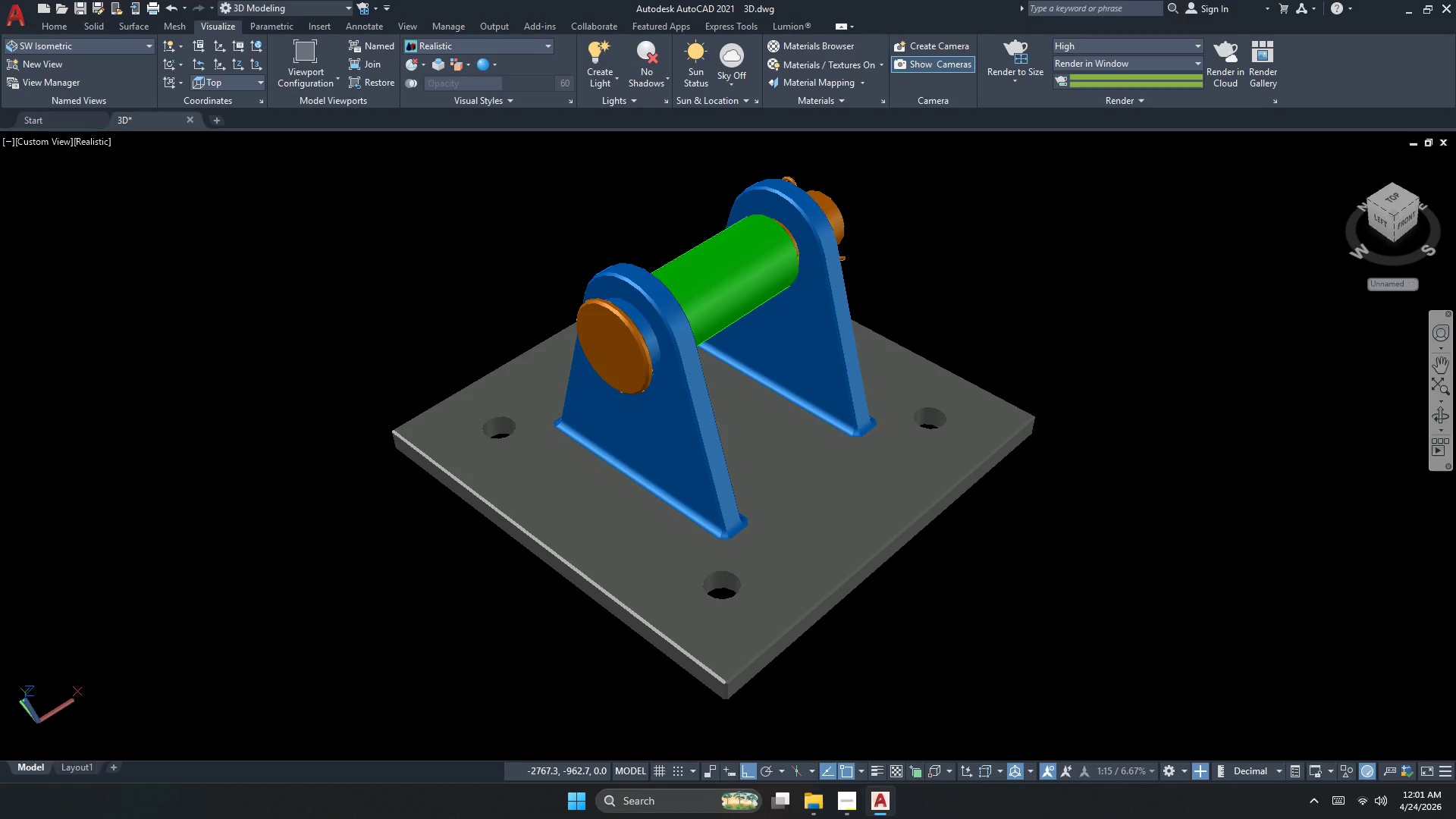 
wait(5.34)
 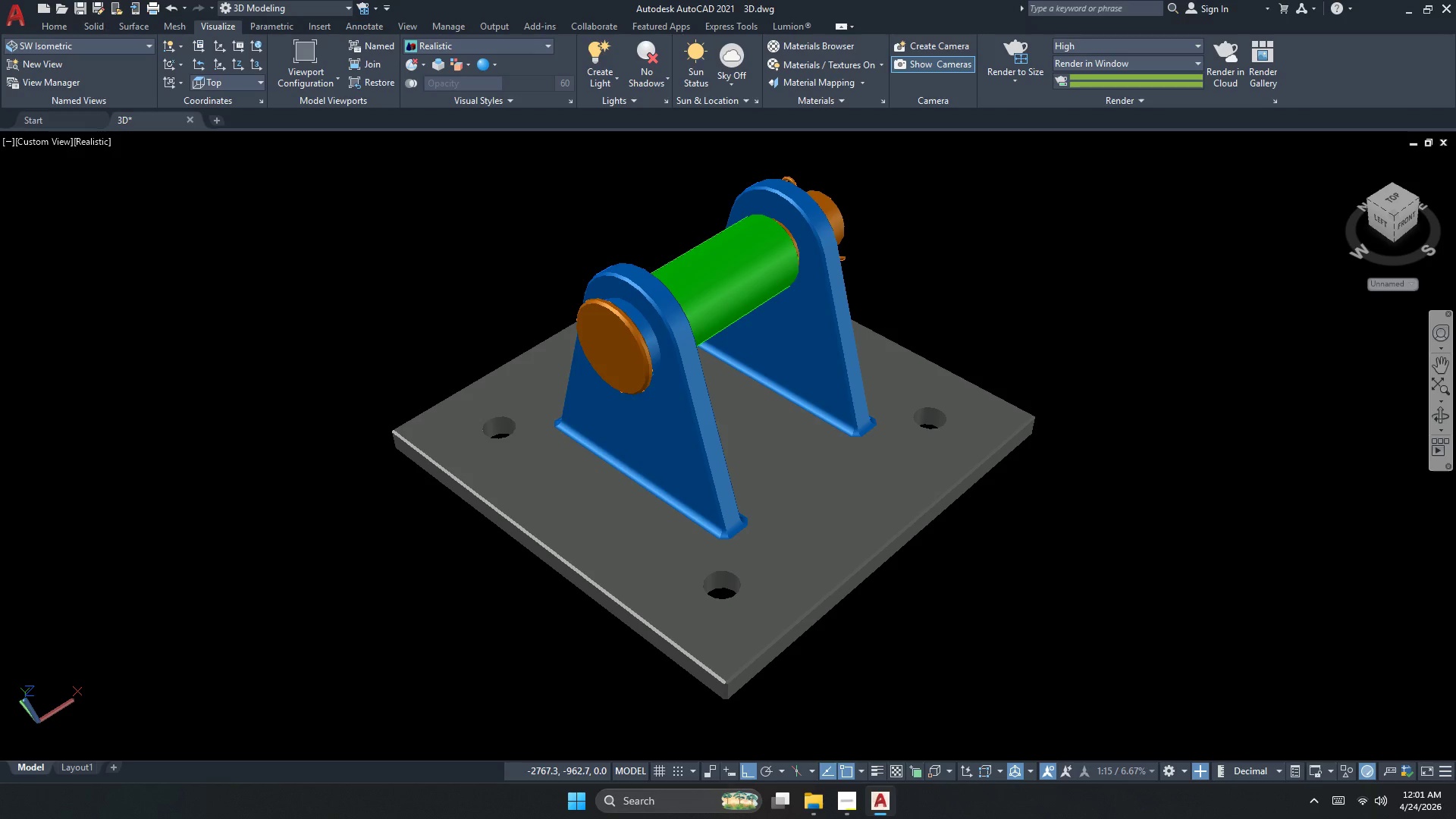 
key(Meta+Shift+S)
 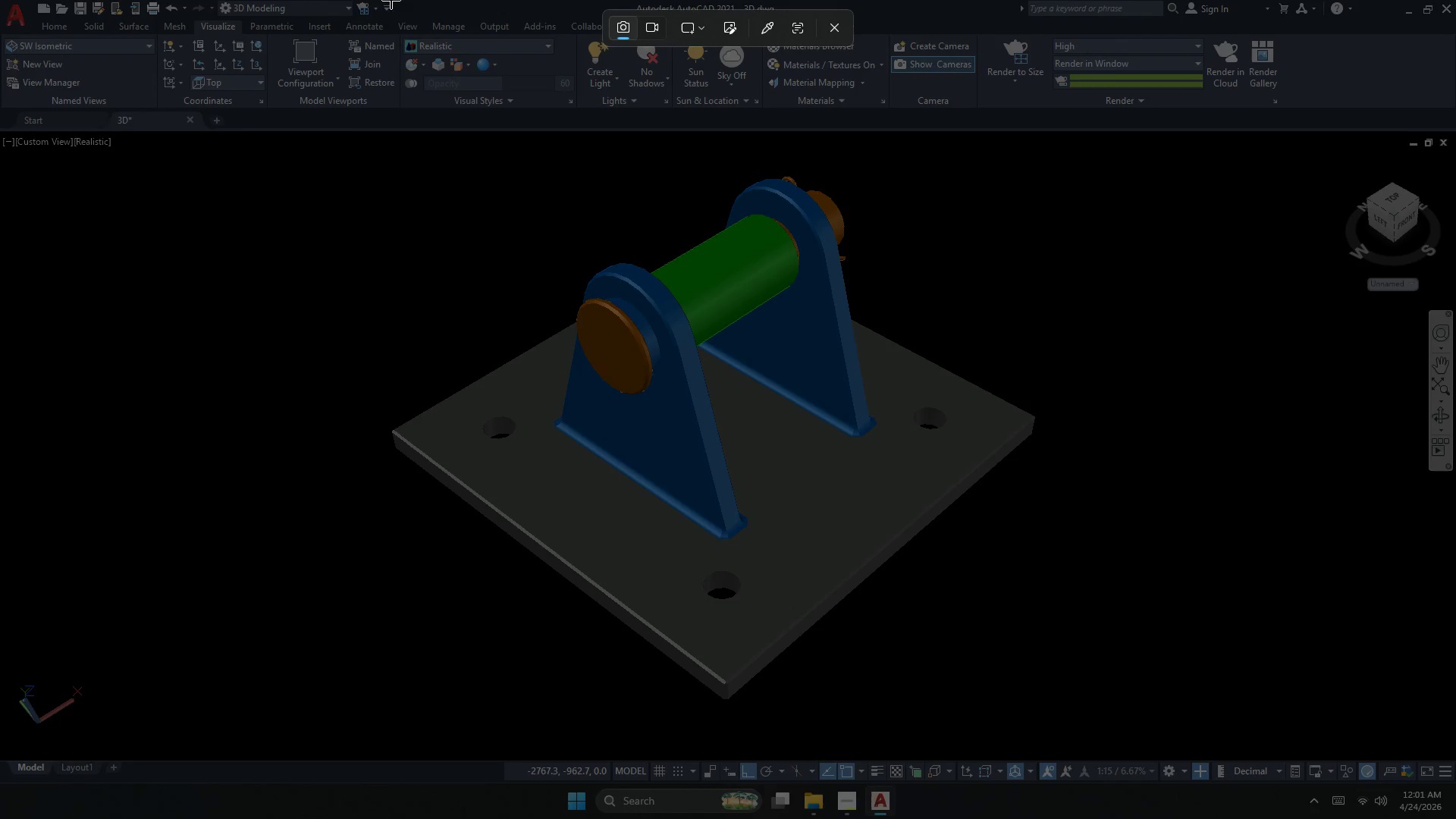 
left_click_drag(start_coordinate=[0, 0], to_coordinate=[1455, 818])
 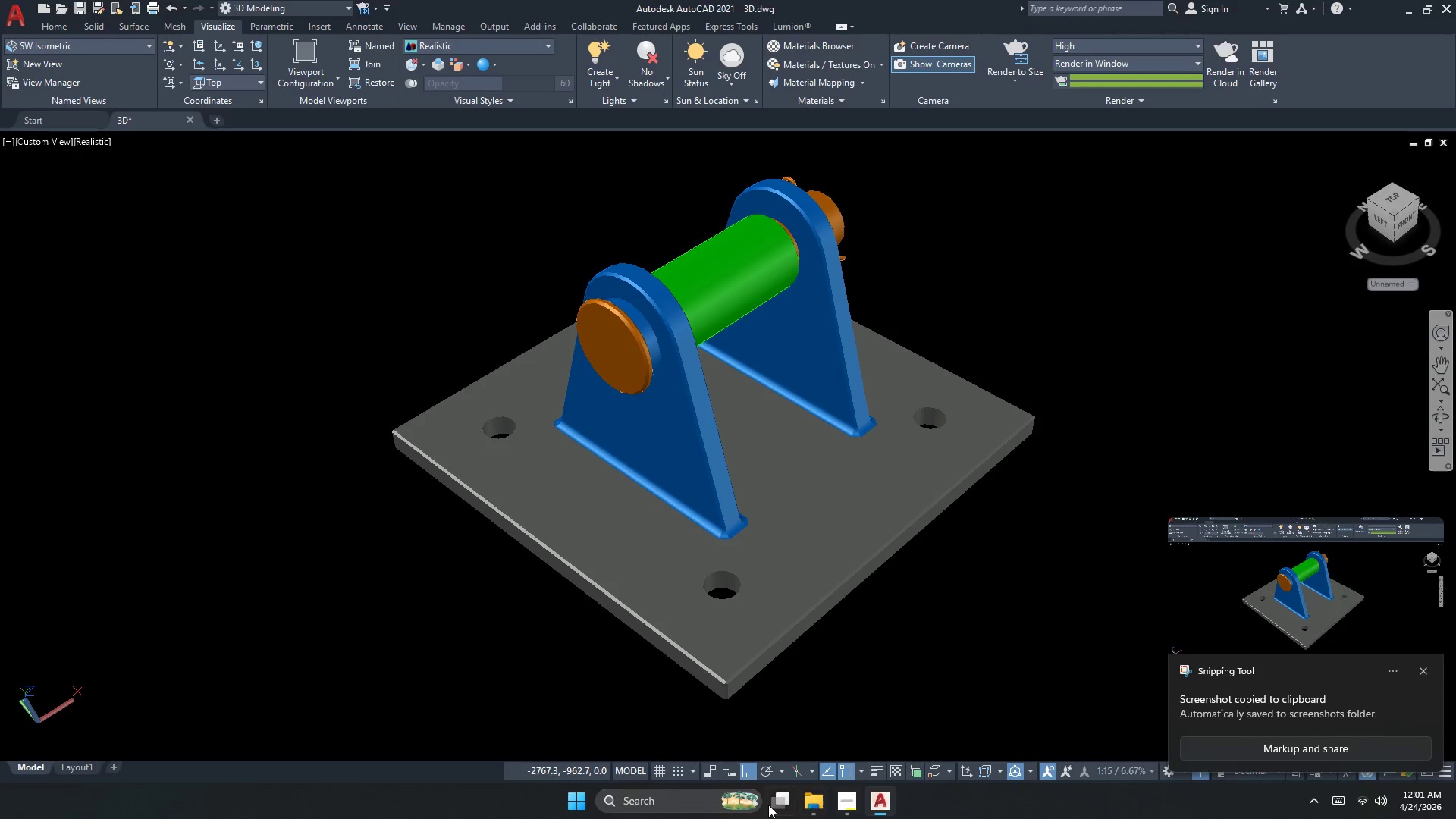 
left_click([651, 807])
 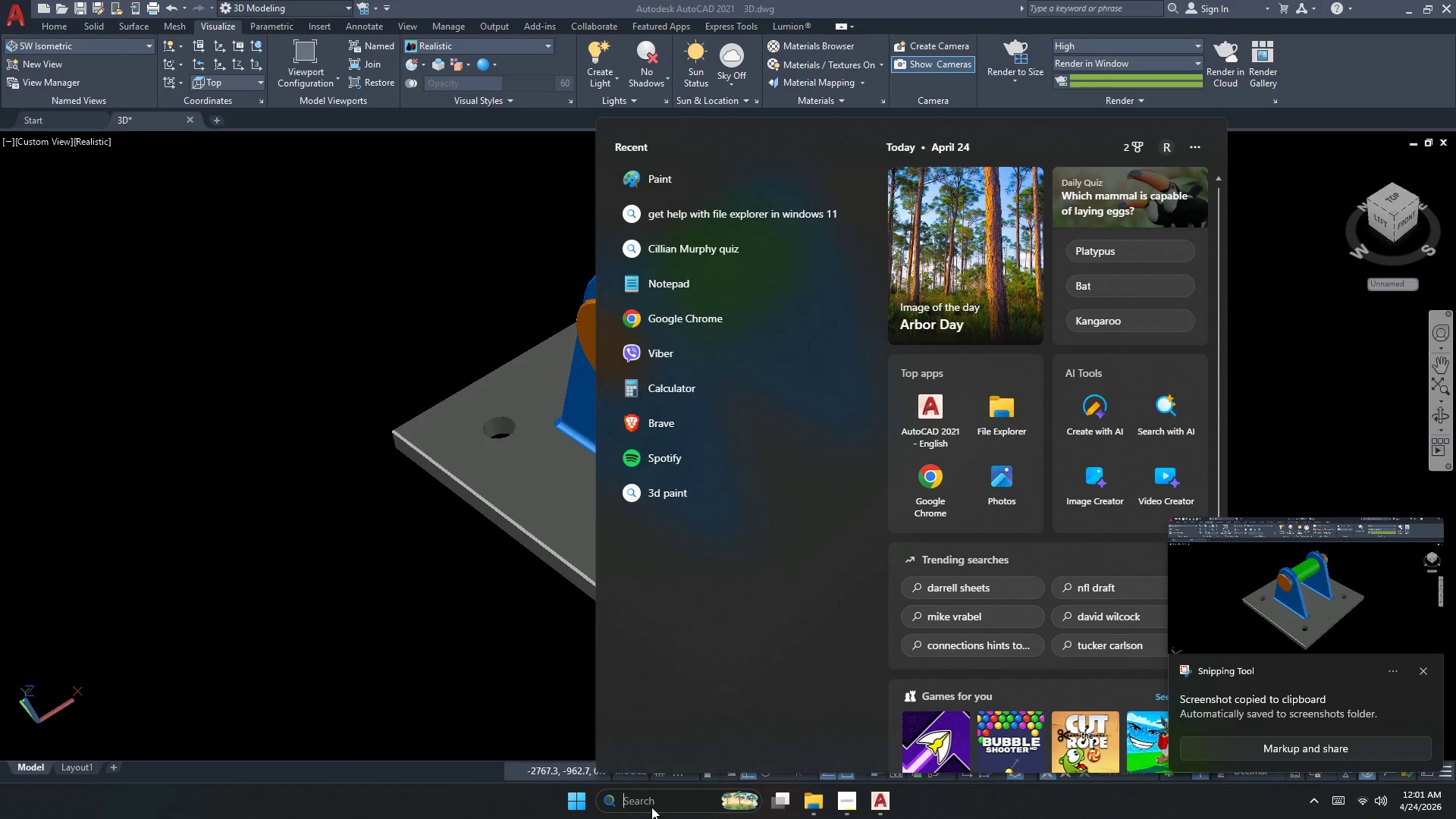 
type(PAINT )
key(Backspace)
 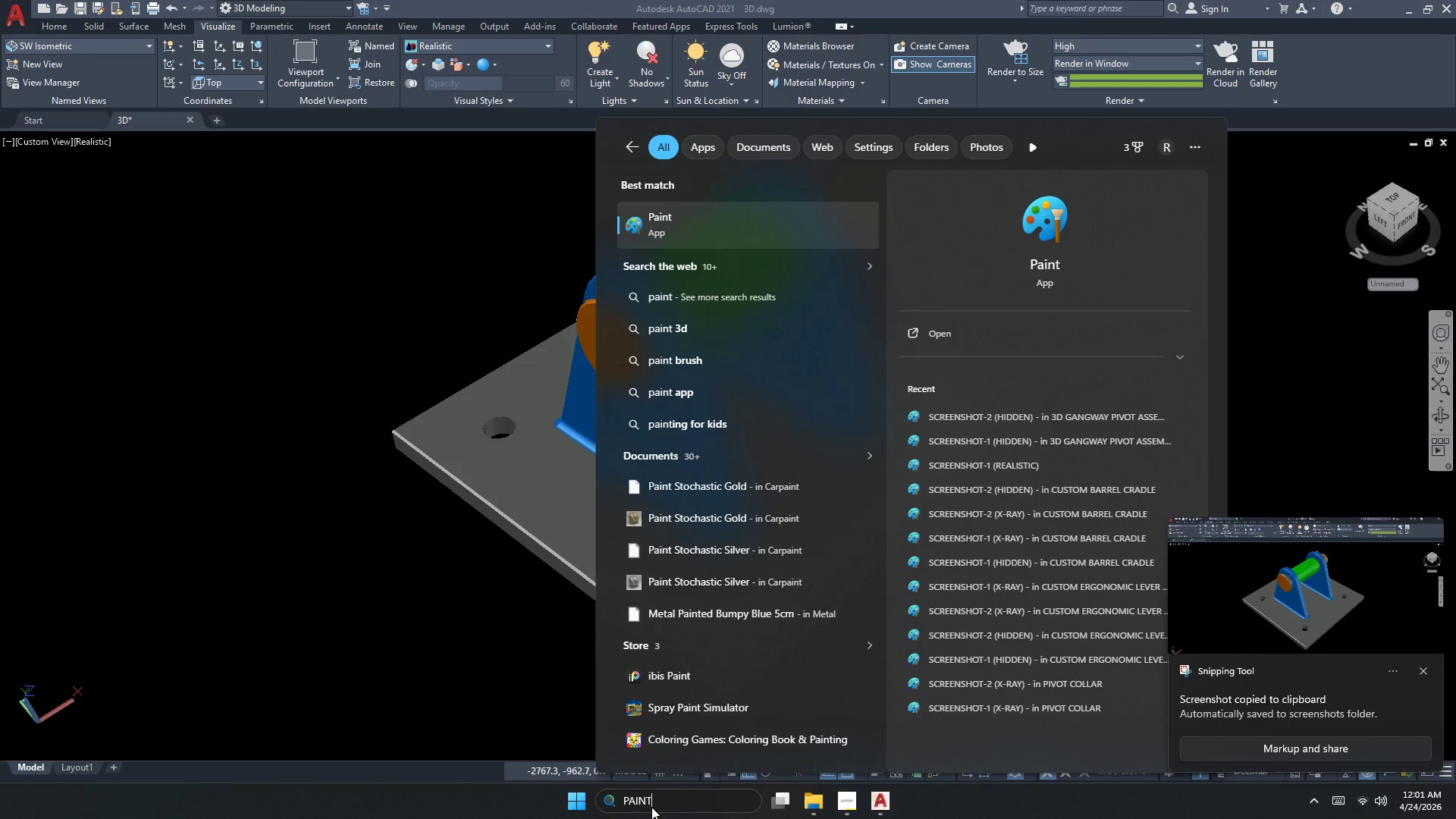 
key(Enter)
 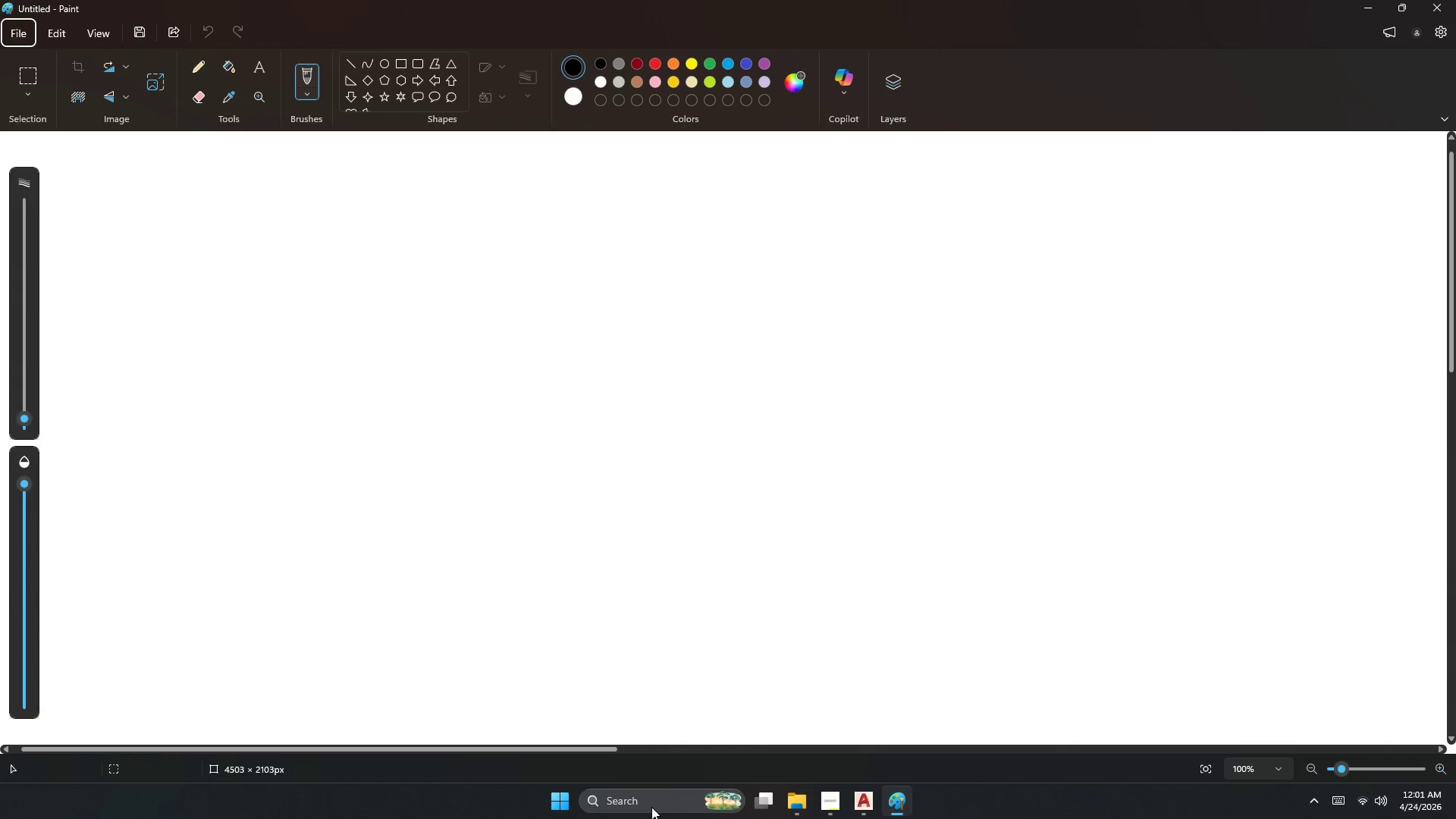 
key(Control+S)
 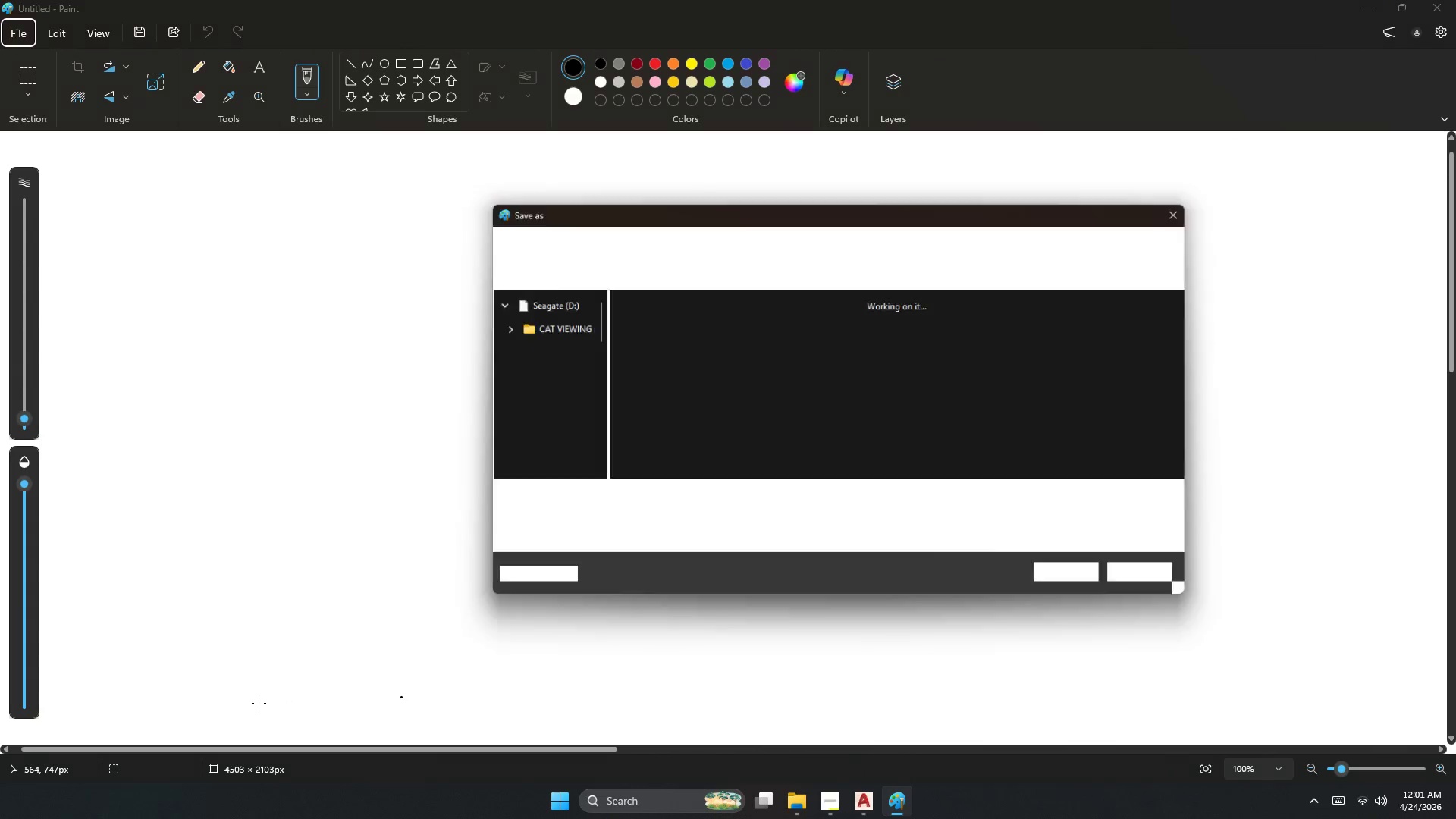 
hold_key(key=ControlLeft, duration=0.36)
 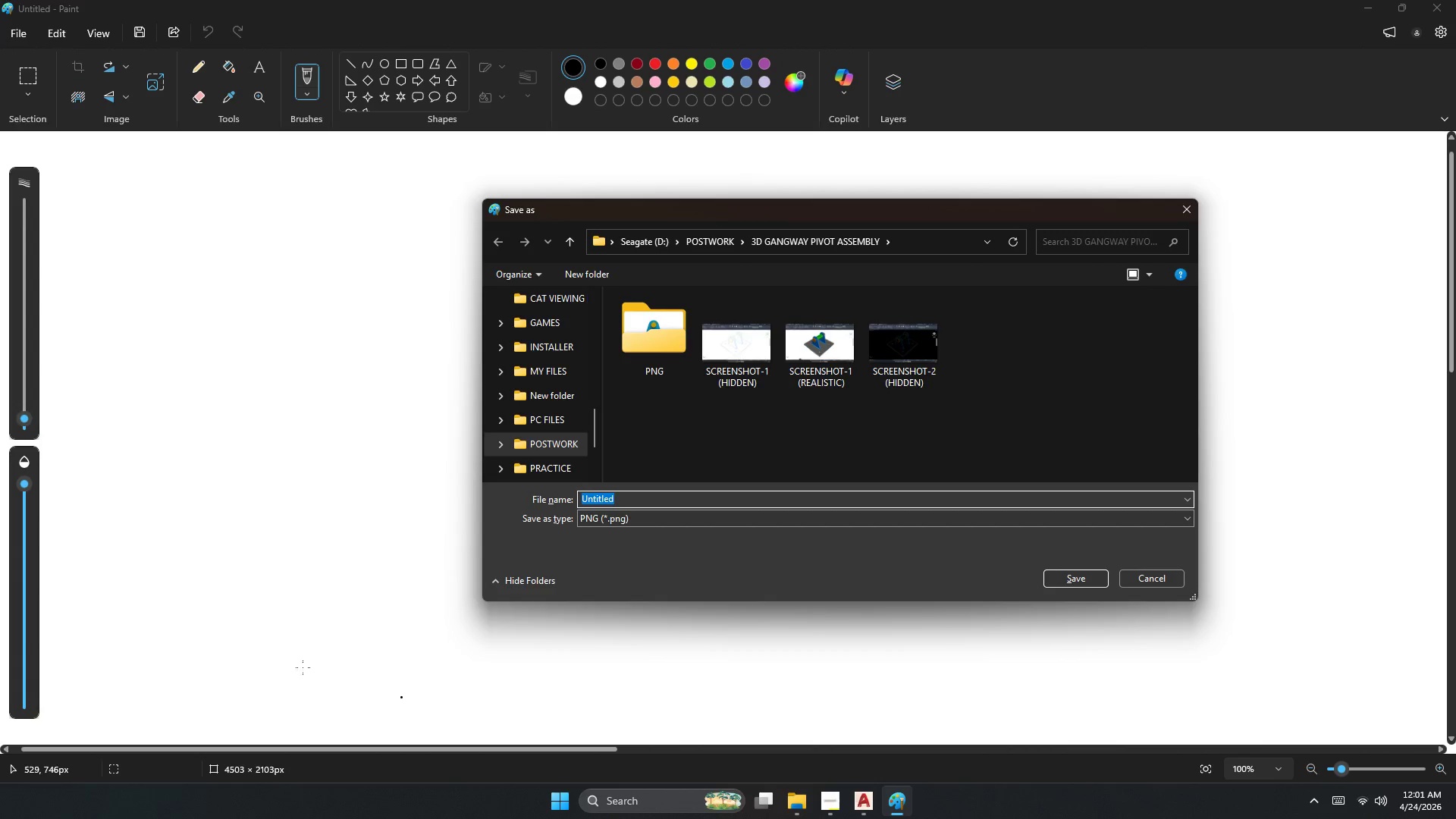 
key(Escape)
 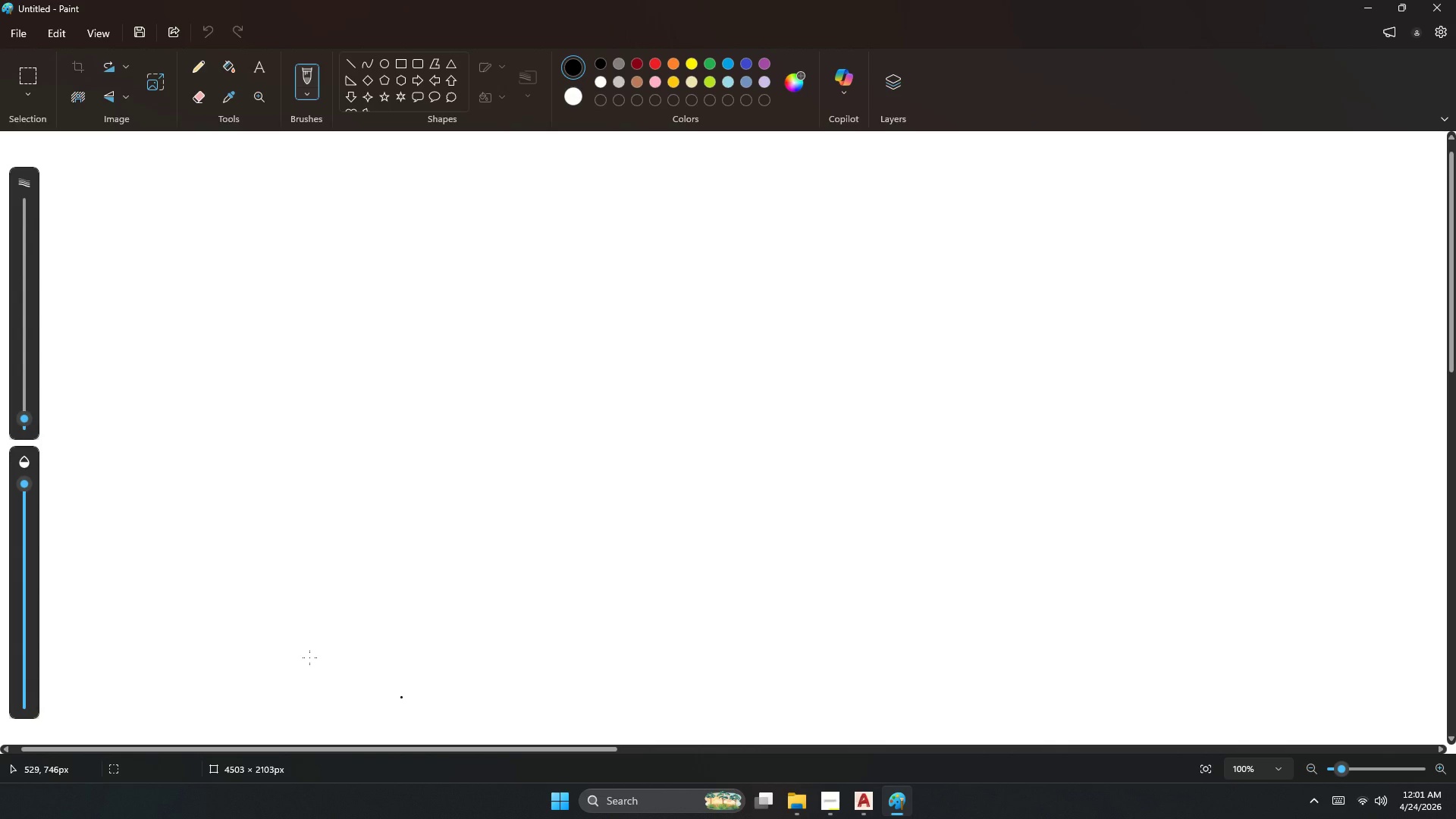 
key(Control+V)
 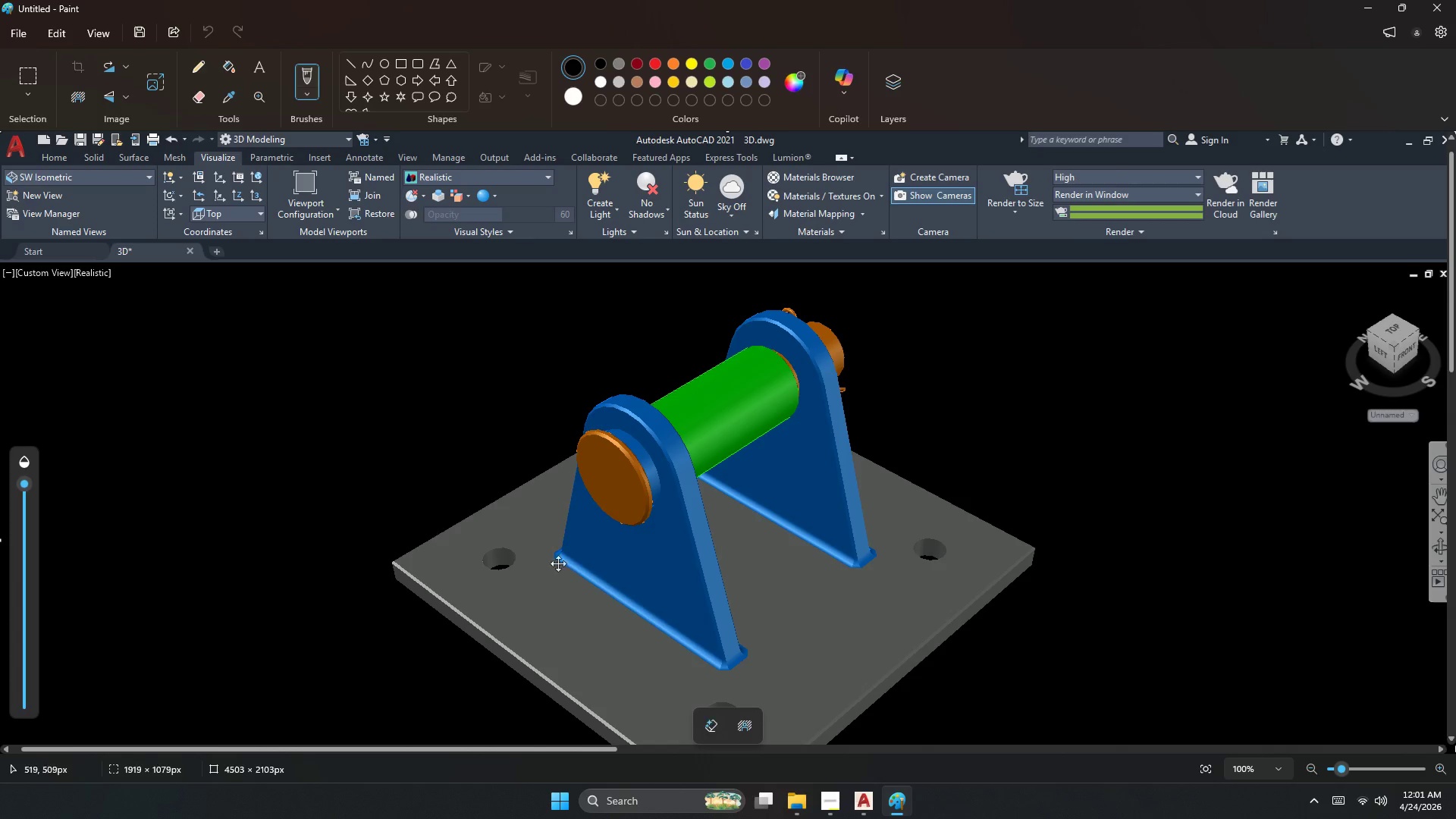 
scroll: coordinate [561, 550], scroll_direction: down, amount: 7.0
 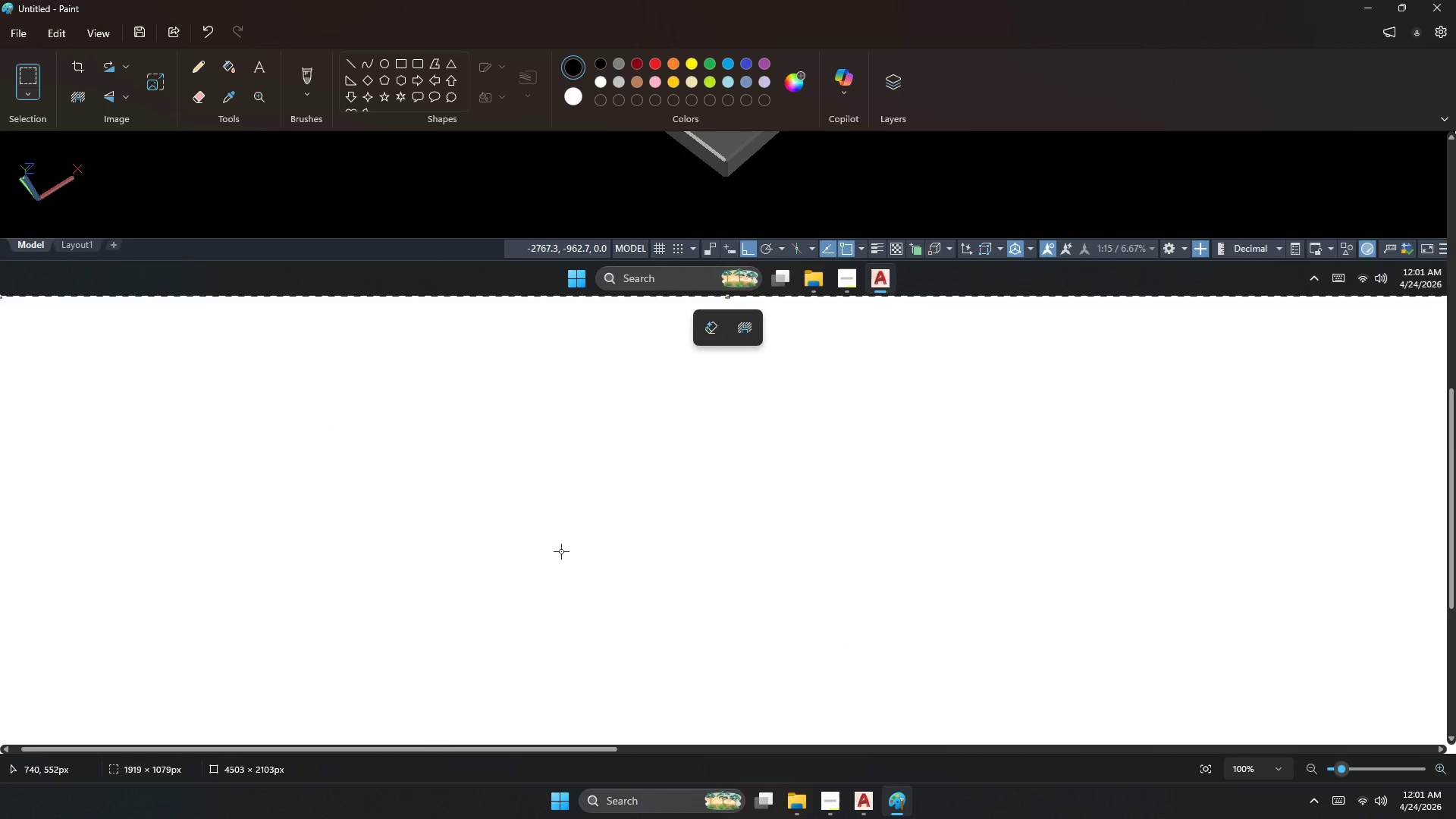 
scroll: coordinate [559, 552], scroll_direction: up, amount: 3.0
 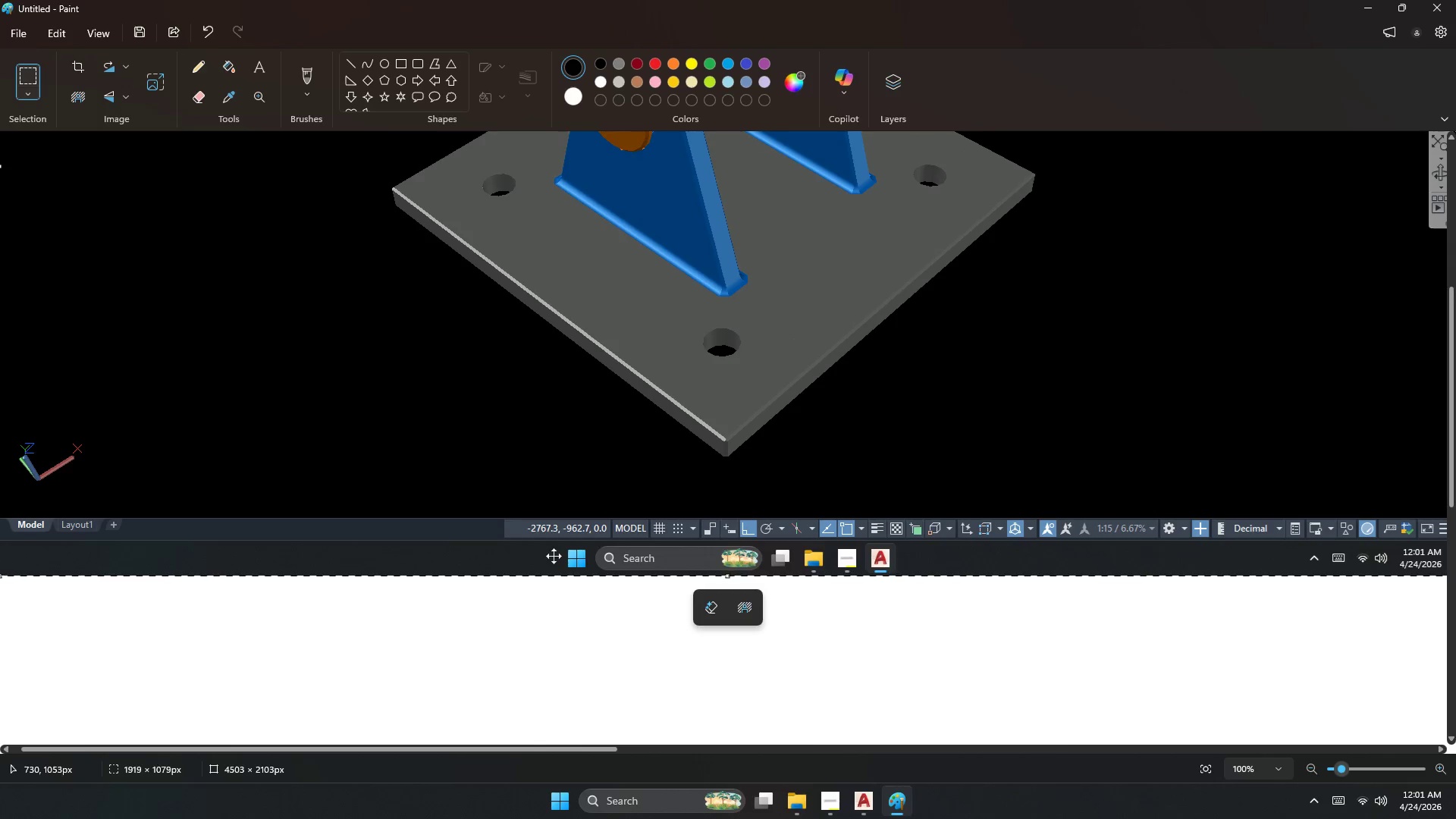 
key(Control+Shift+X)
 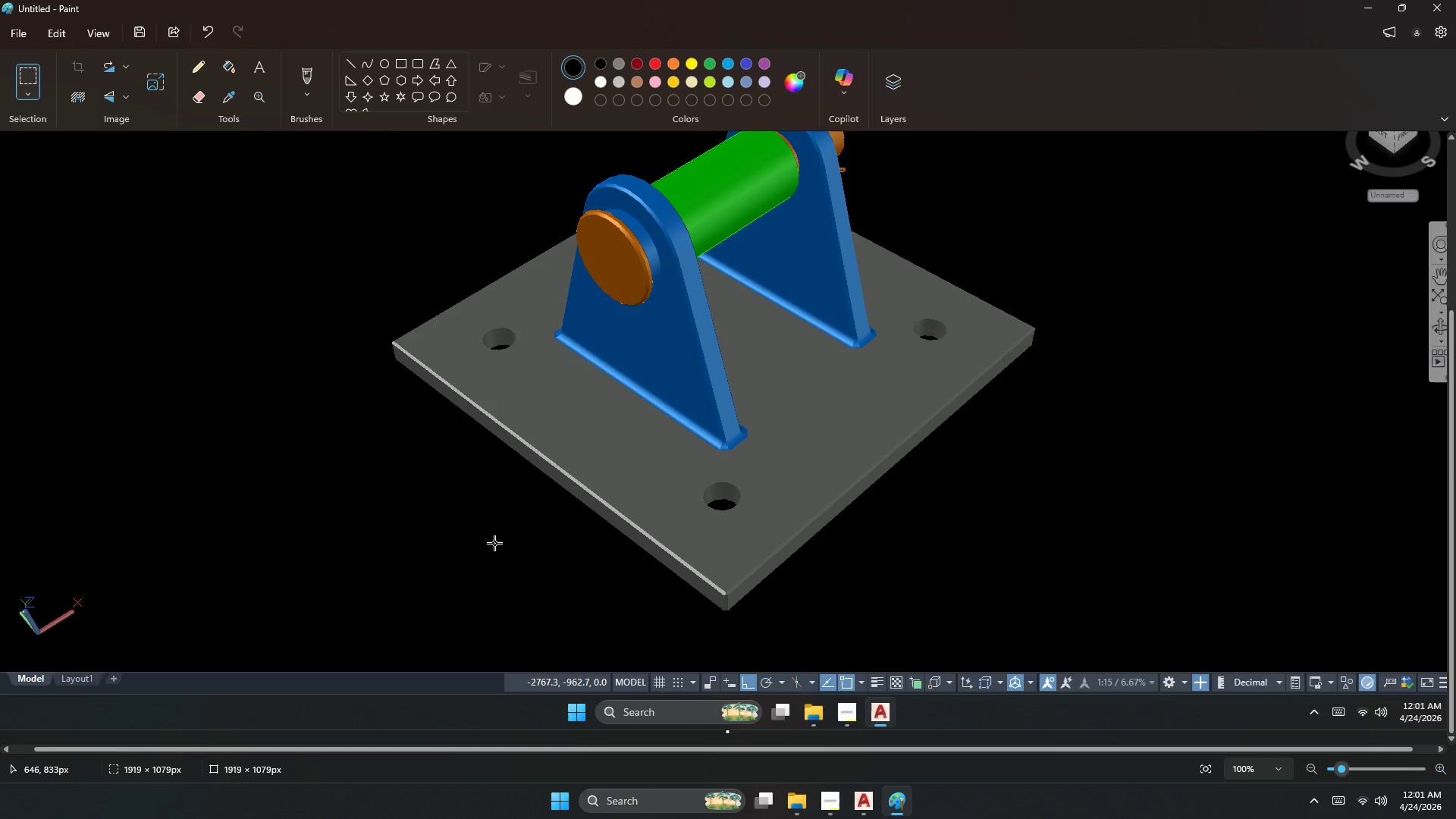 
scroll: coordinate [499, 543], scroll_direction: up, amount: 3.0
 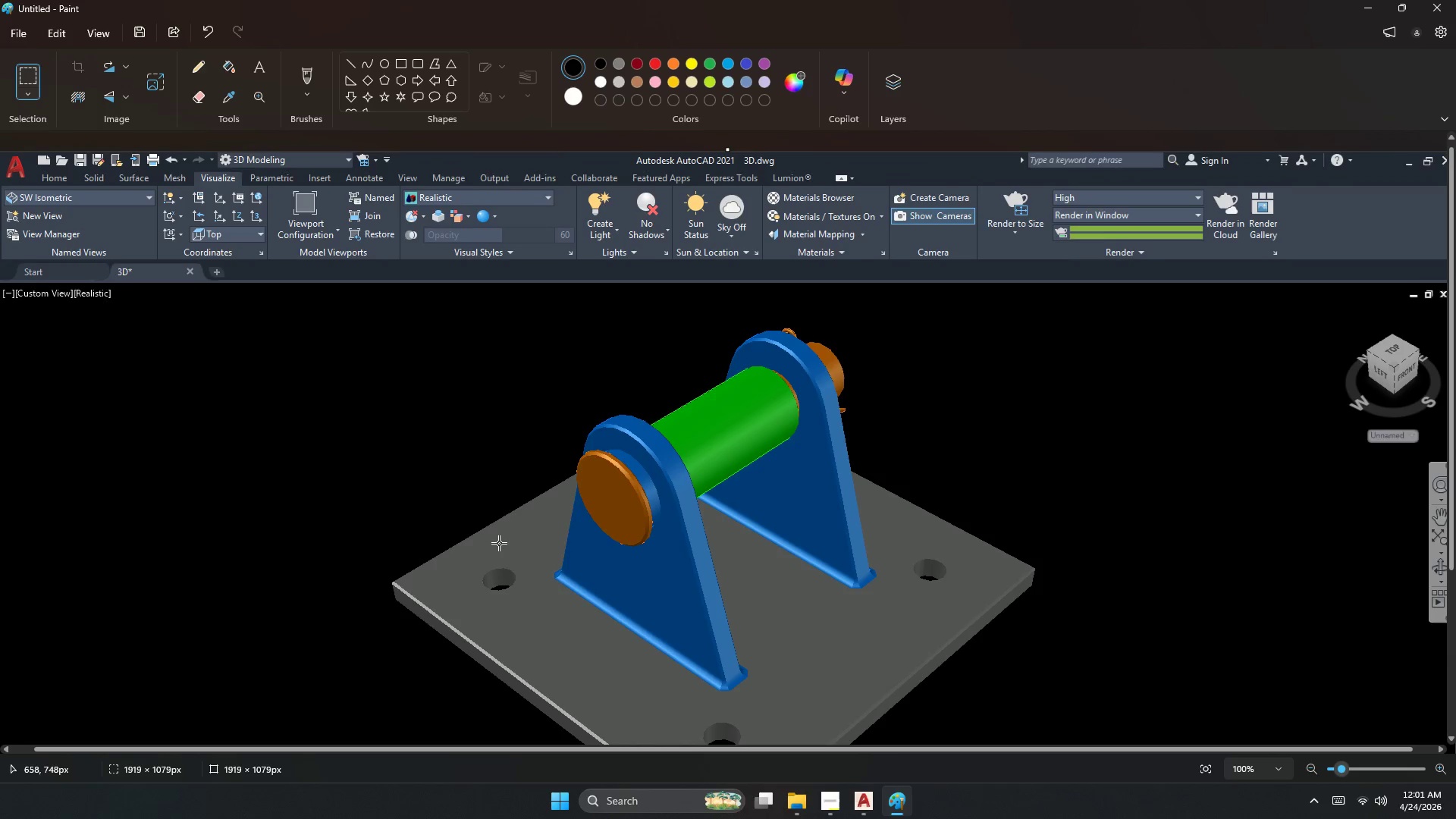 
key(Control+S)
 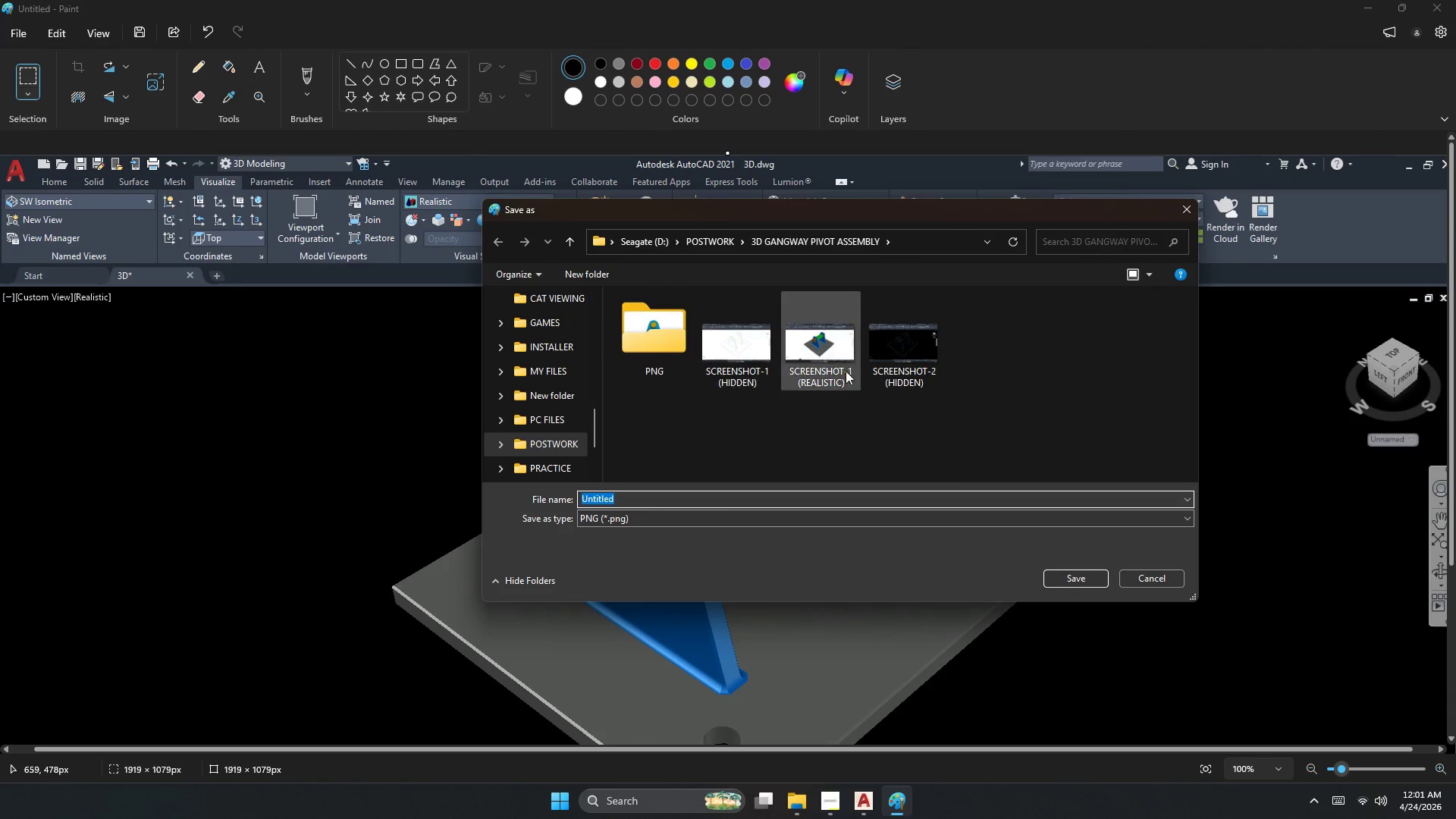 
left_click([843, 372])
 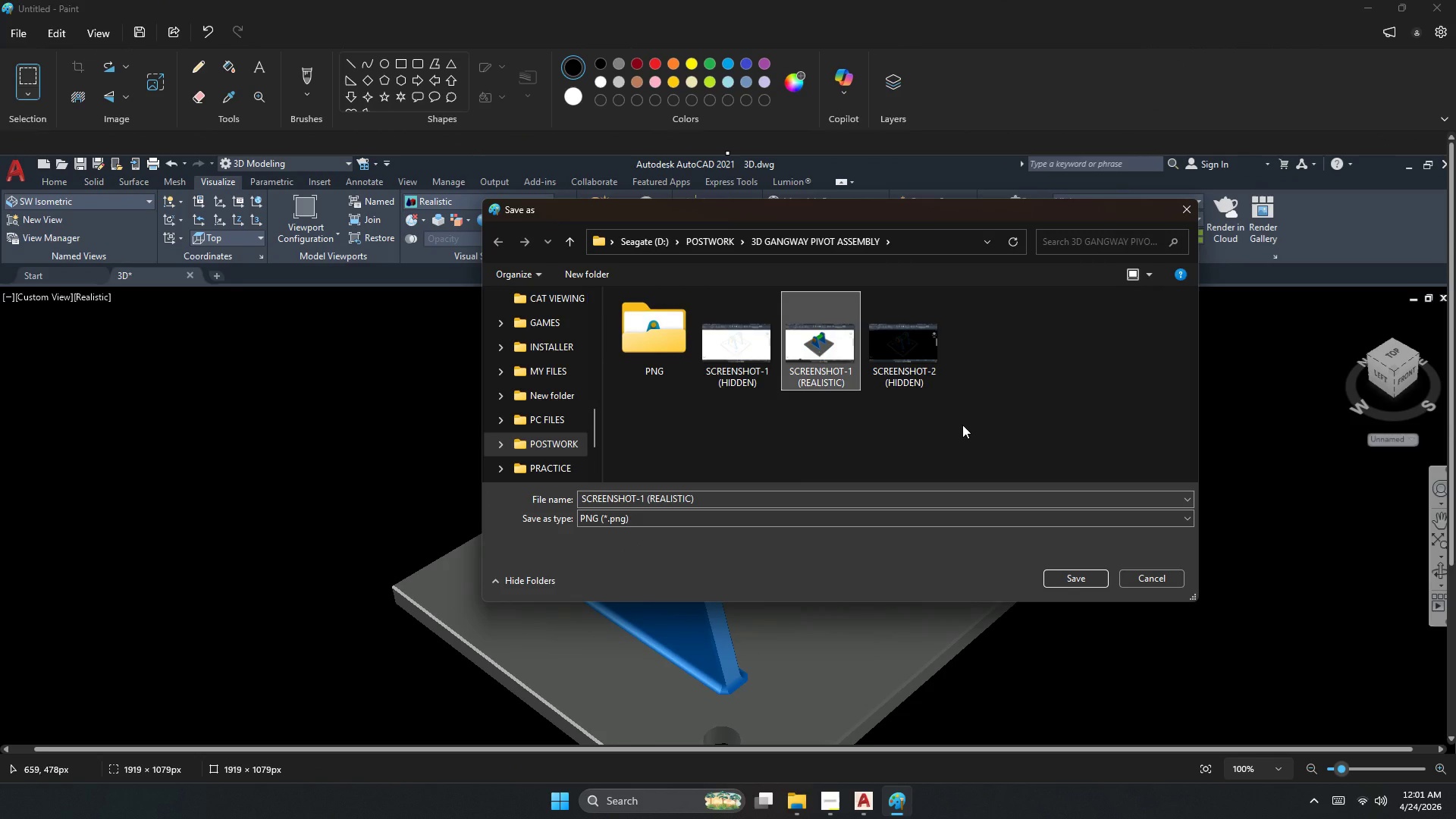 
wait(9.59)
 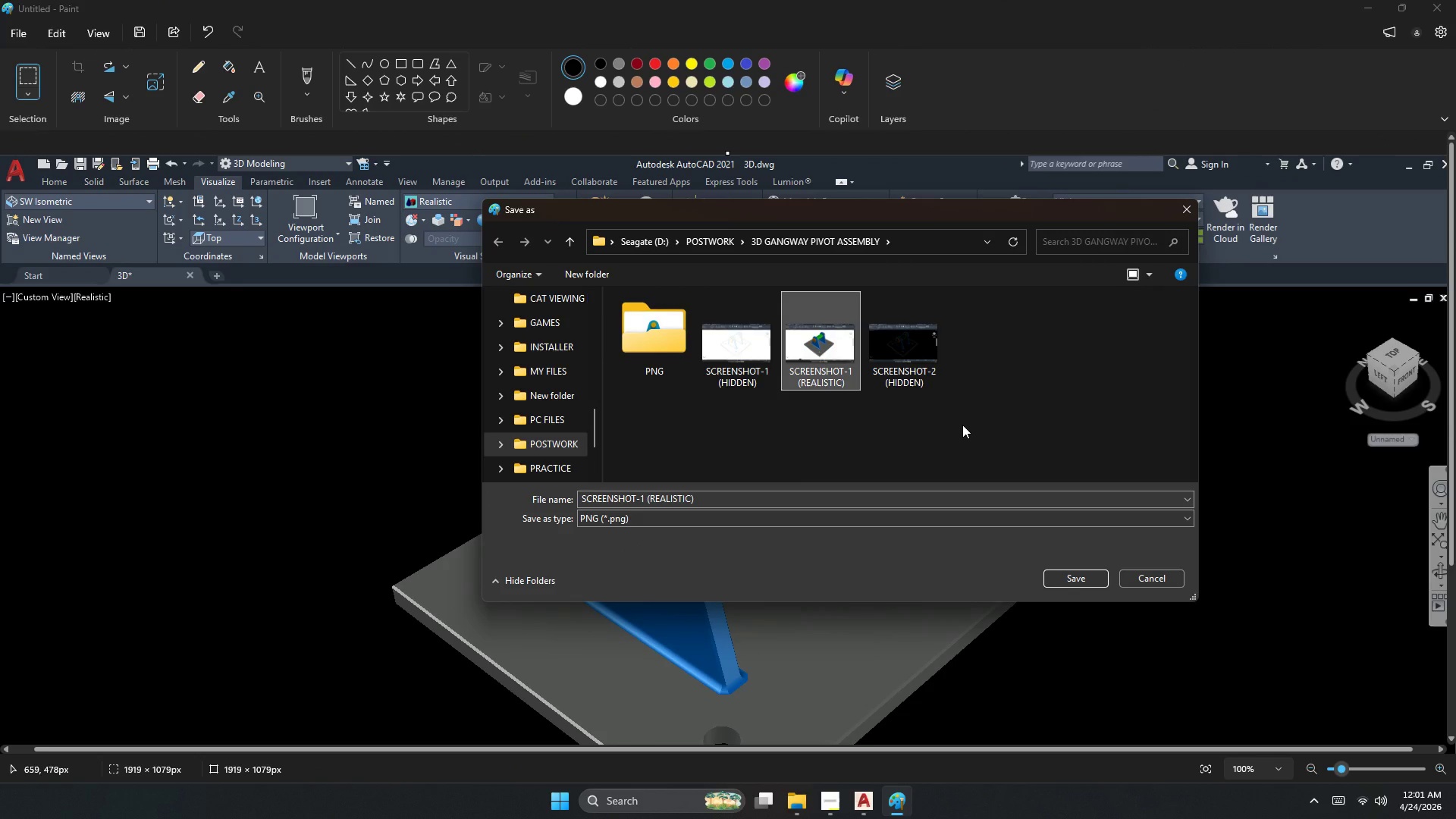 
key(Delete)
 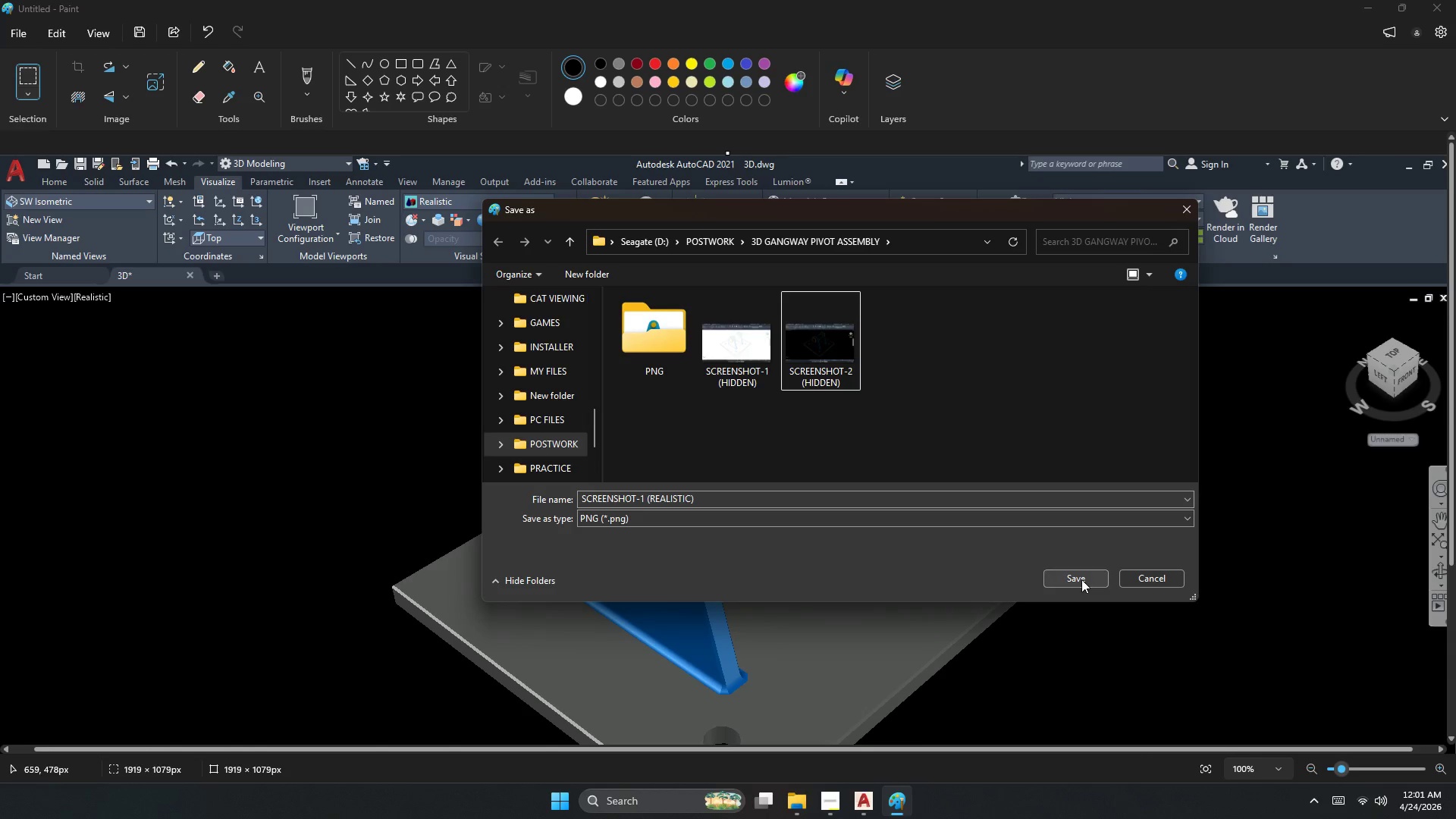 
left_click([1081, 579])
 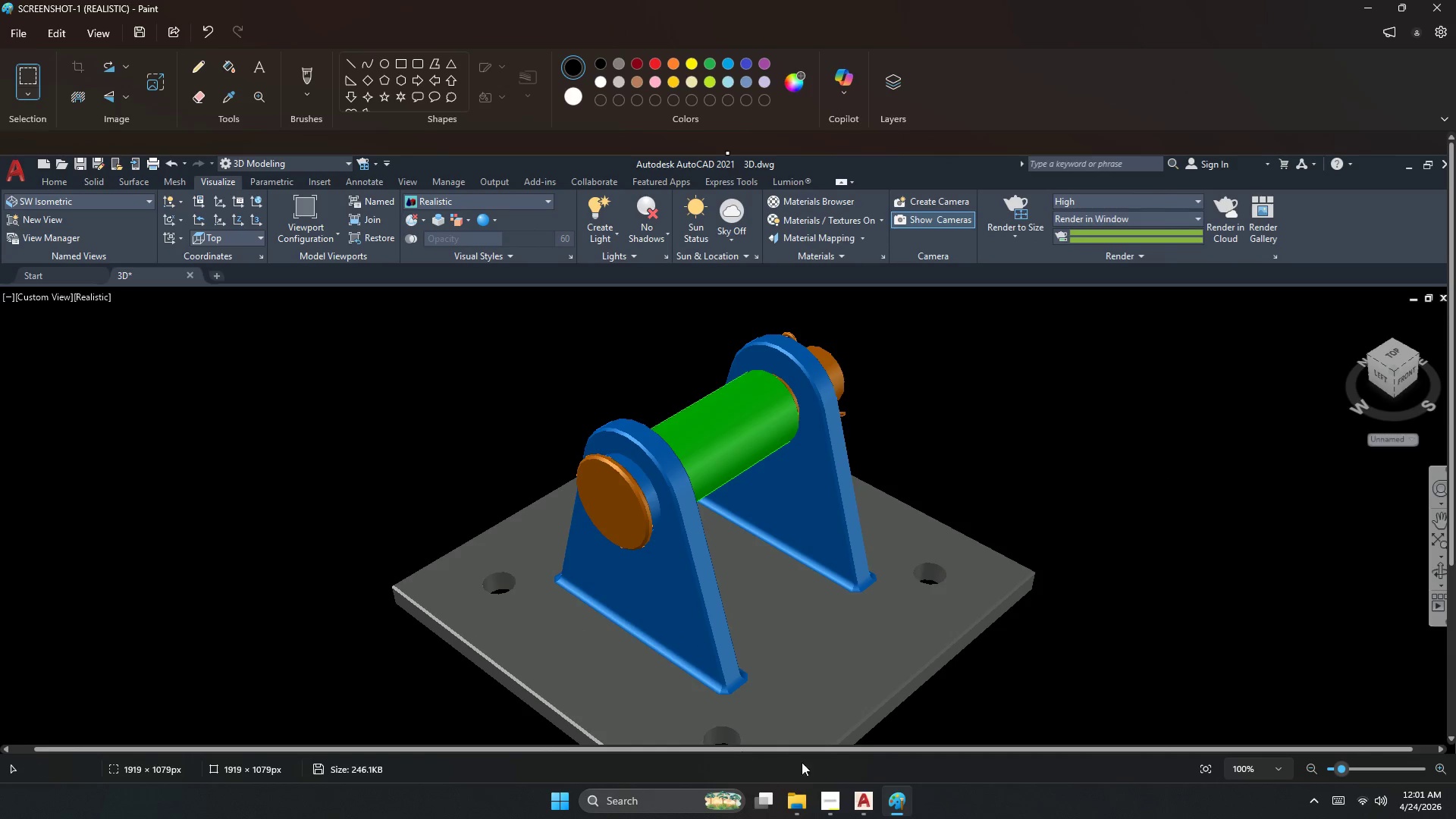 
left_click([1455, 0])
 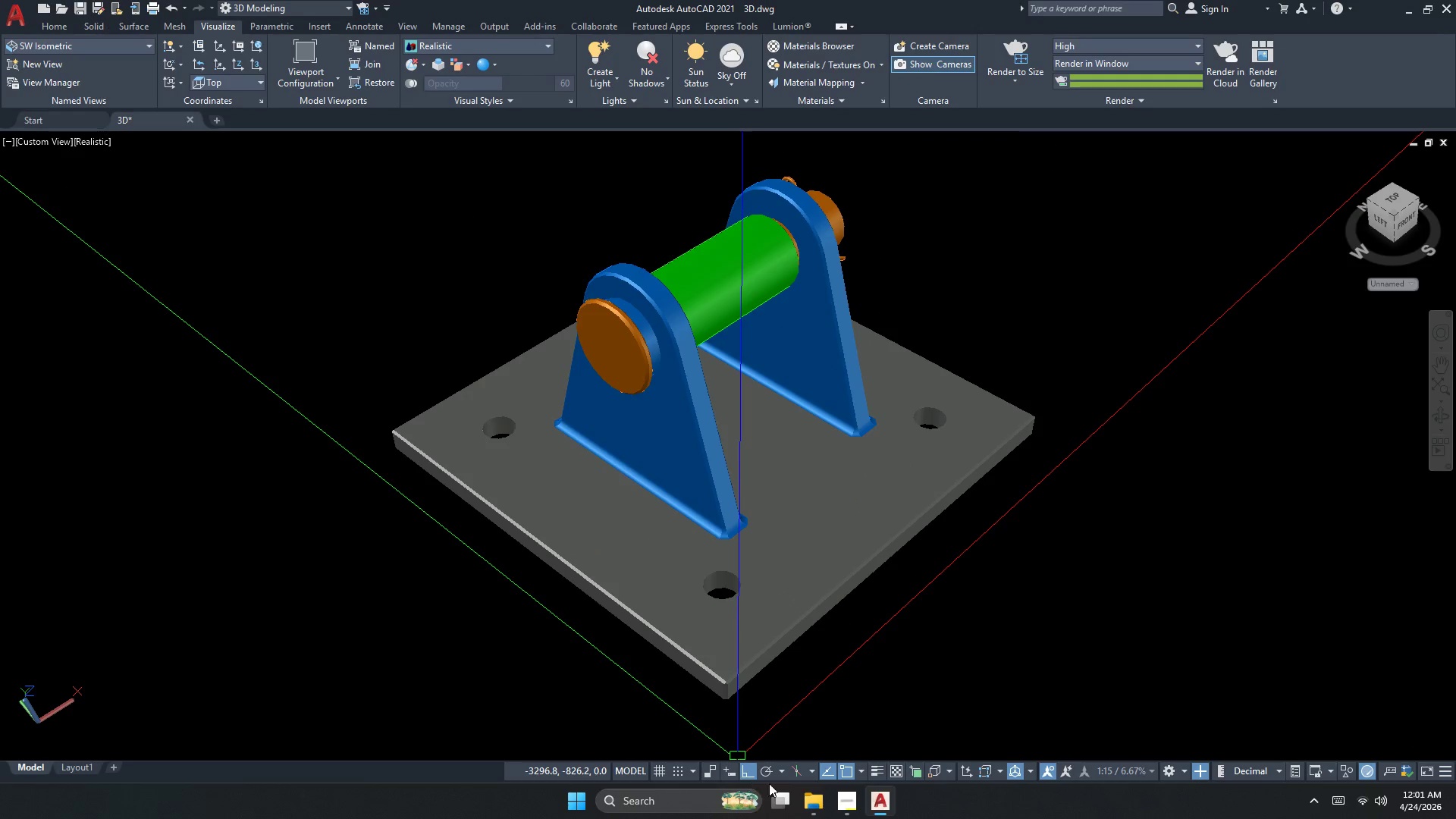 
left_click([821, 800])
 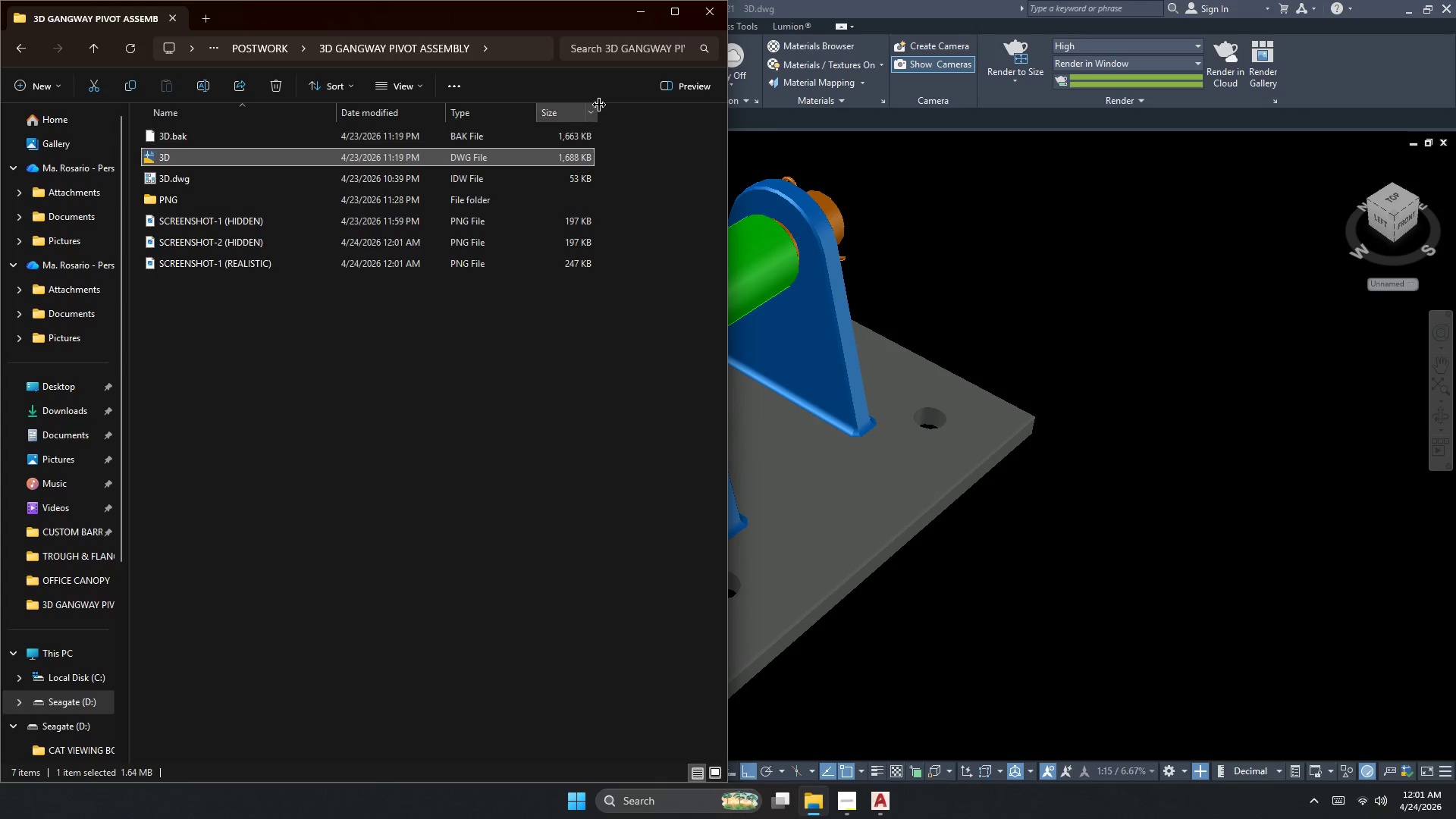 
left_click([679, 89])
 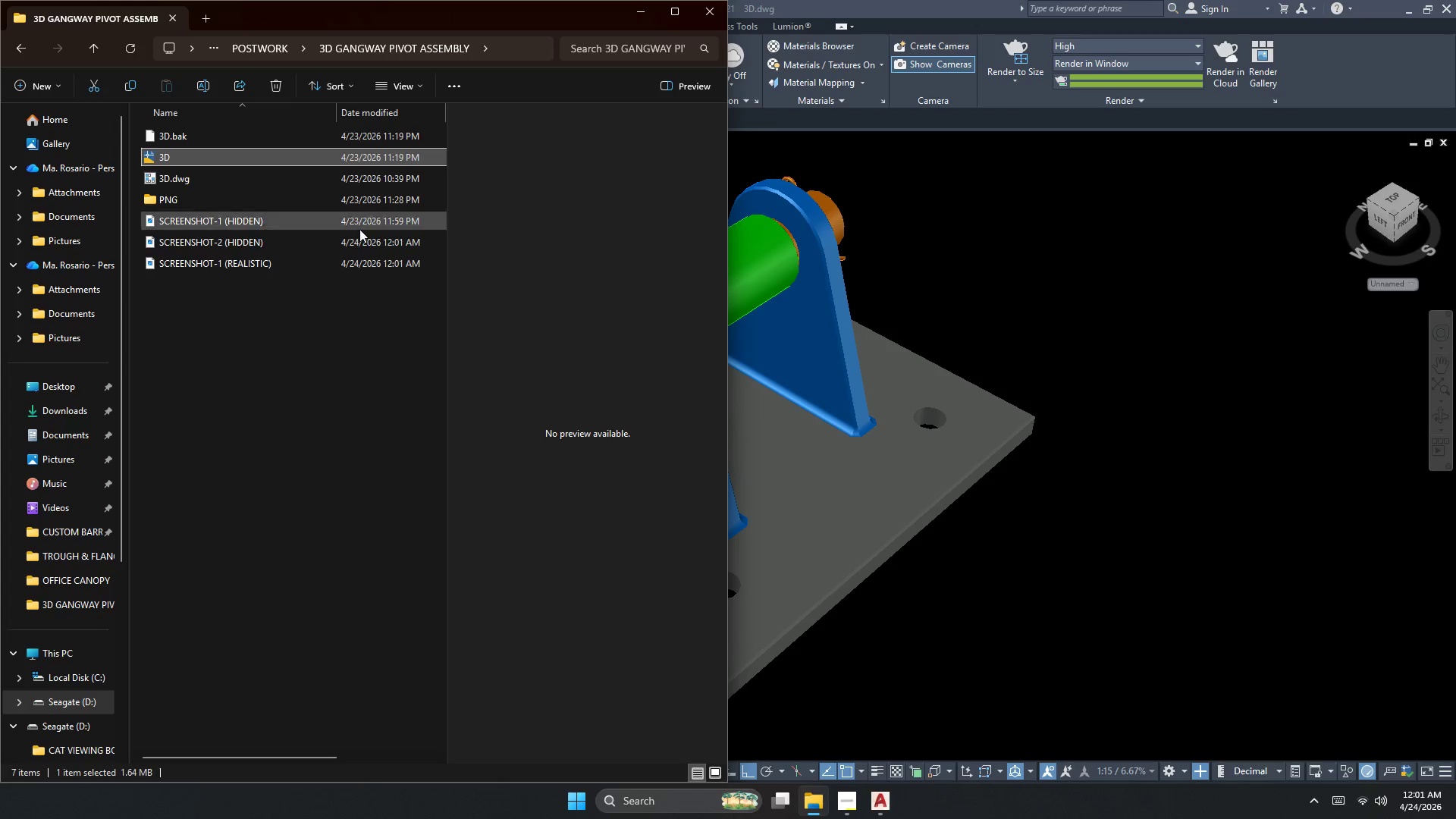 
left_click([216, 249])
 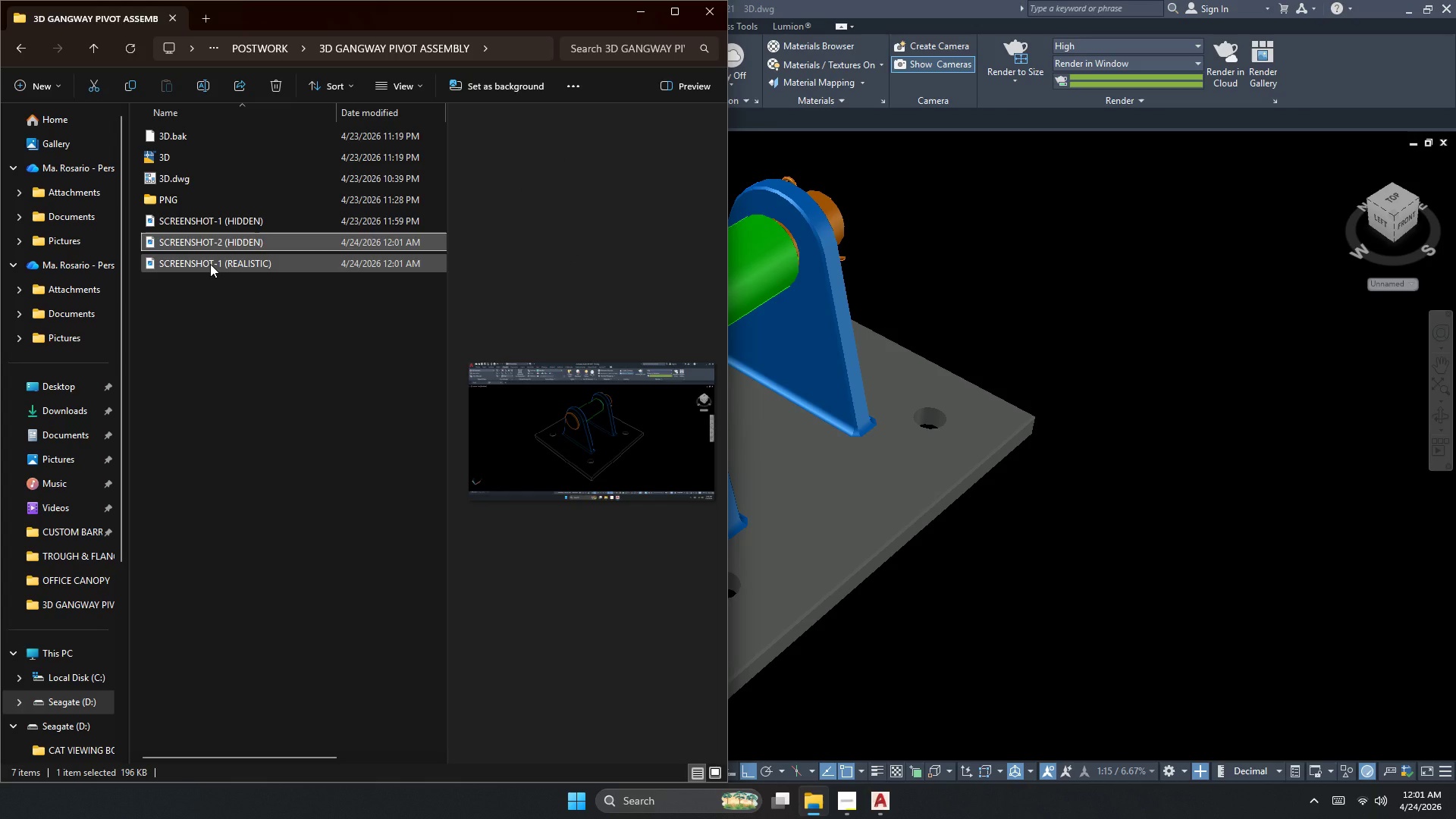 
left_click([210, 264])
 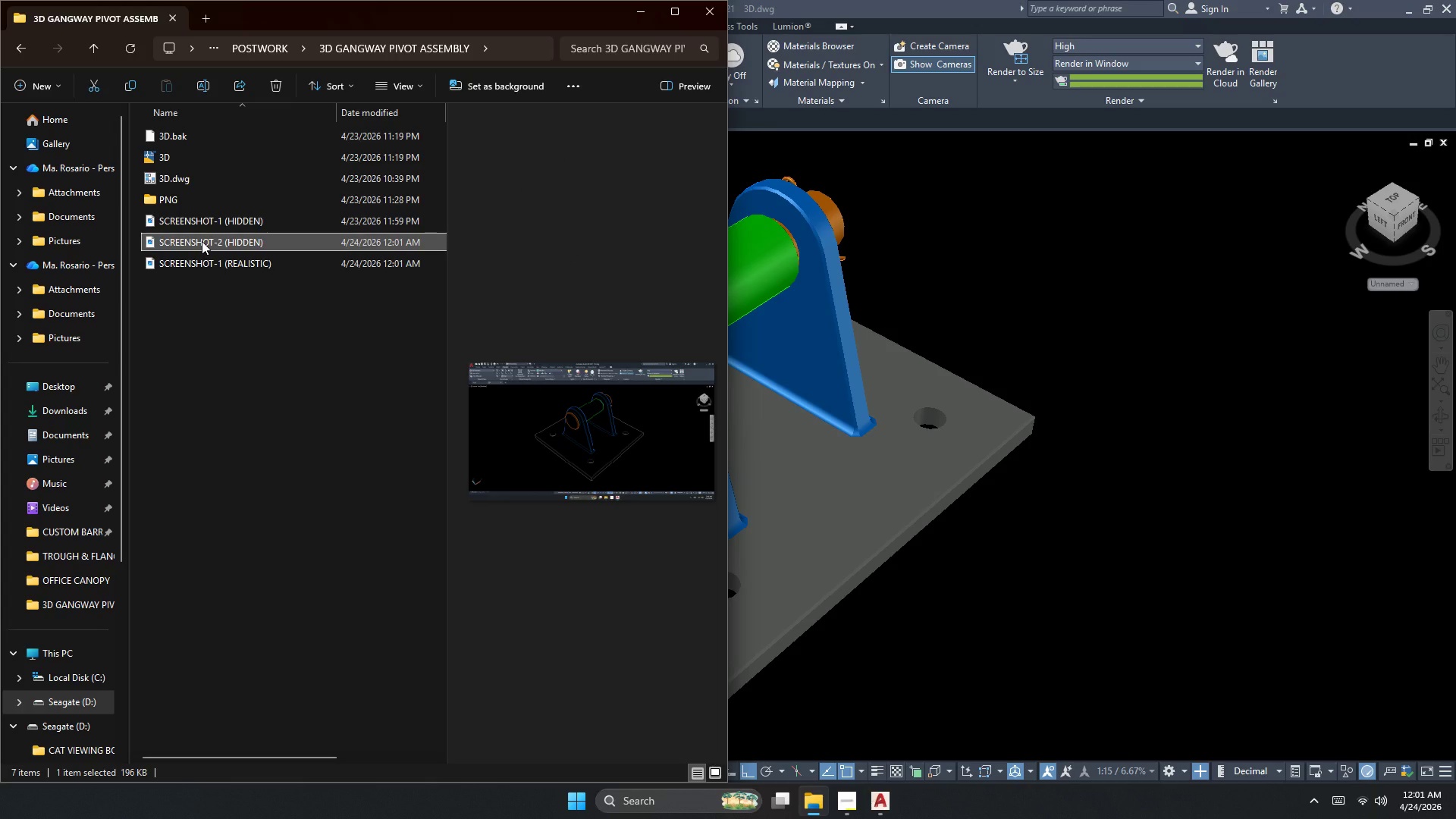 
key(F2)
 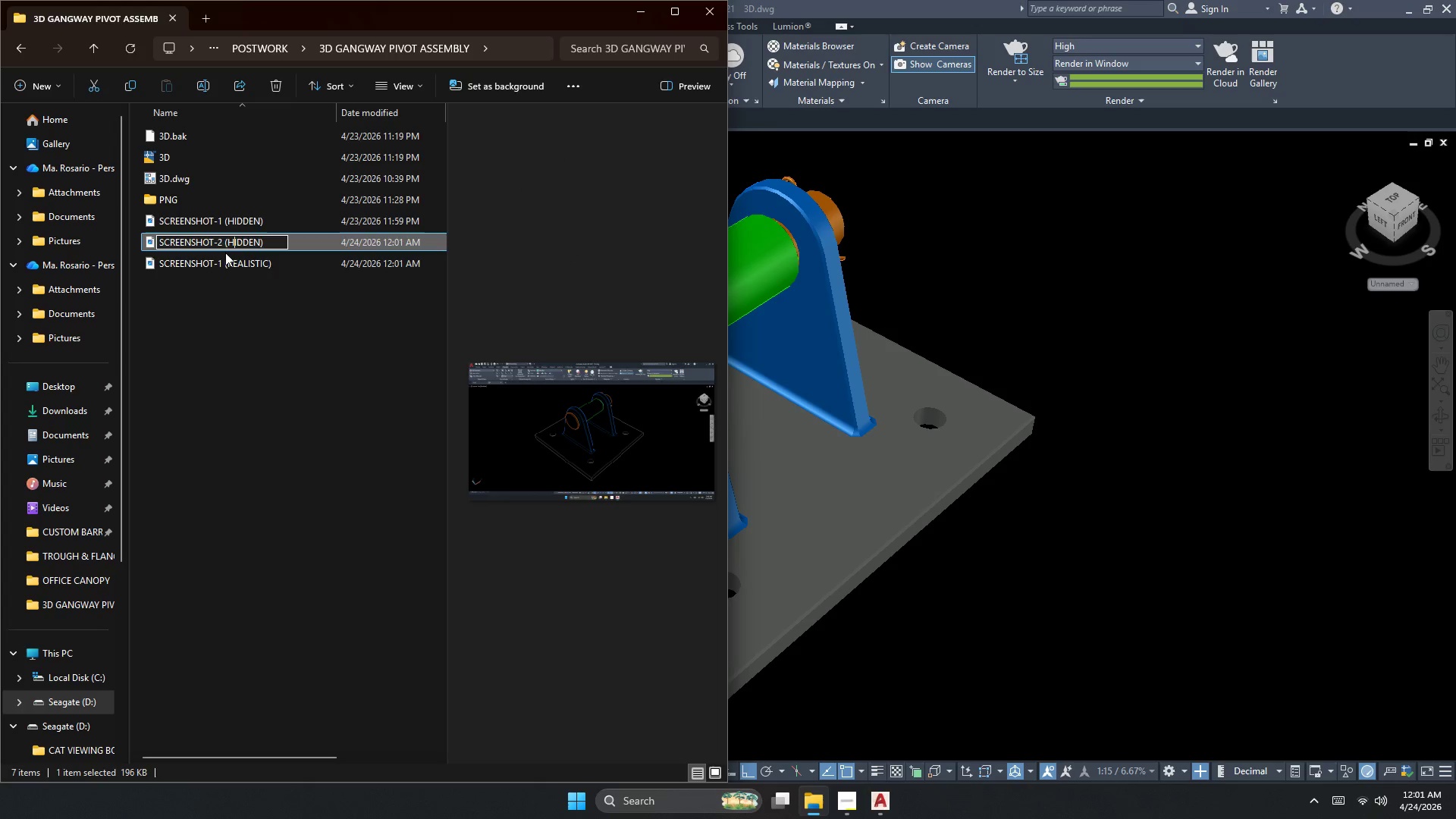 
double_click([221, 245])
 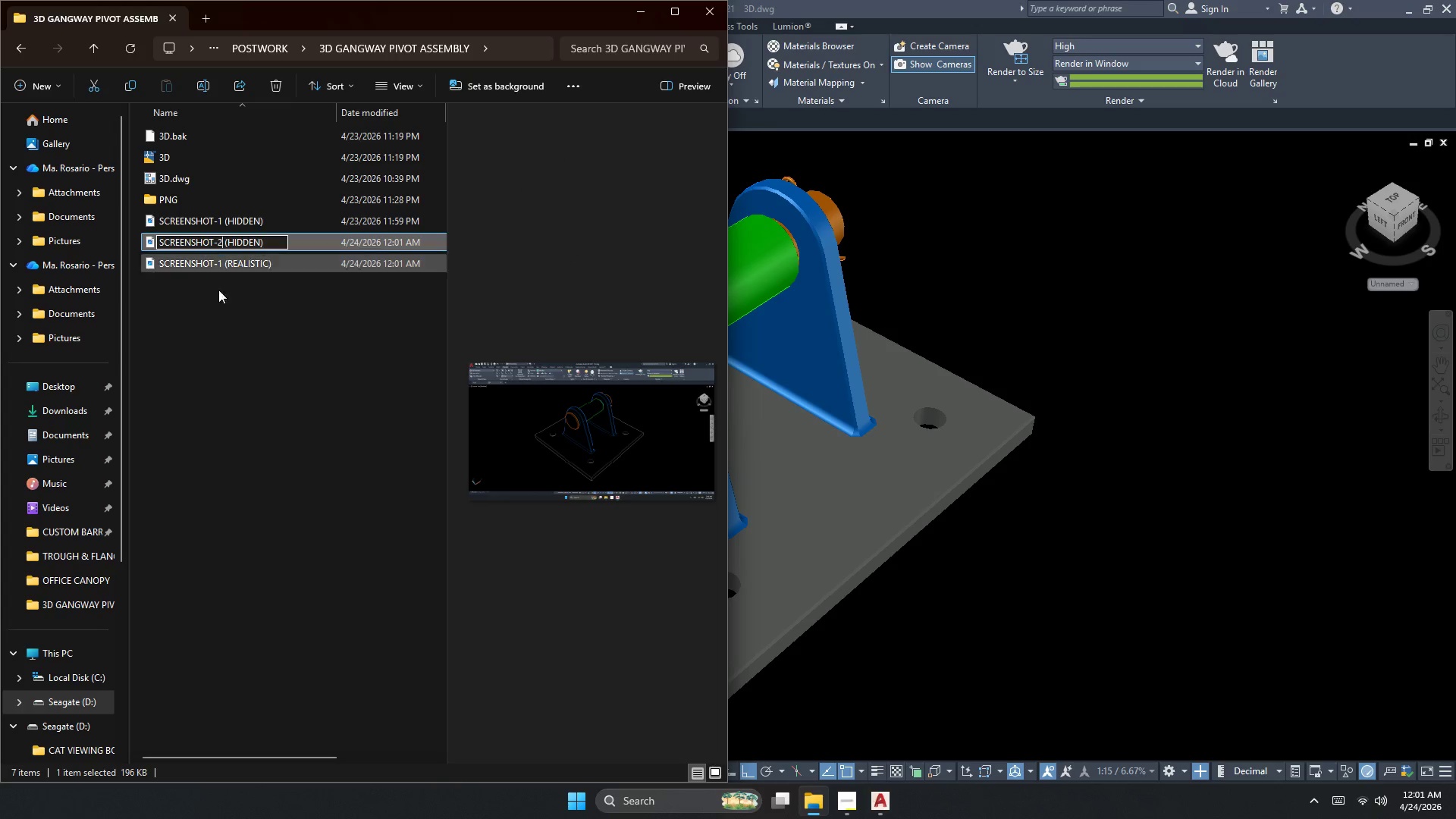 
triple_click([222, 328])
 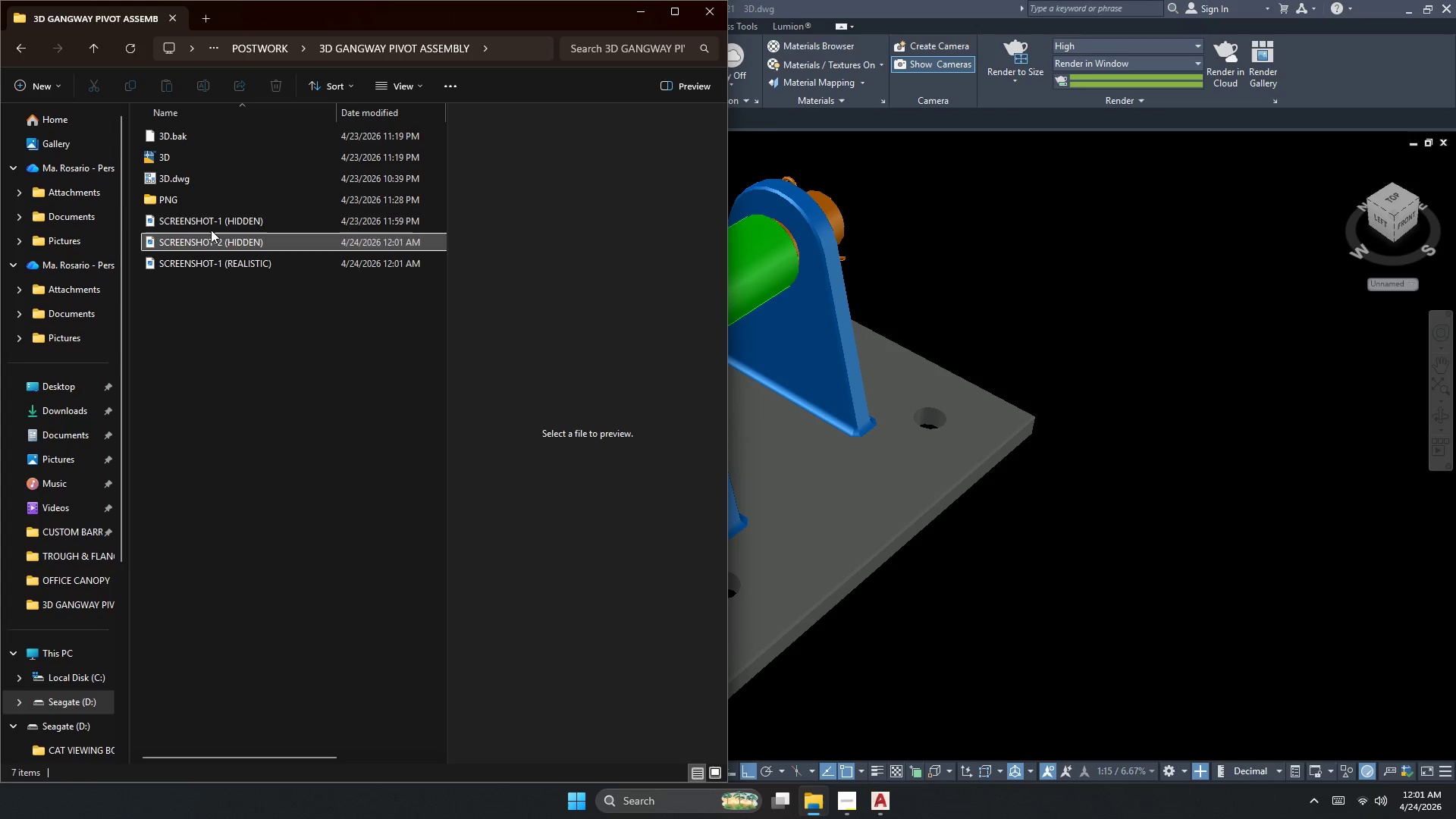 
left_click([213, 220])
 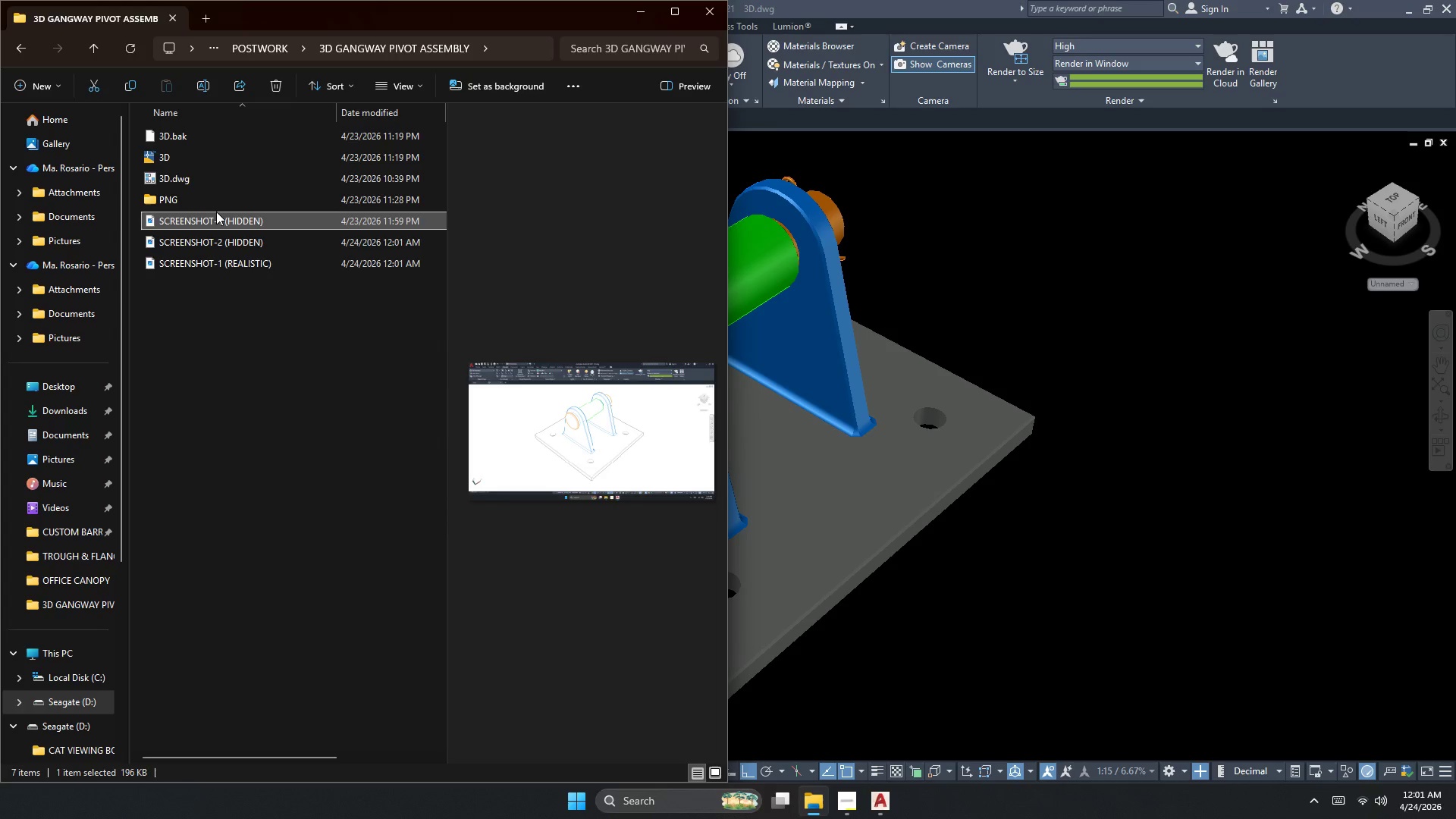 
key(Delete)
 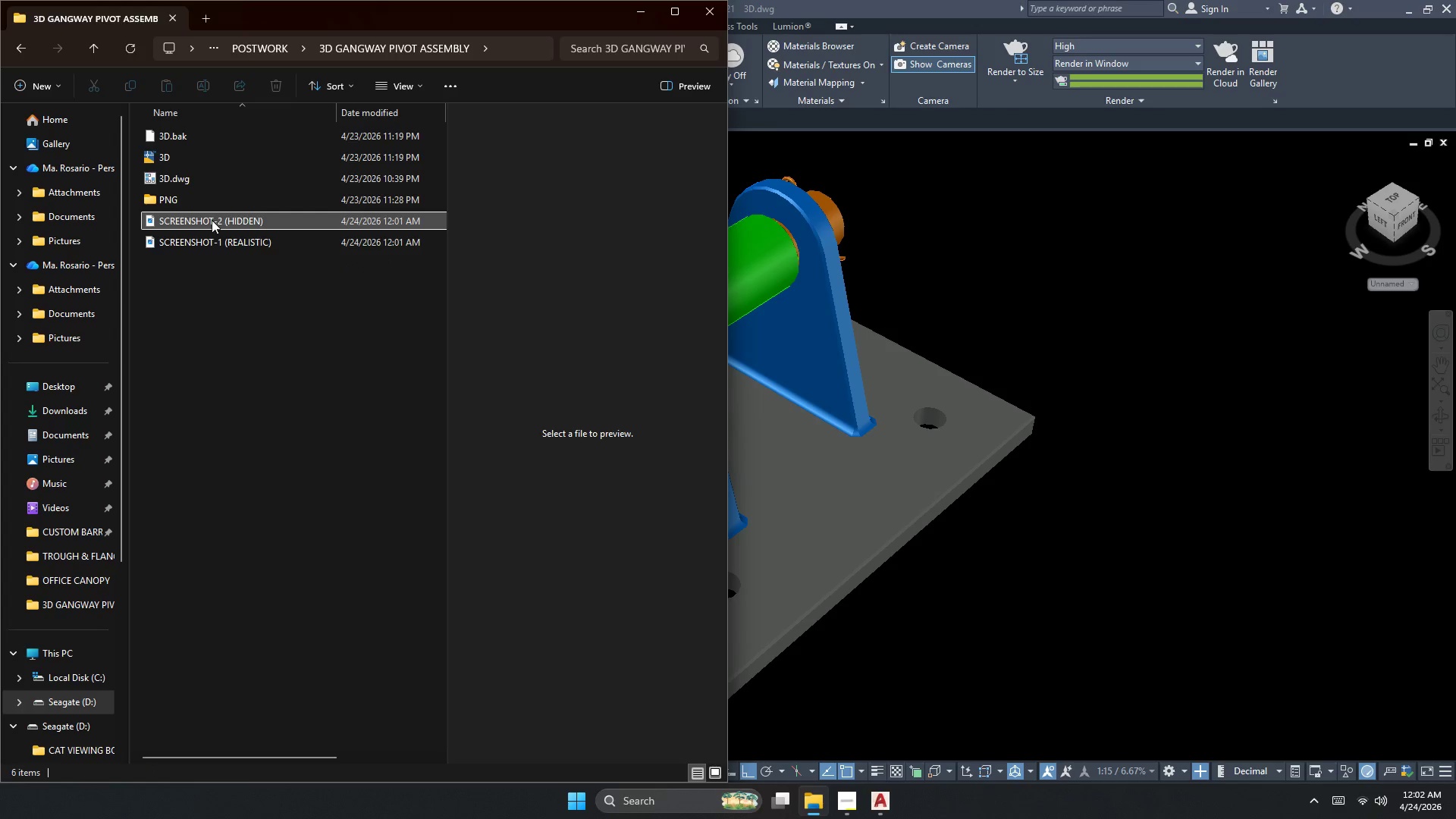 
left_click([212, 224])
 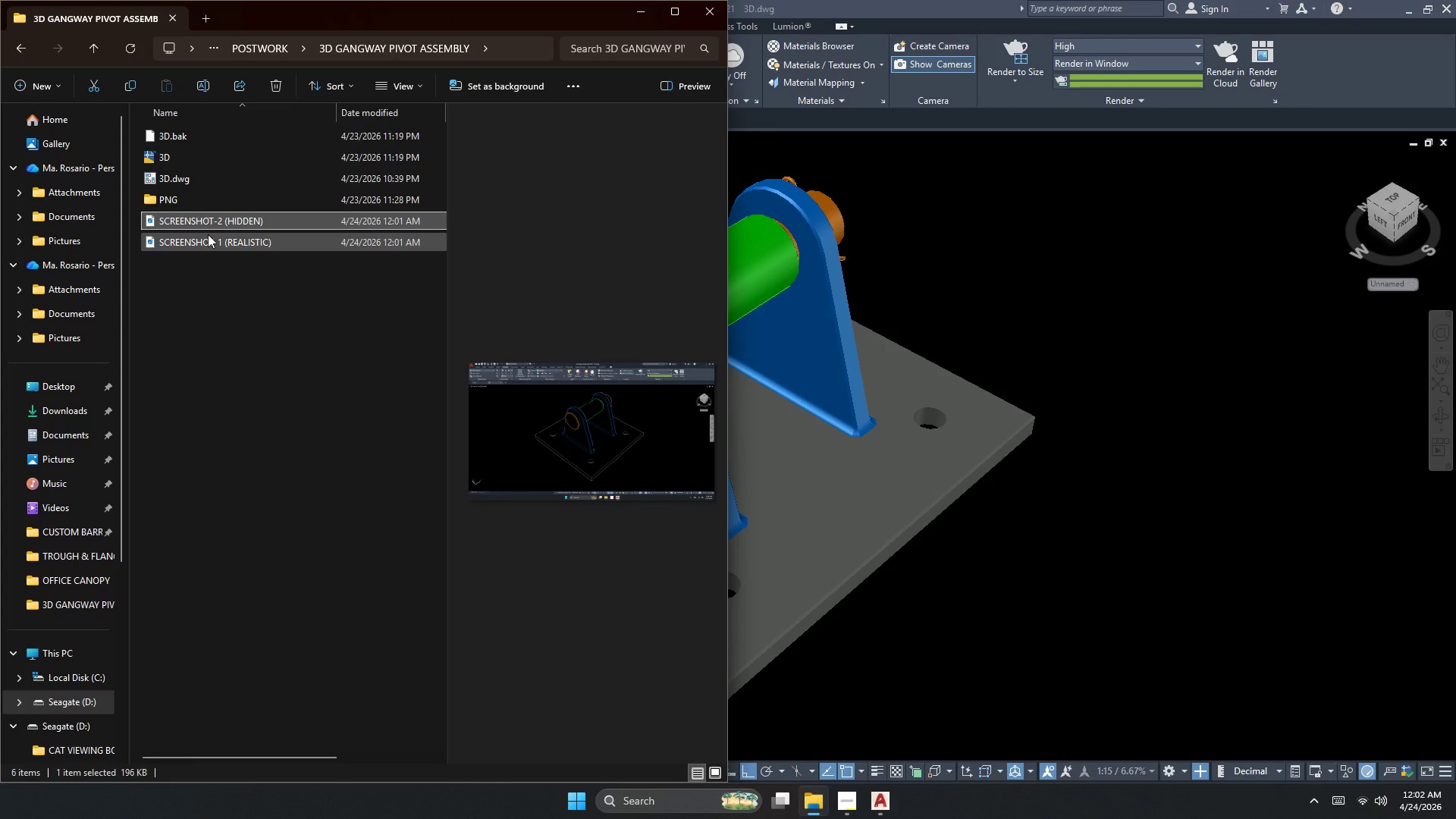 
key(F2)
 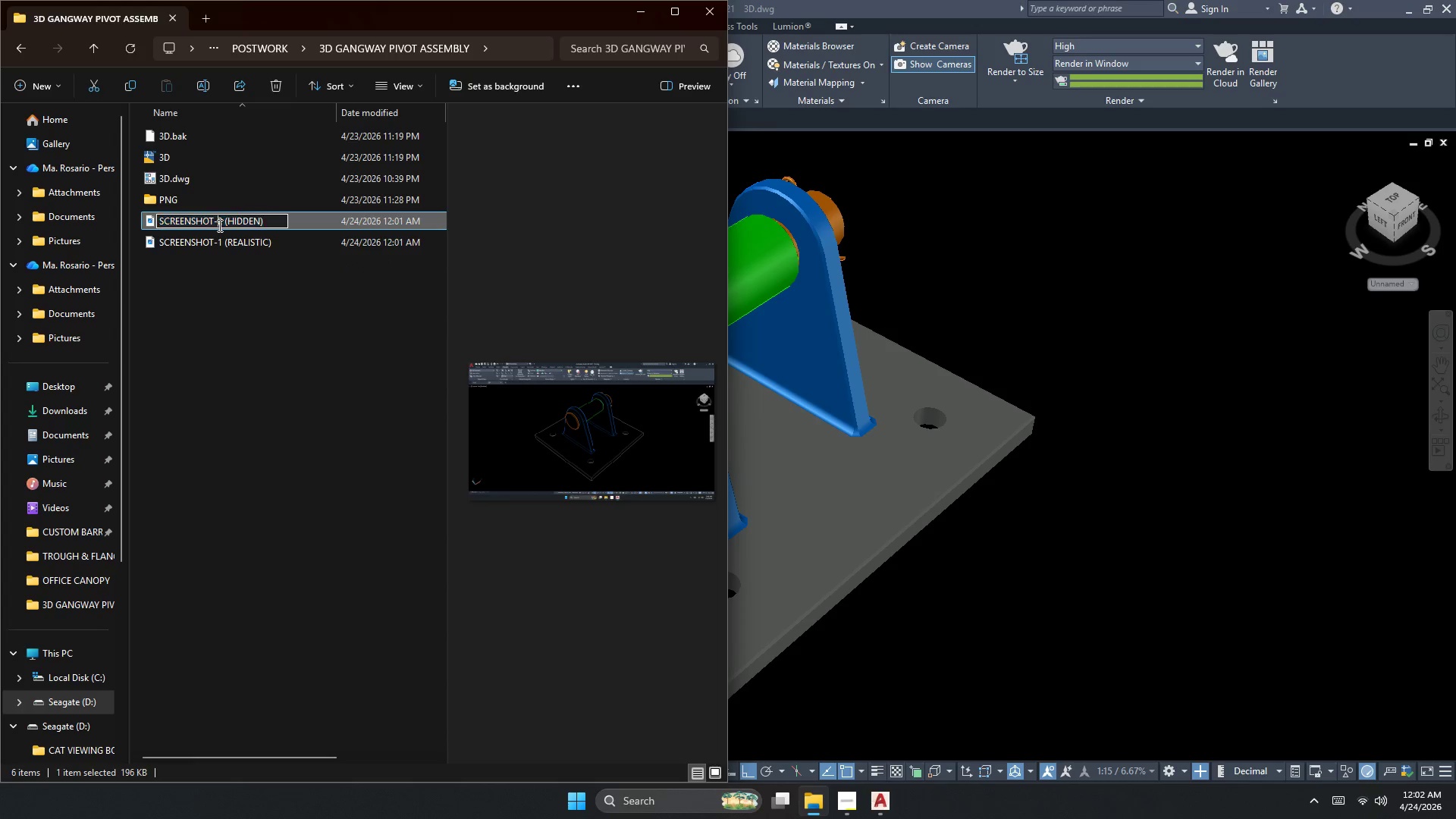 
double_click([223, 226])
 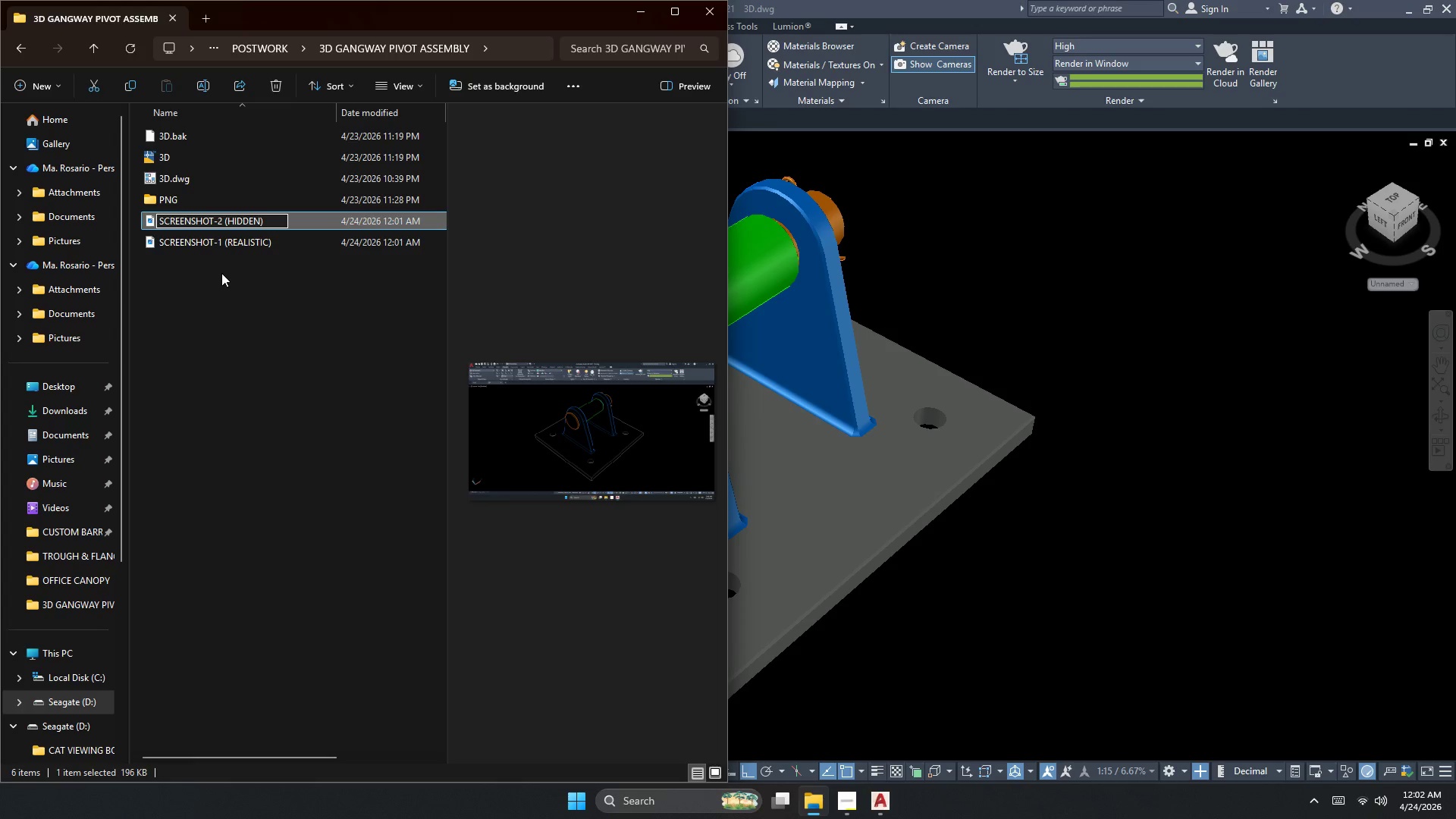 
left_click([221, 273])
 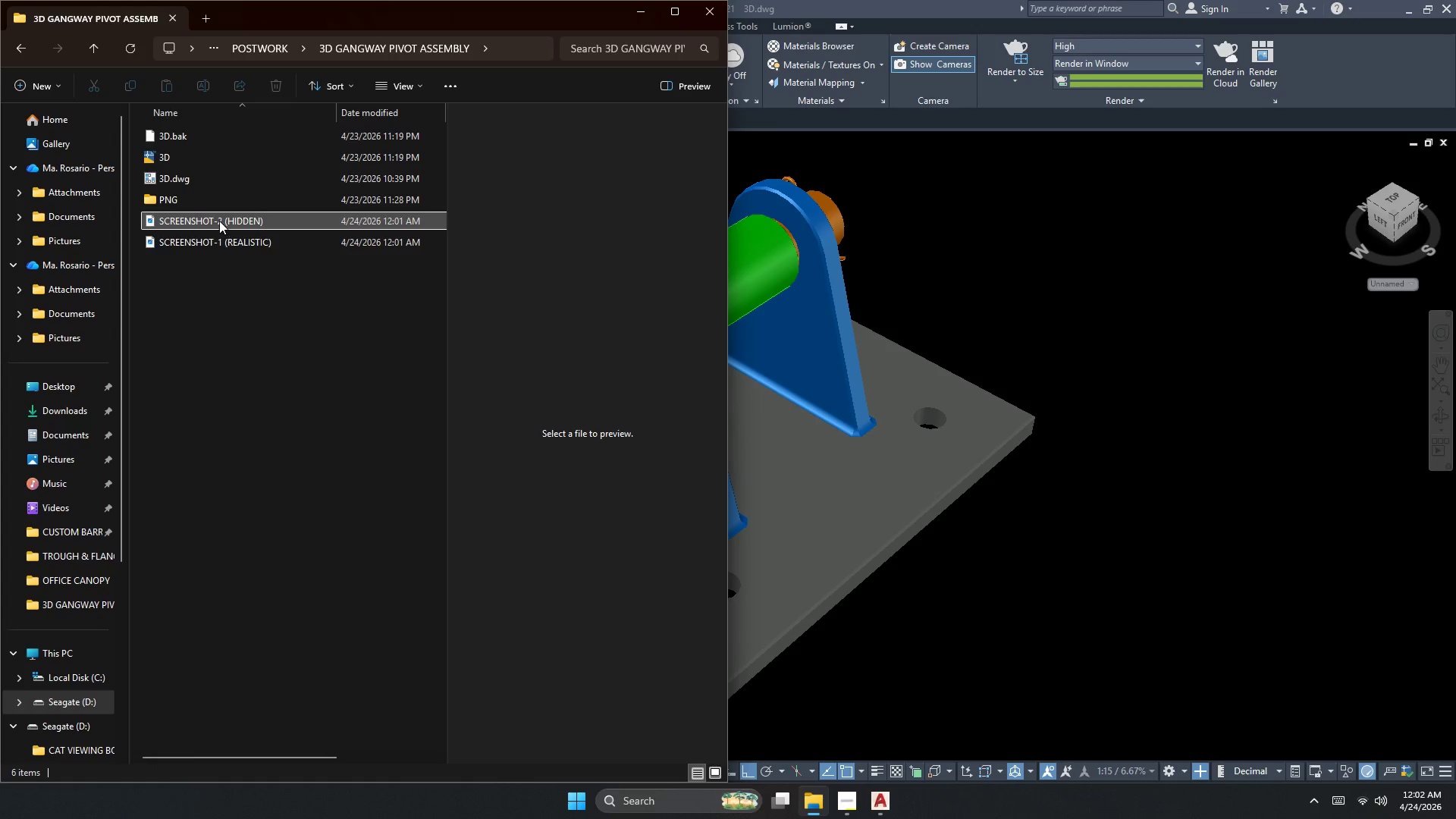 
left_click([220, 218])
 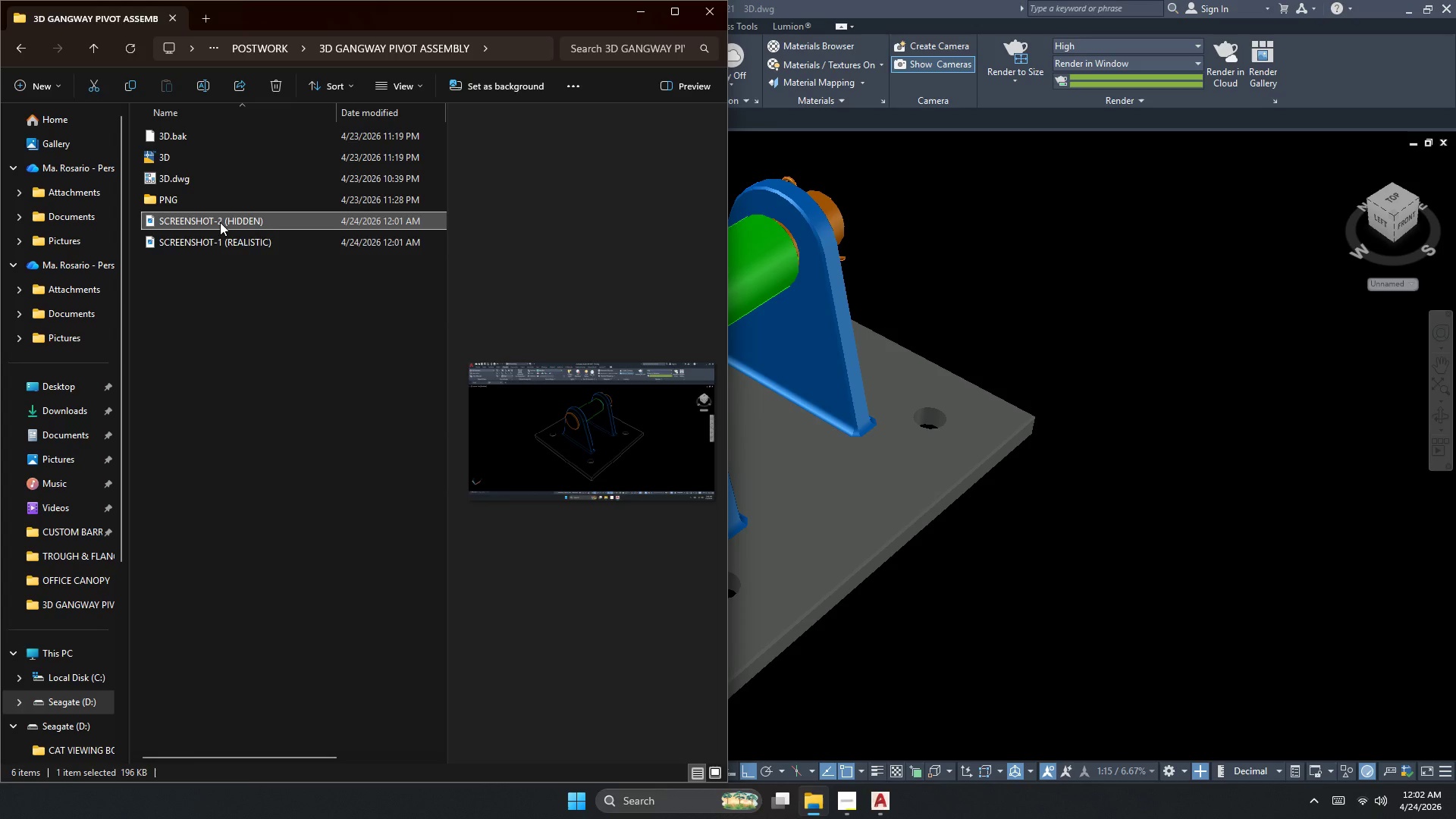 
left_click([221, 240])
 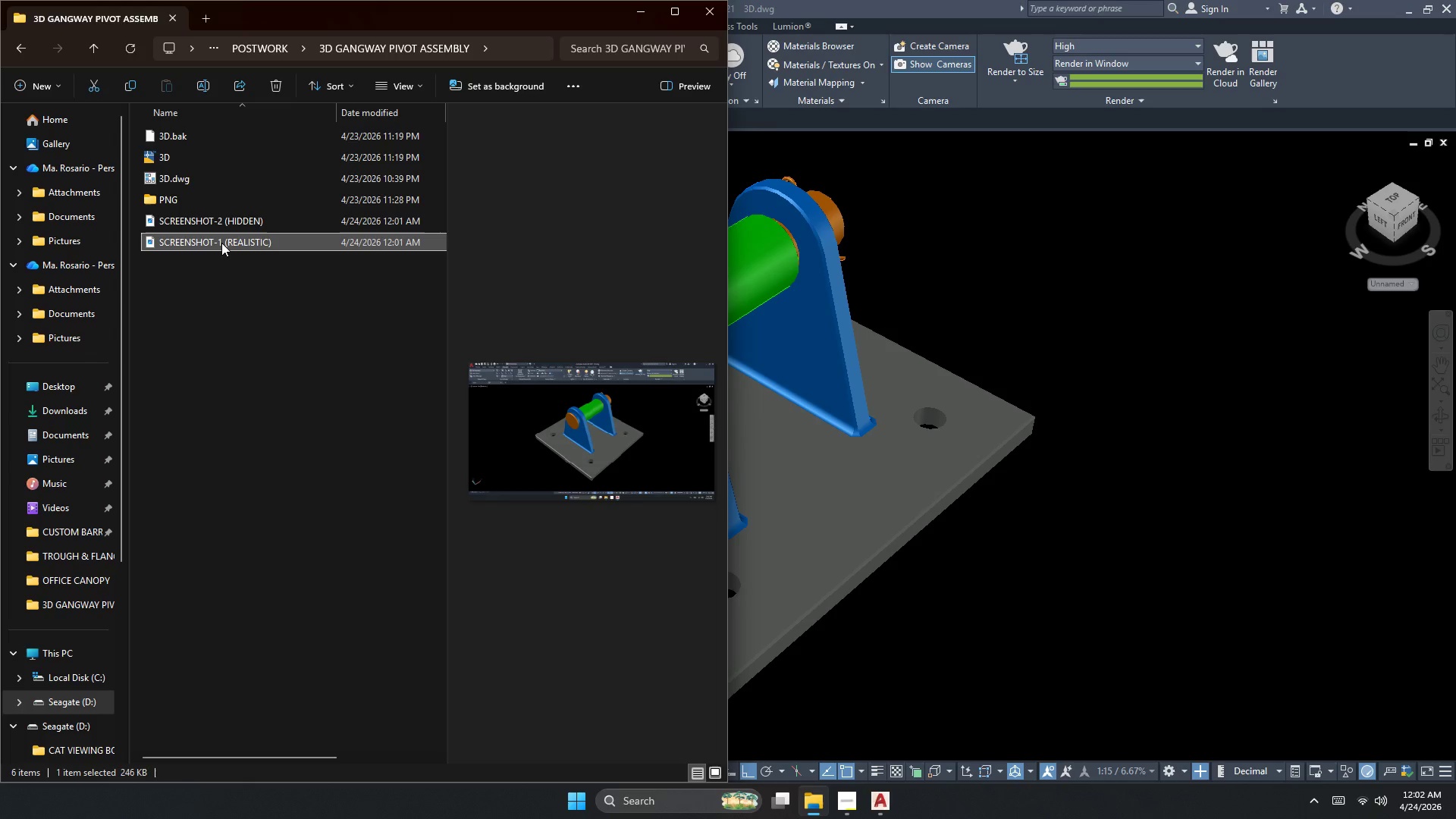 
left_click([236, 212])
 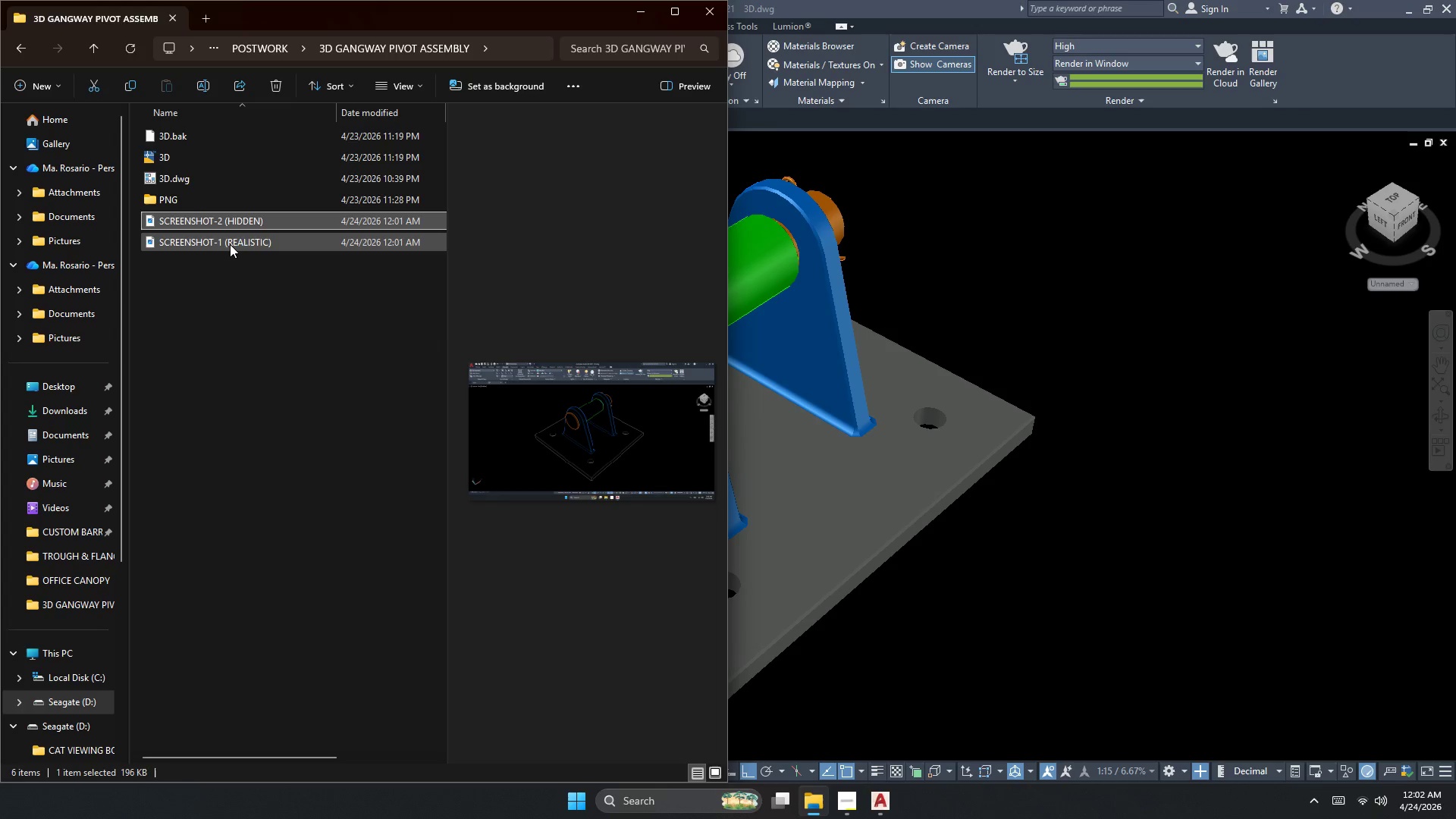 
left_click([230, 244])
 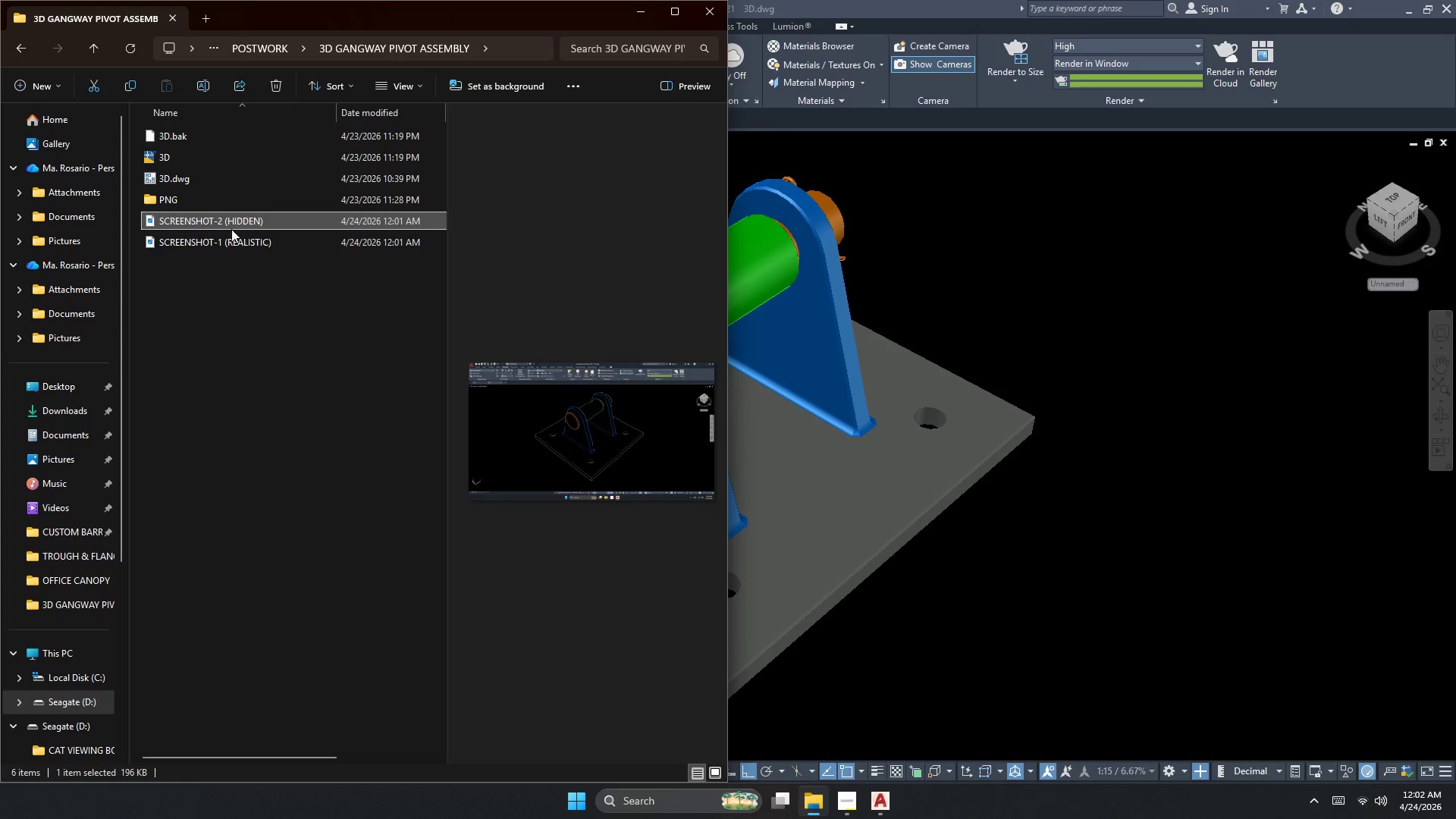 
triple_click([226, 245])
 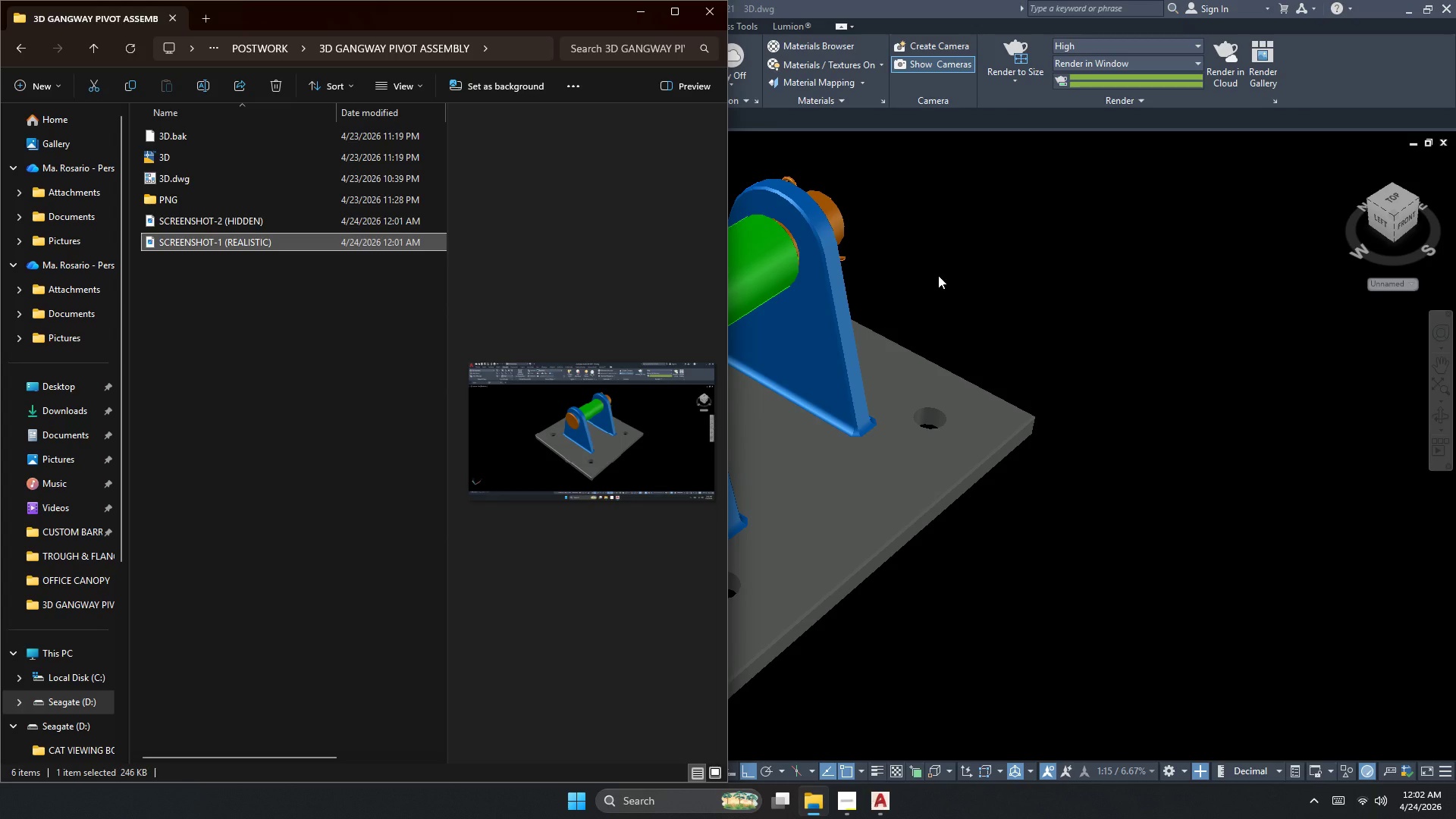 
left_click([938, 275])
 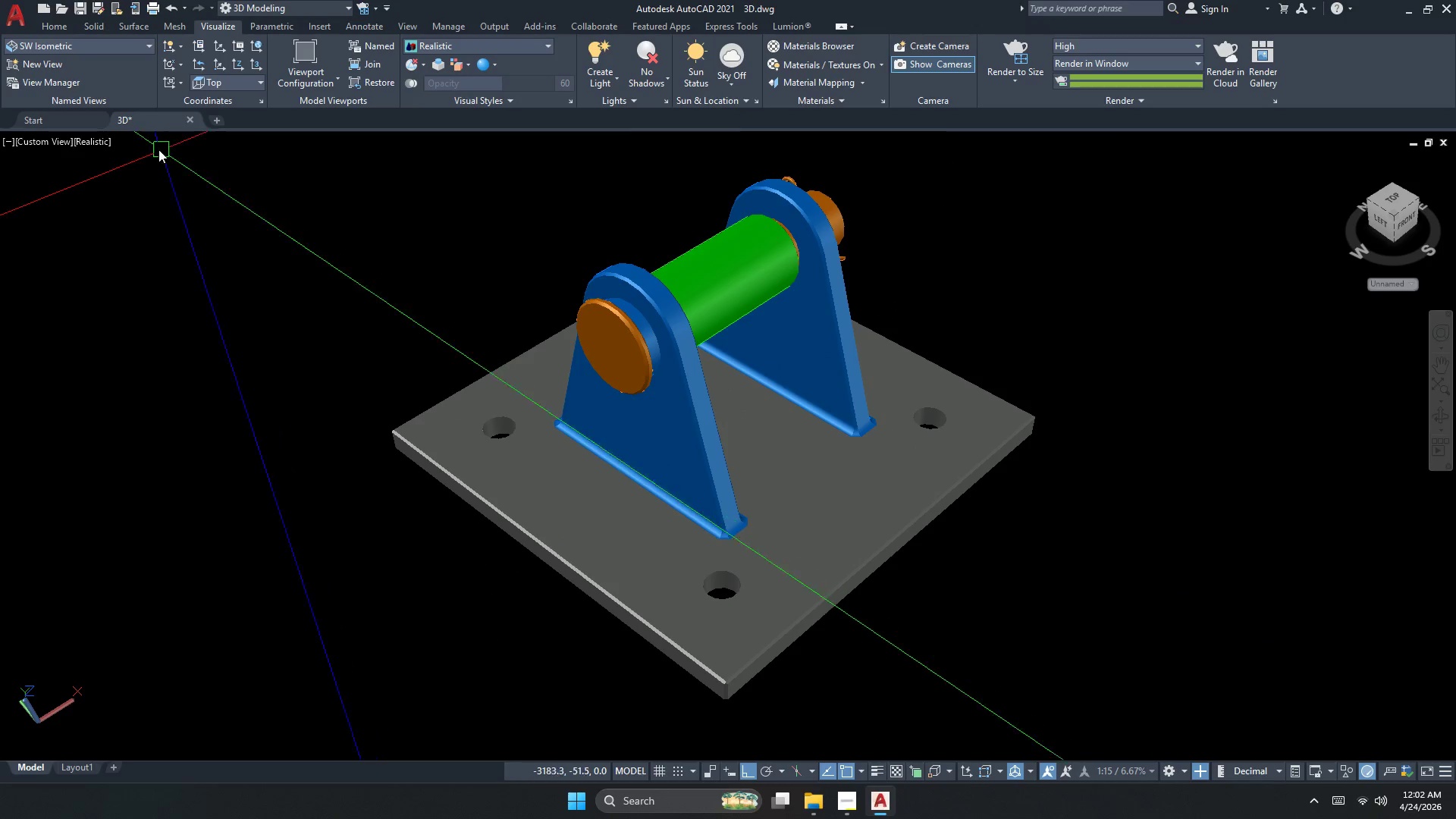 
left_click([86, 146])
 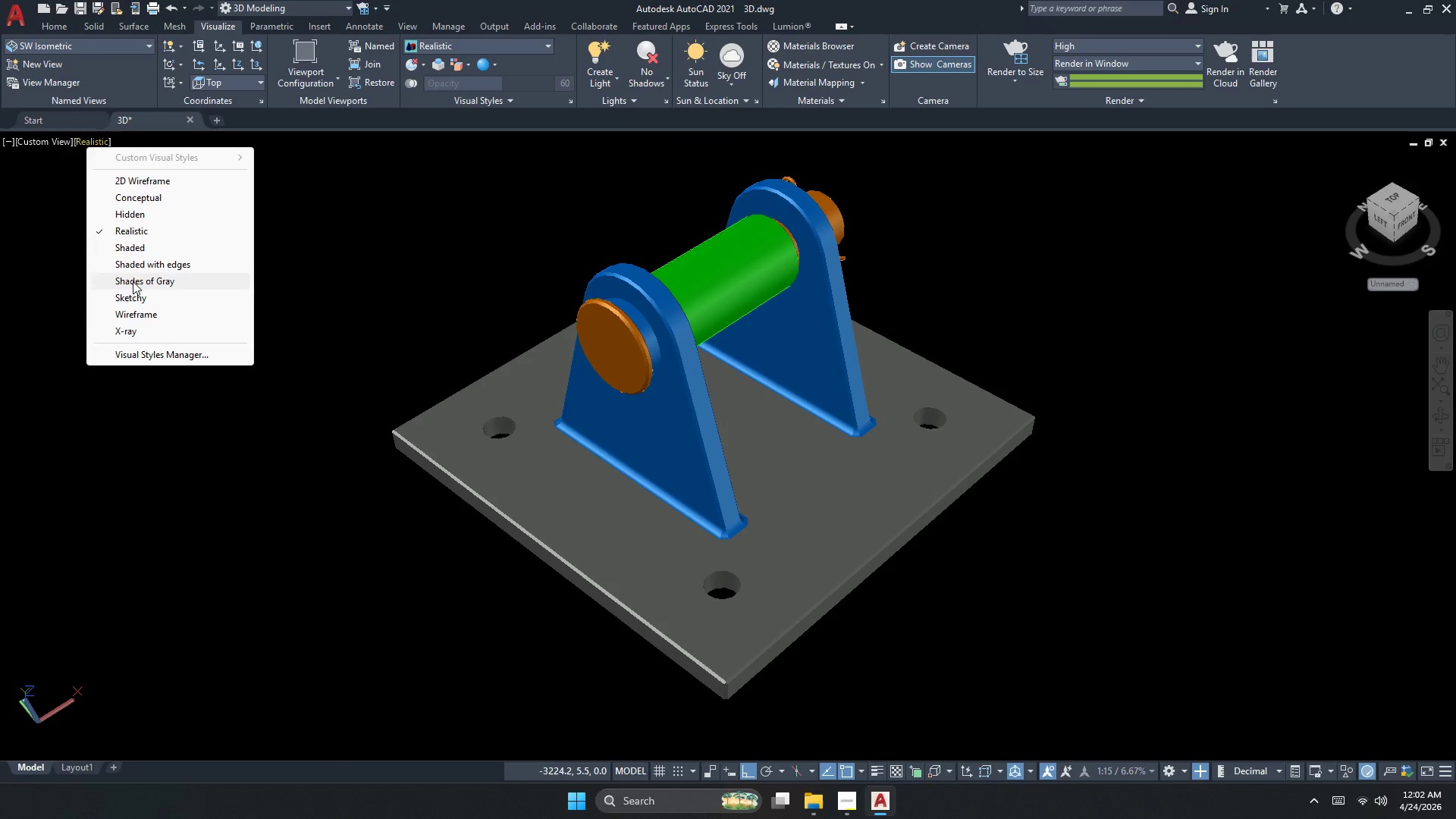 
left_click([131, 332])
 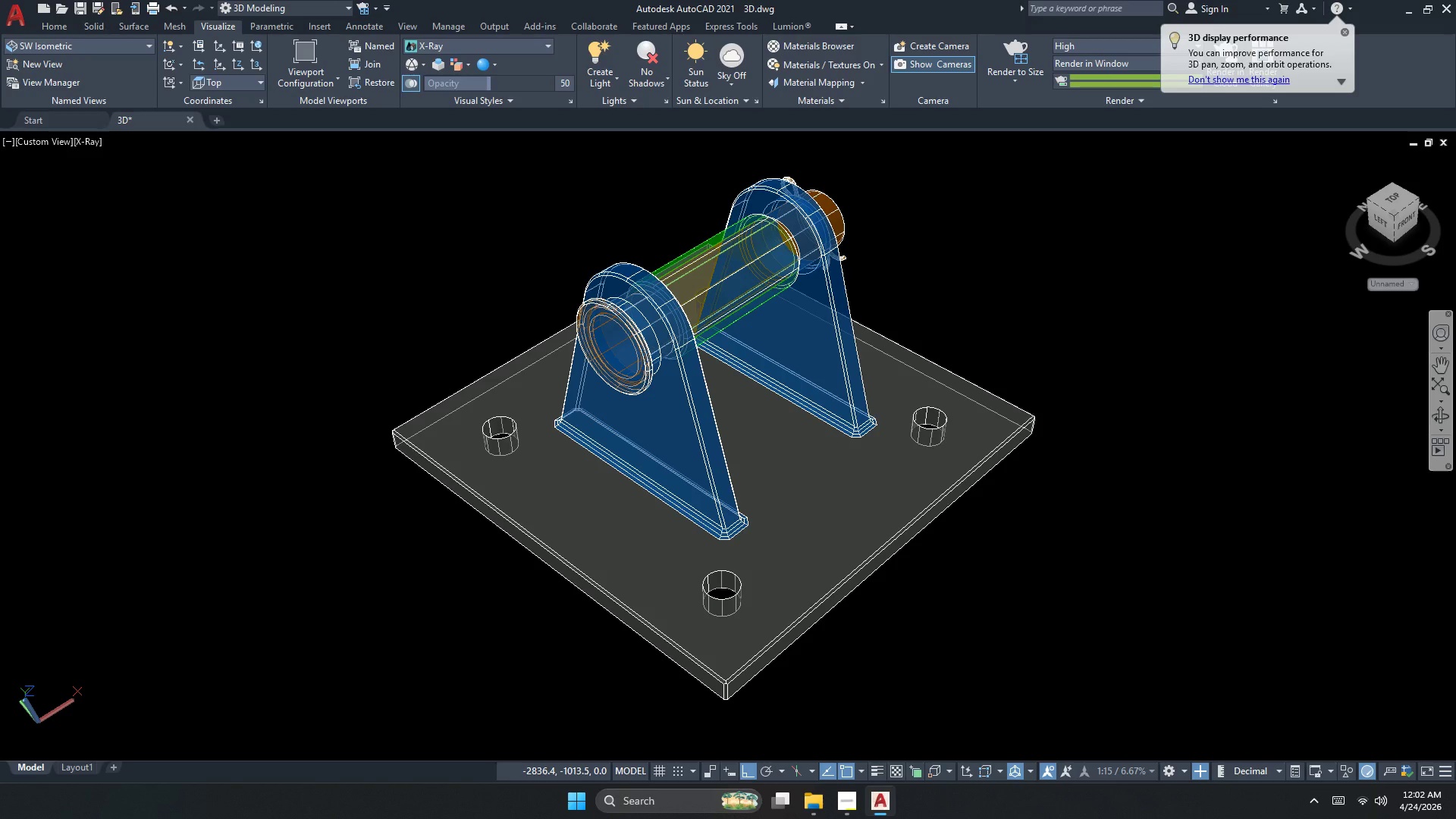 
key(Meta+Shift+S)
 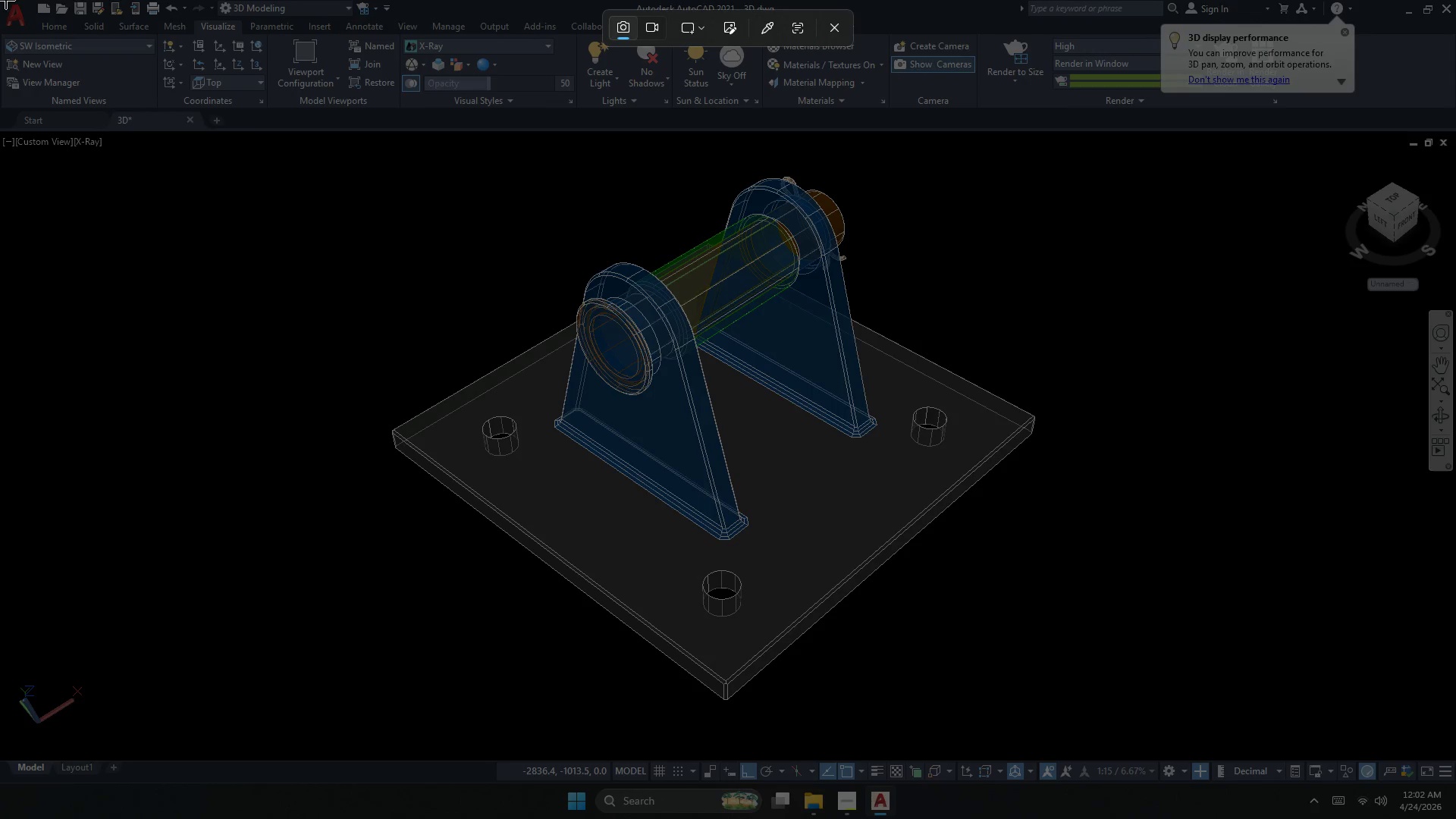 
left_click_drag(start_coordinate=[0, 0], to_coordinate=[1455, 818])
 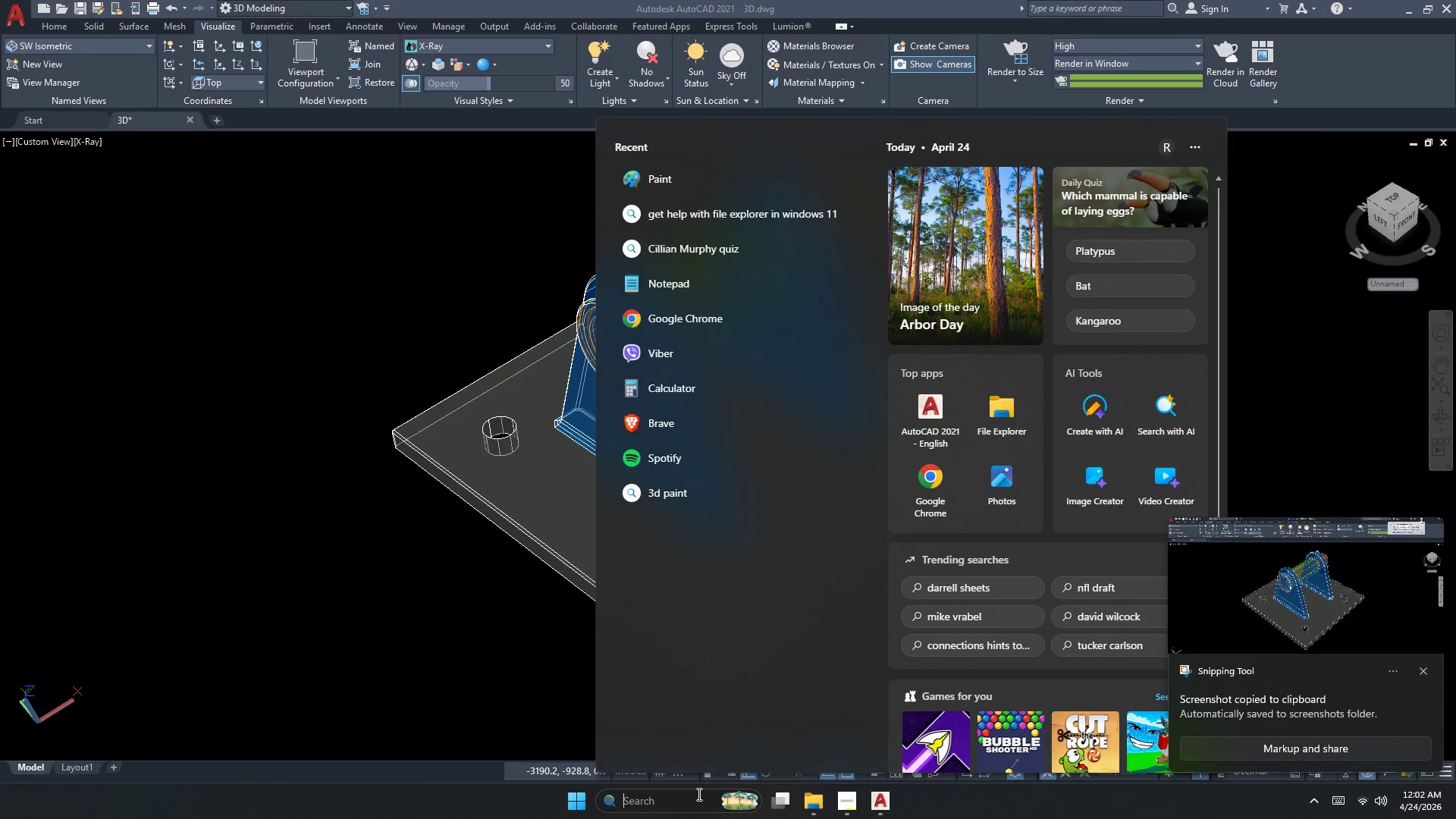 
type(PAINT)
 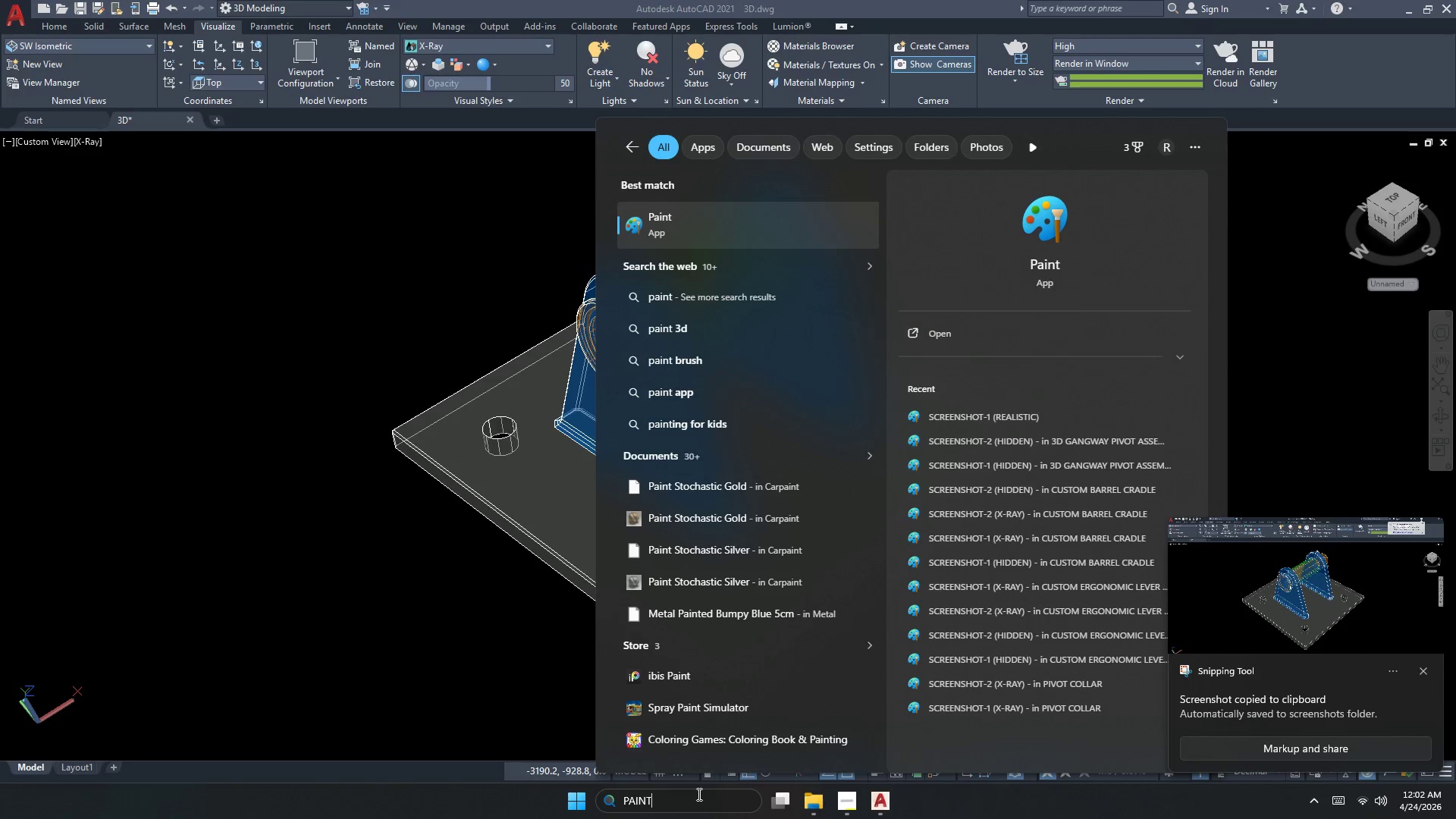 
key(Enter)
 